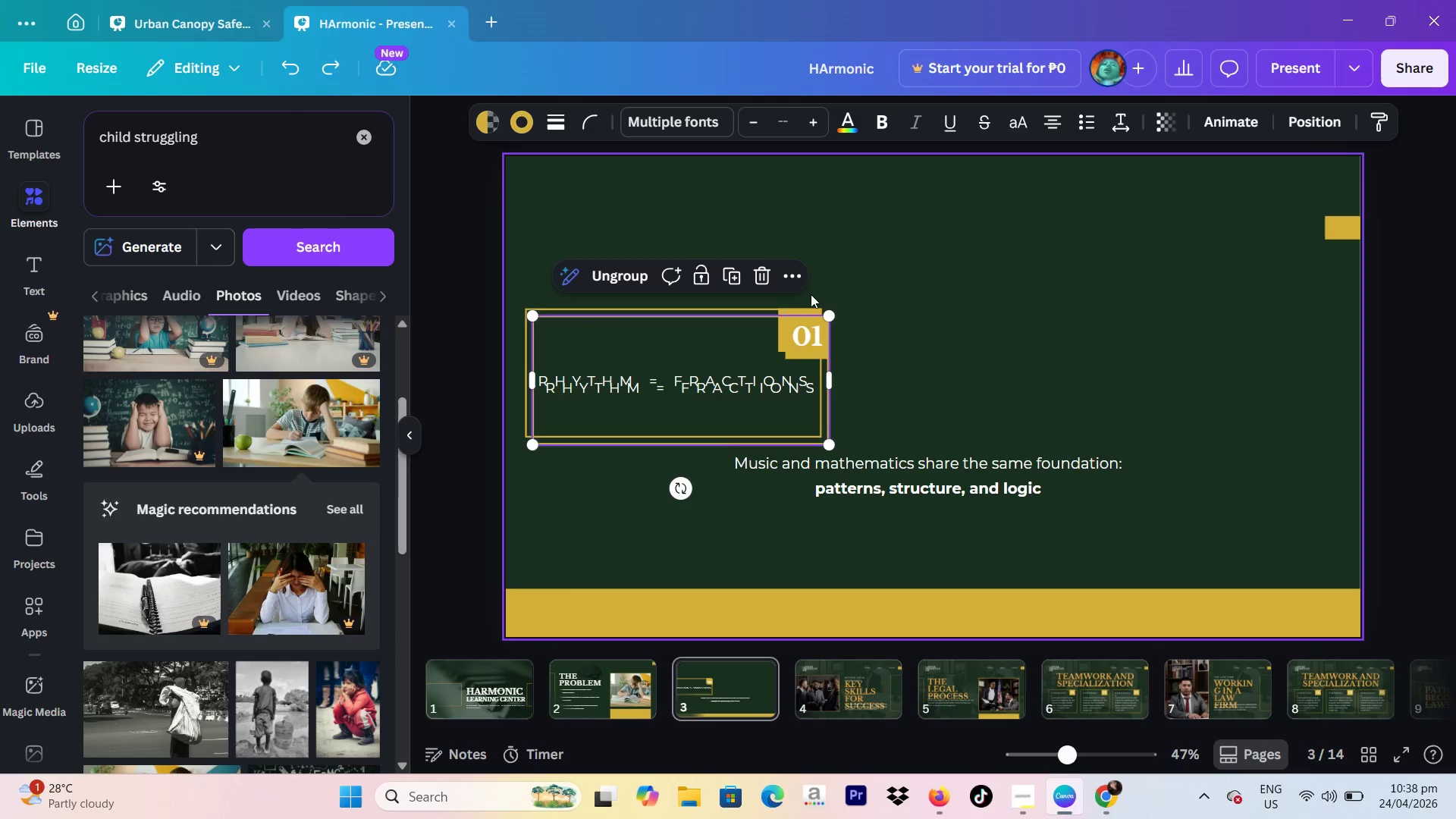 
left_click([765, 277])
 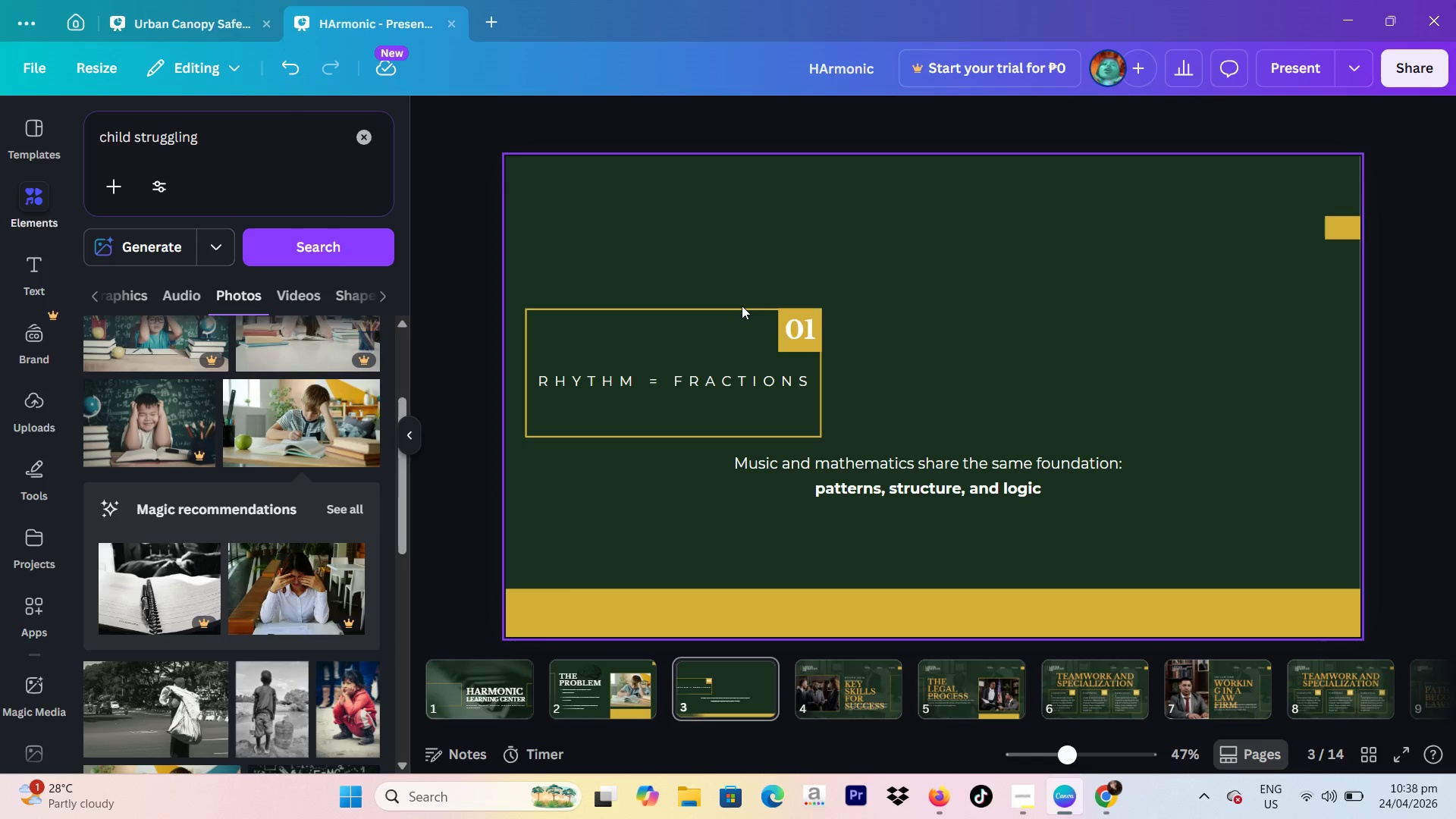 
left_click([742, 306])
 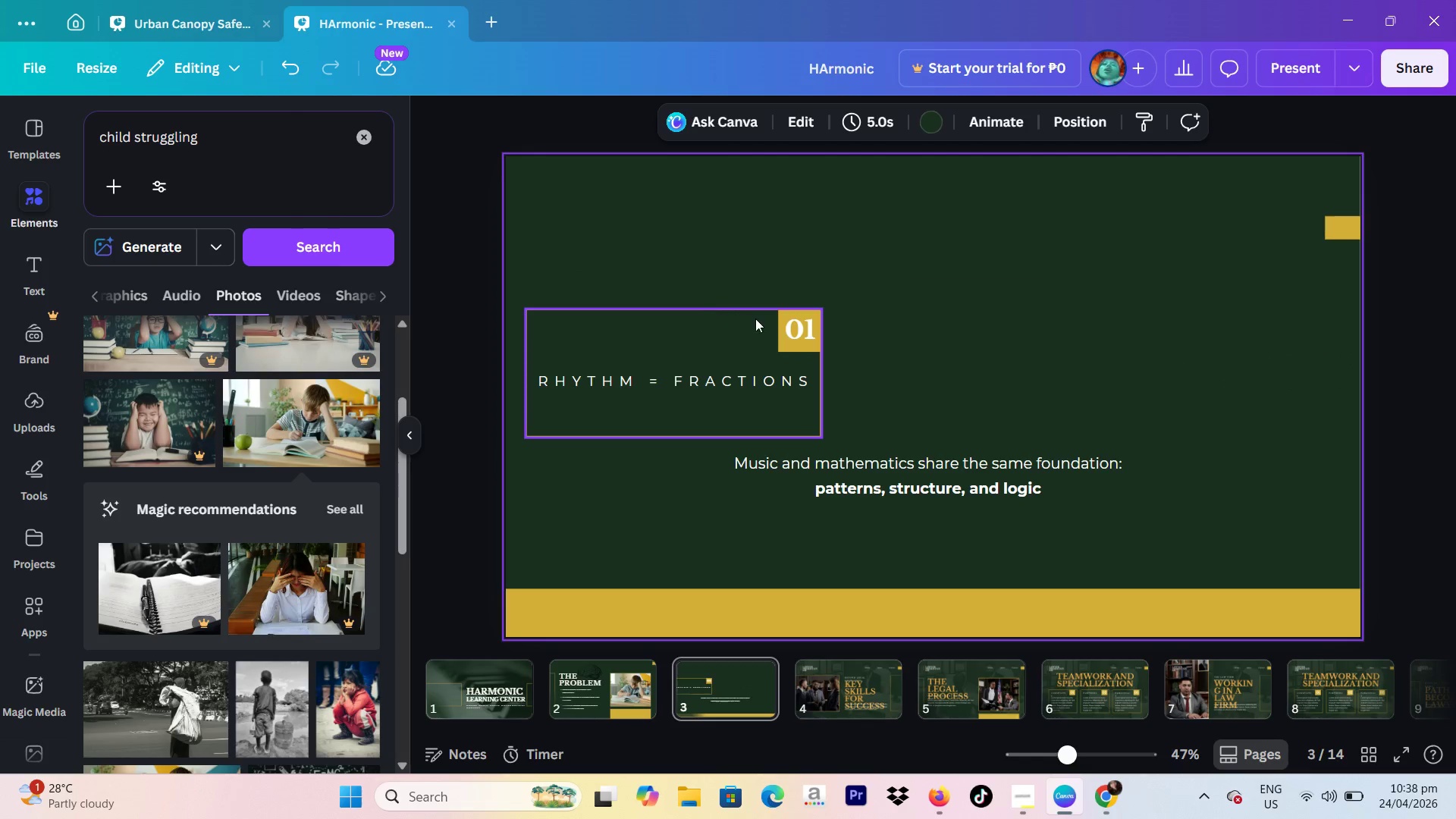 
left_click([755, 318])
 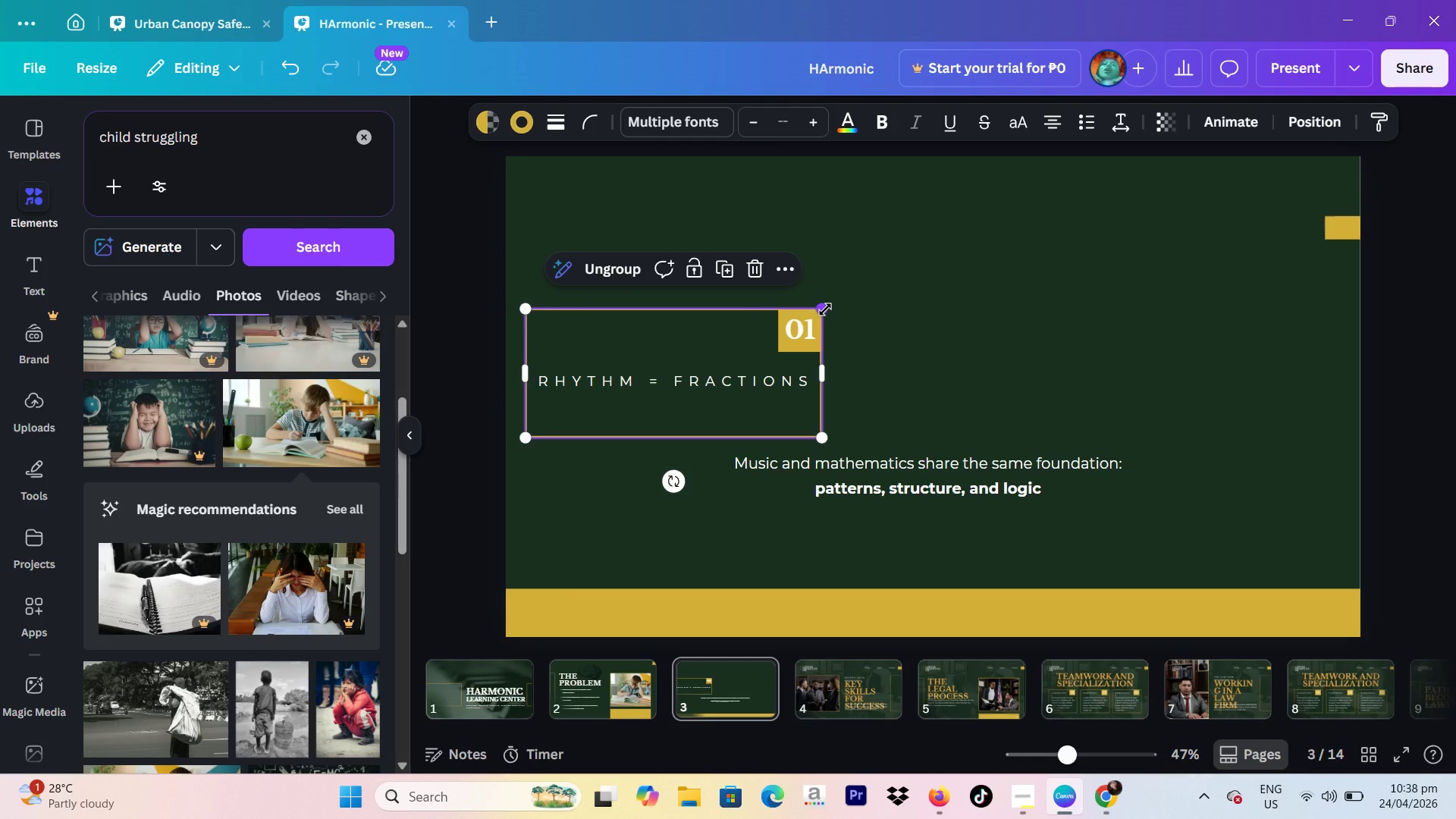 
left_click_drag(start_coordinate=[825, 309], to_coordinate=[820, 310])
 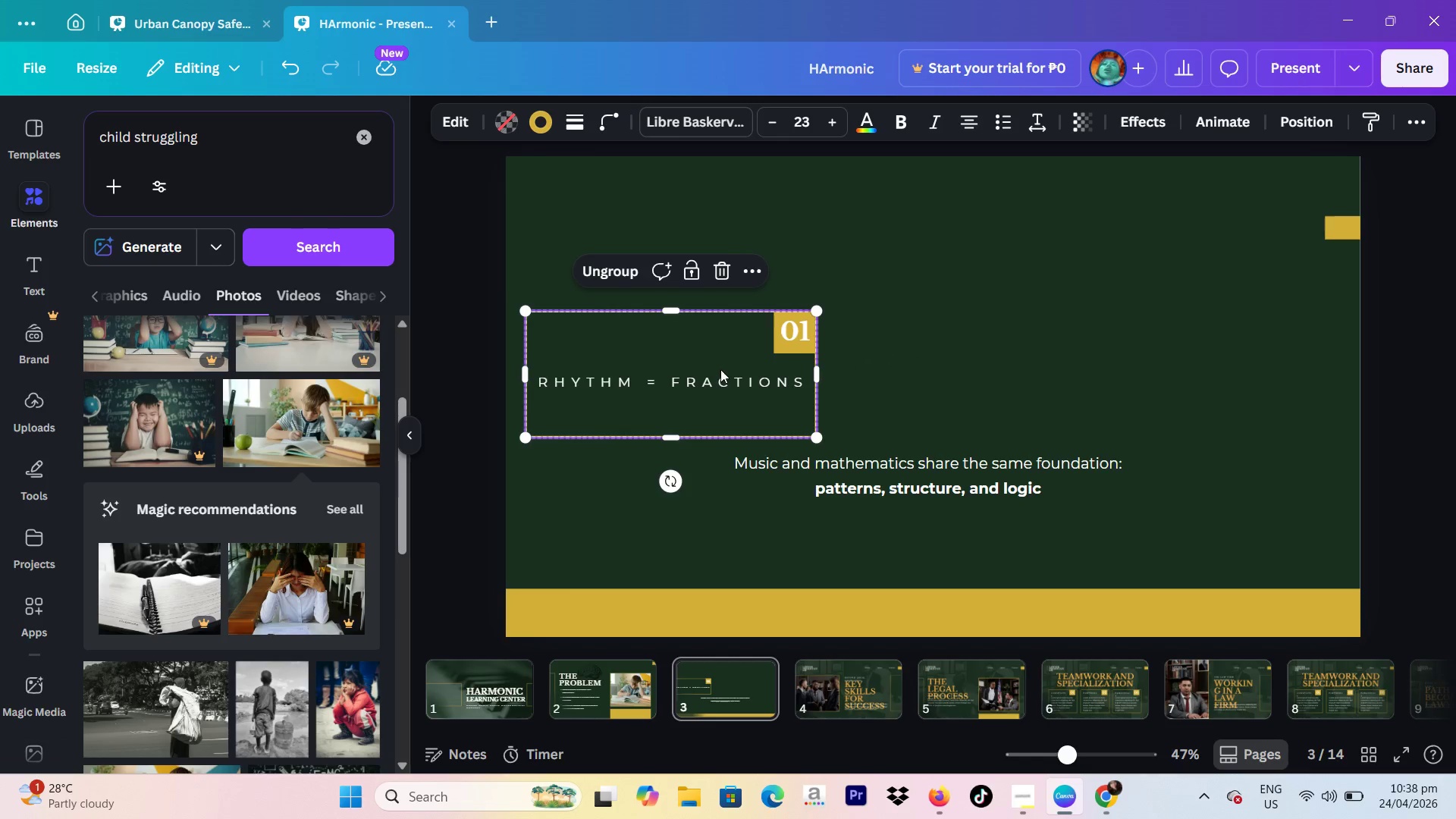 
double_click([718, 375])
 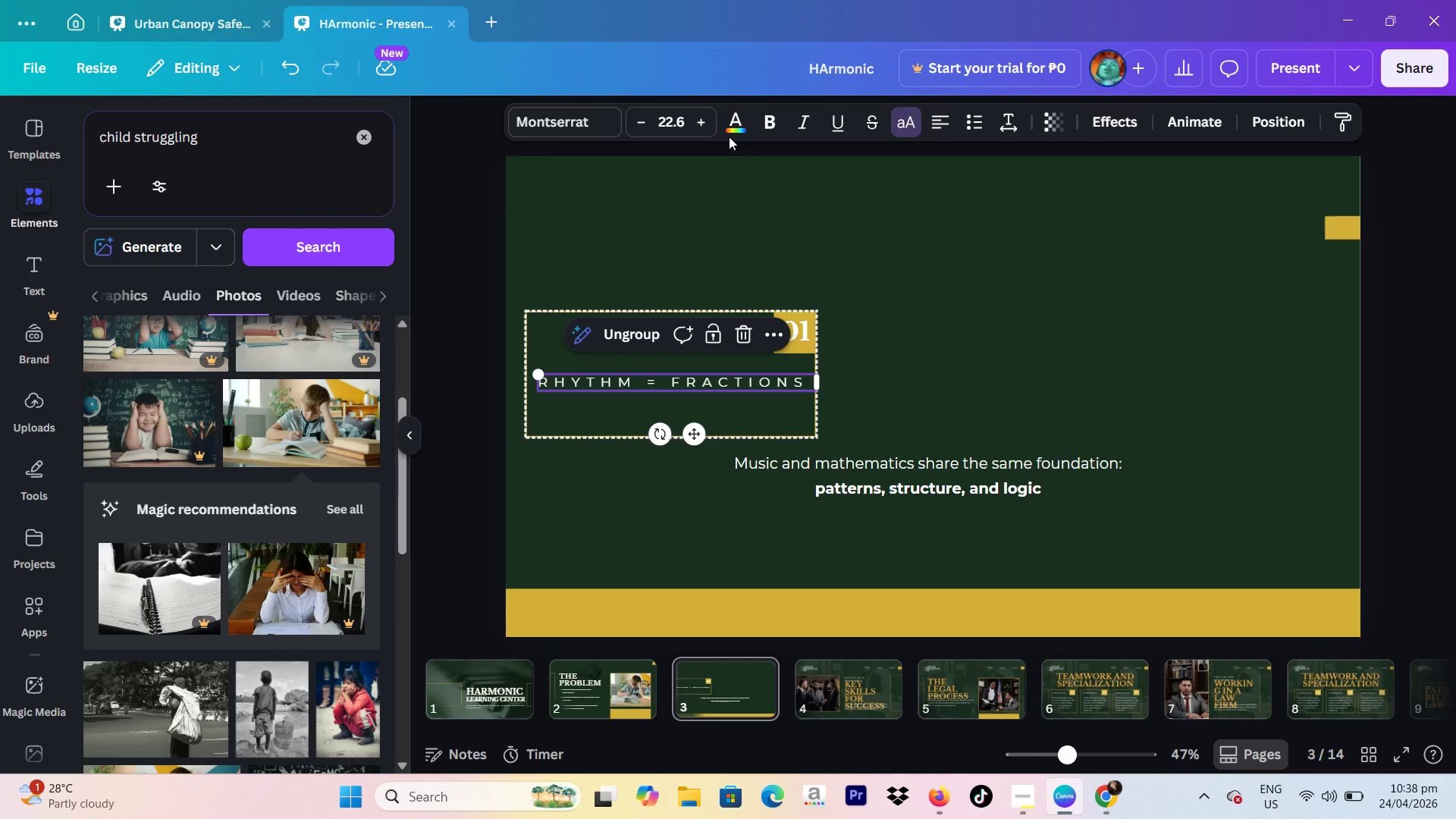 
left_click([682, 123])
 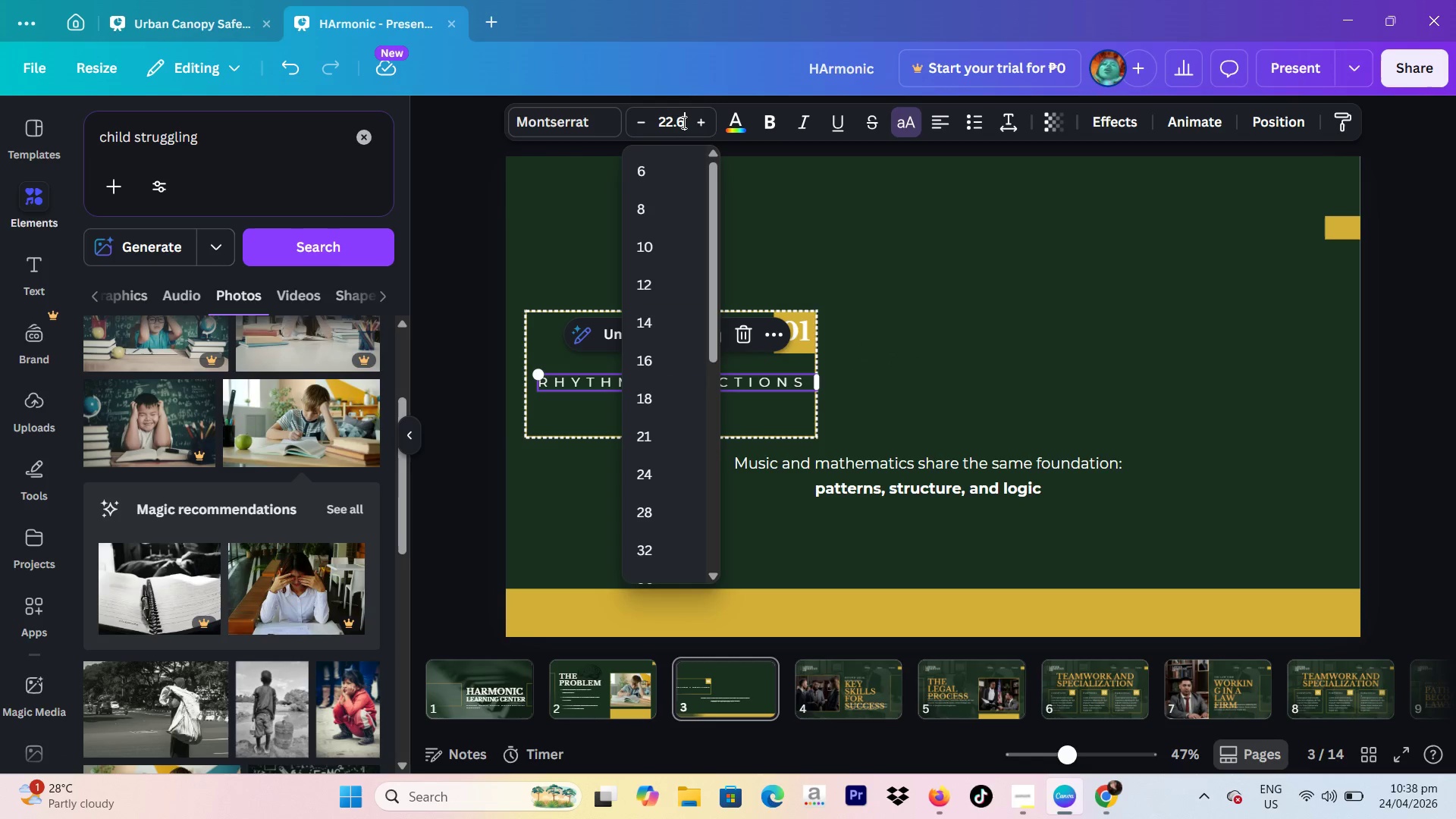 
left_click_drag(start_coordinate=[682, 122], to_coordinate=[652, 122])
 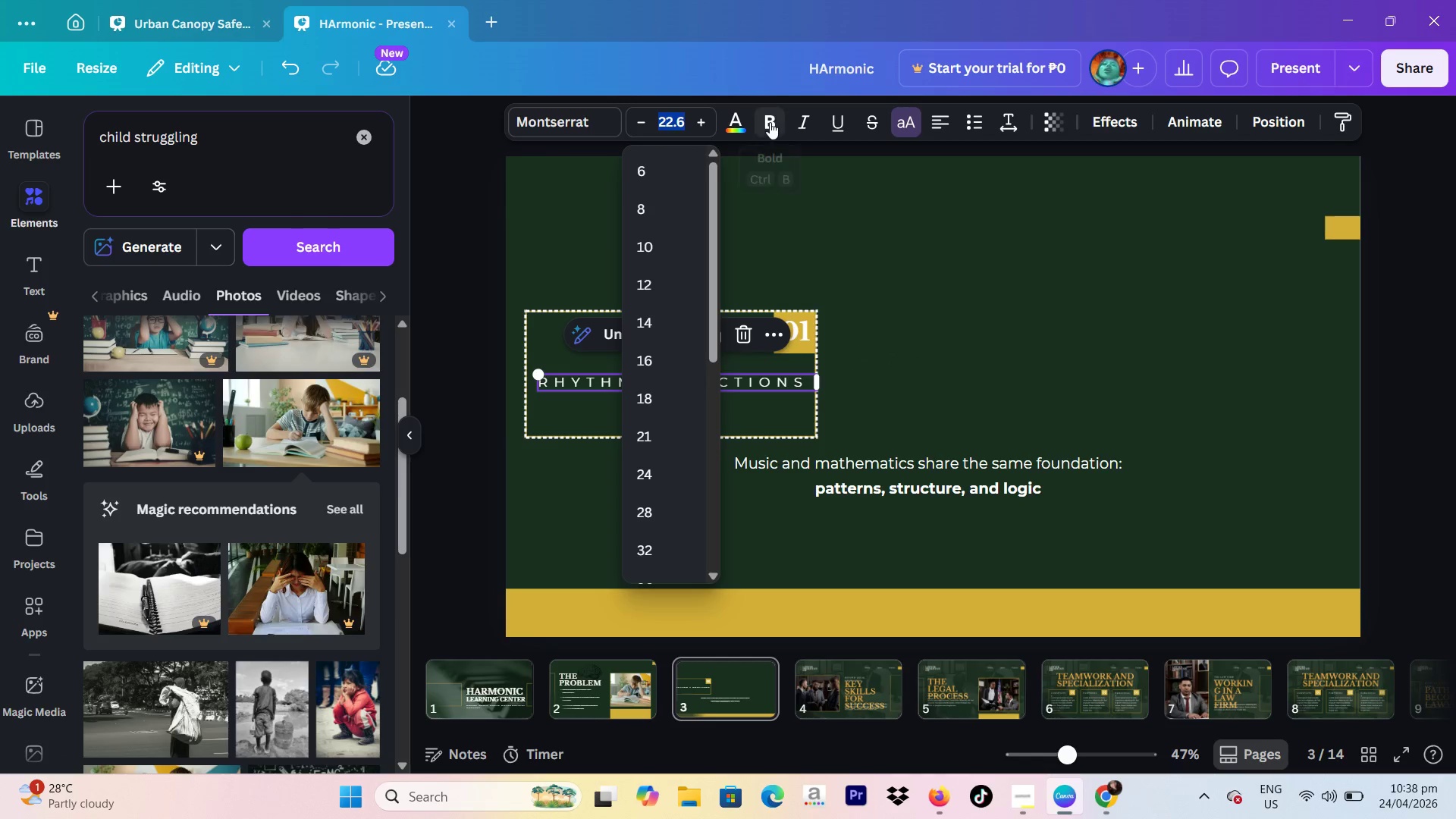 
type(25)
 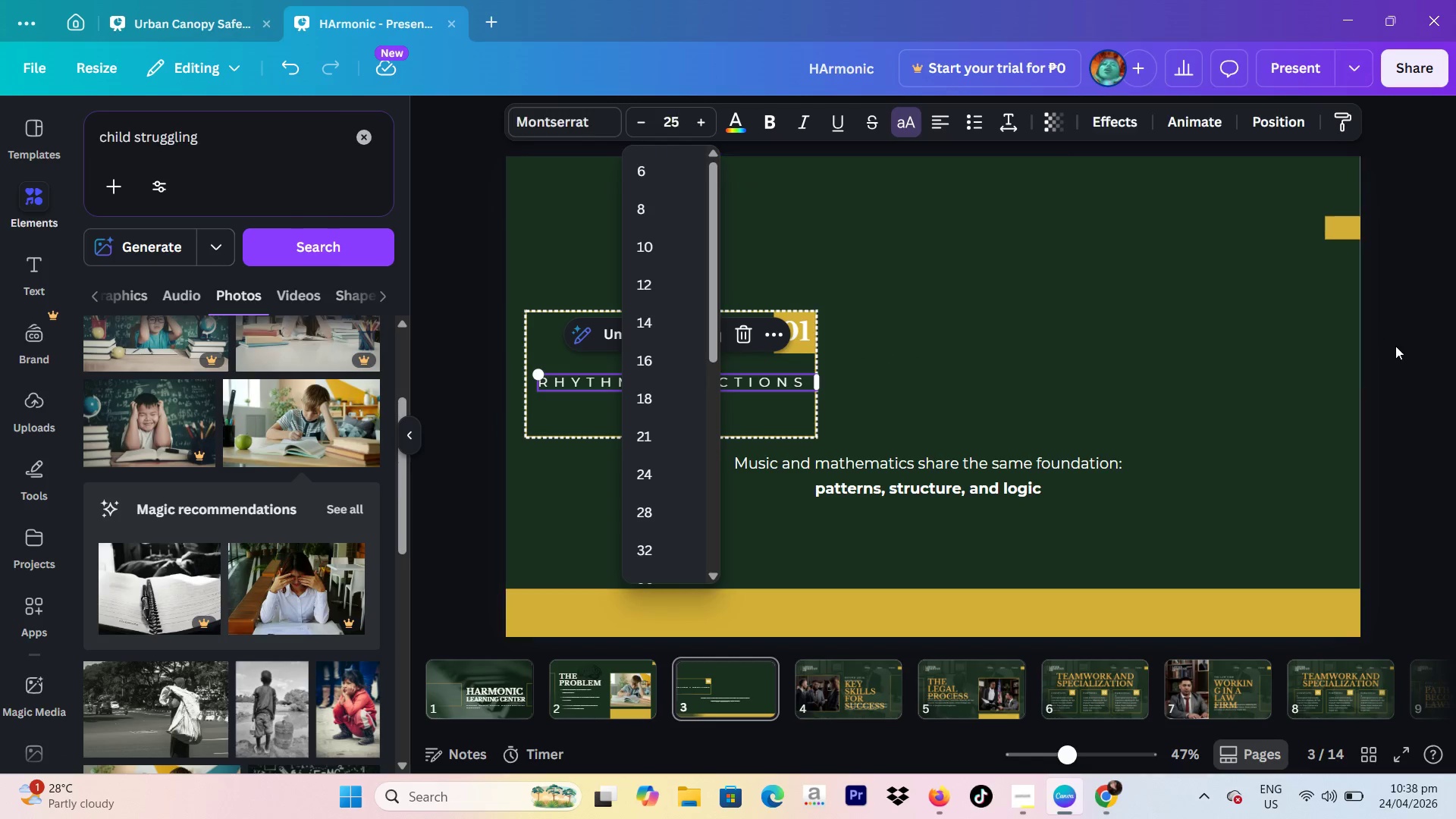 
key(Enter)
 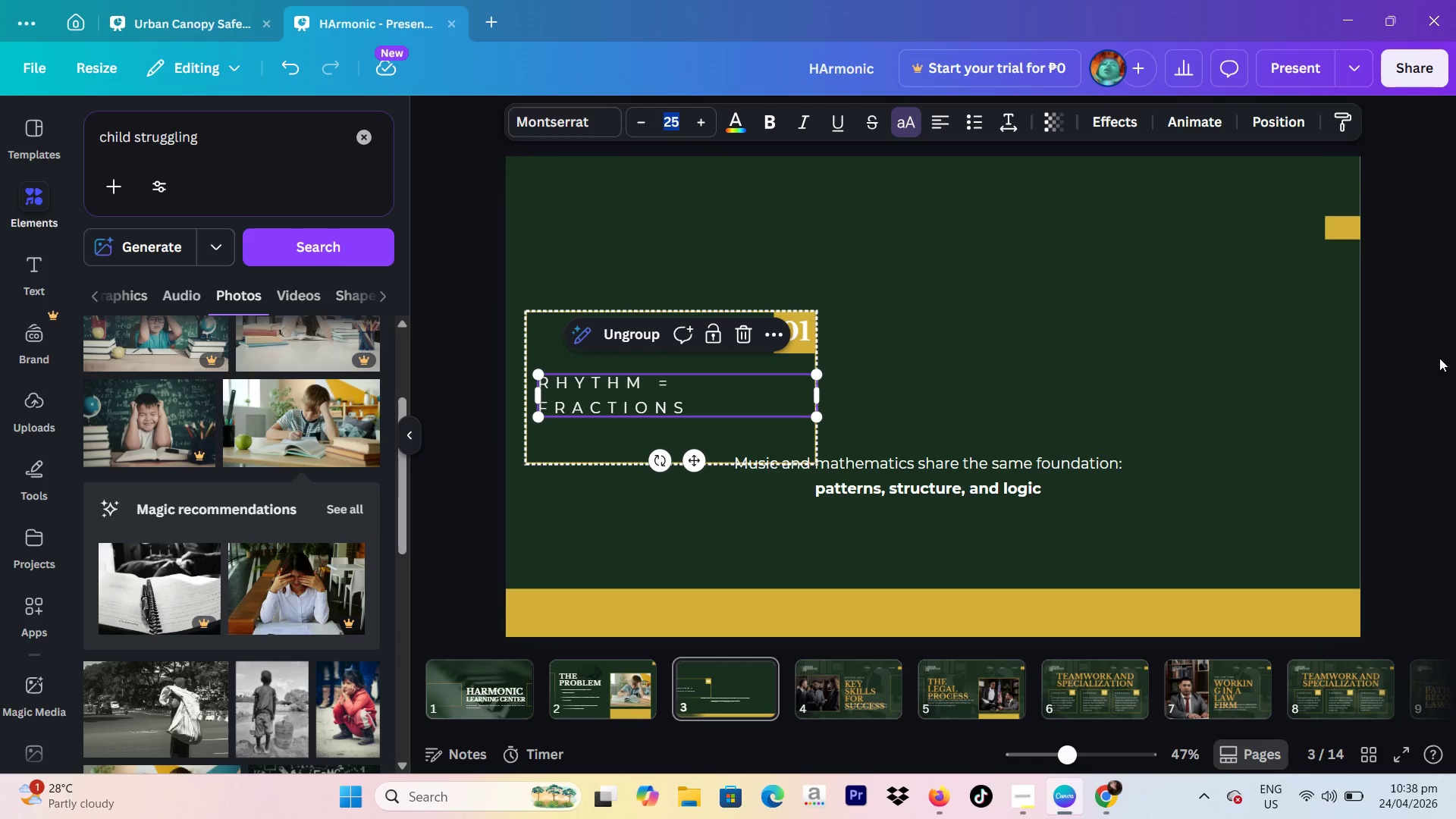 
left_click([1439, 358])
 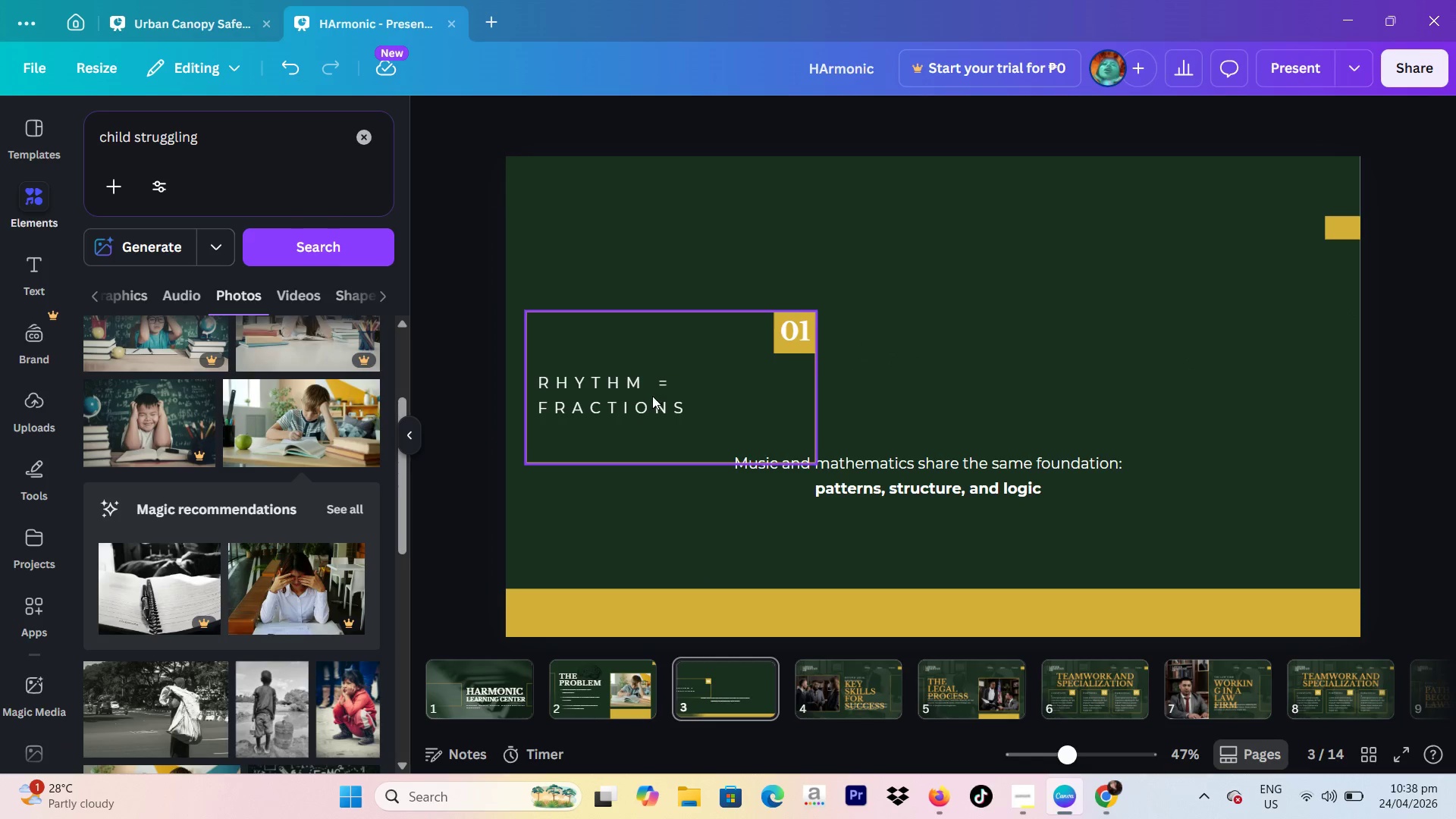 
double_click([652, 396])
 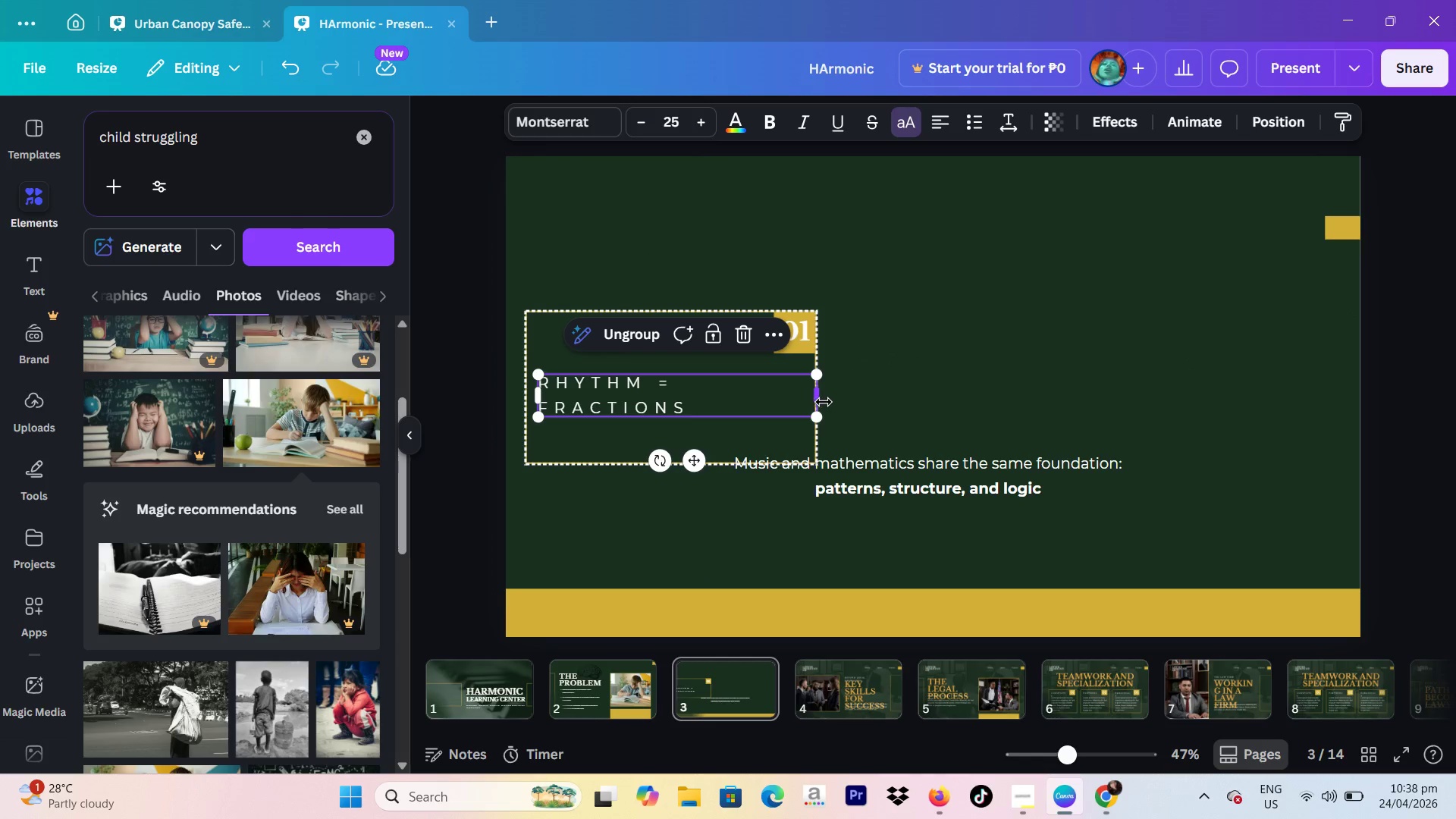 
left_click_drag(start_coordinate=[823, 400], to_coordinate=[874, 400])
 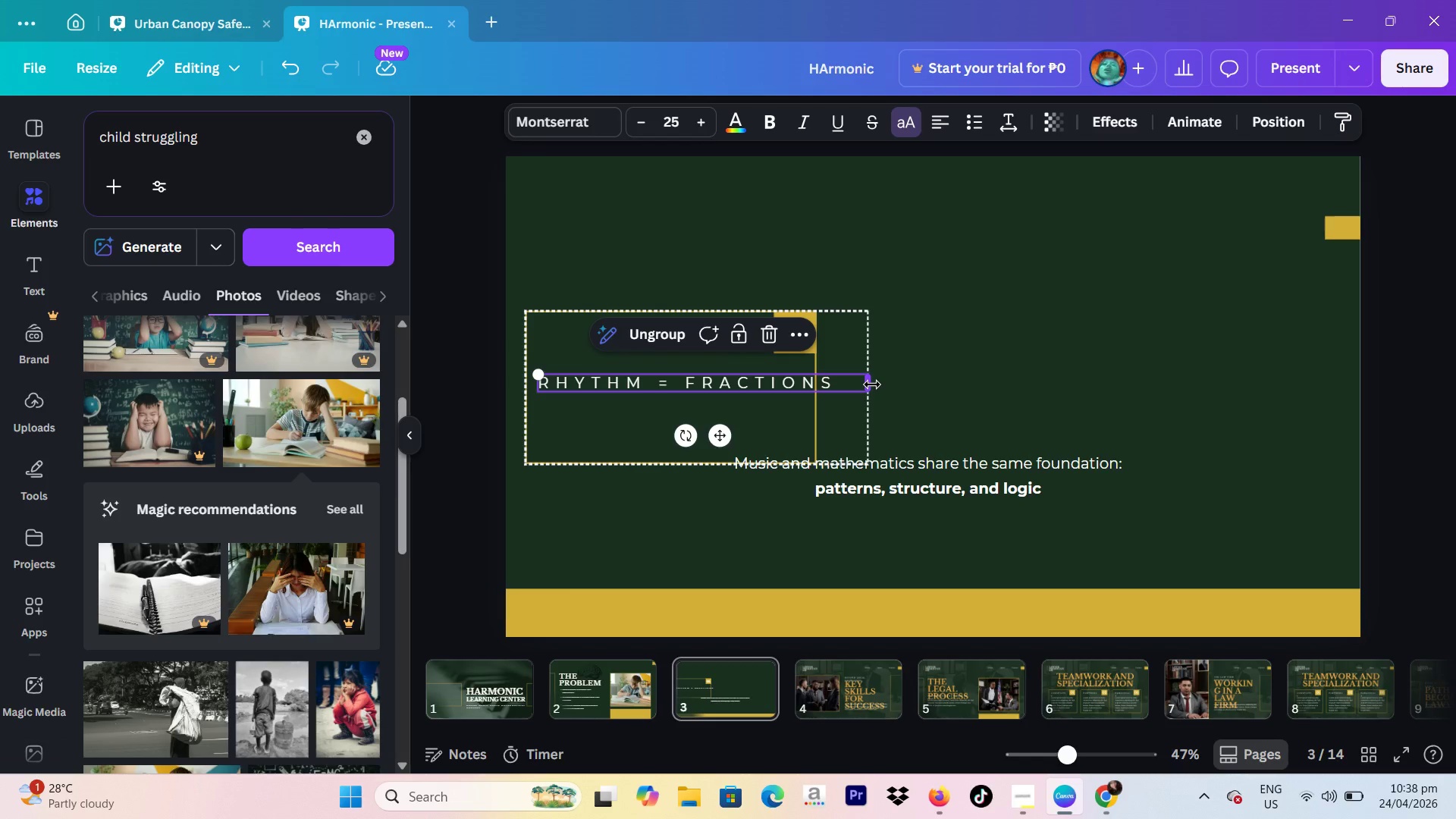 
left_click_drag(start_coordinate=[872, 384], to_coordinate=[821, 386])
 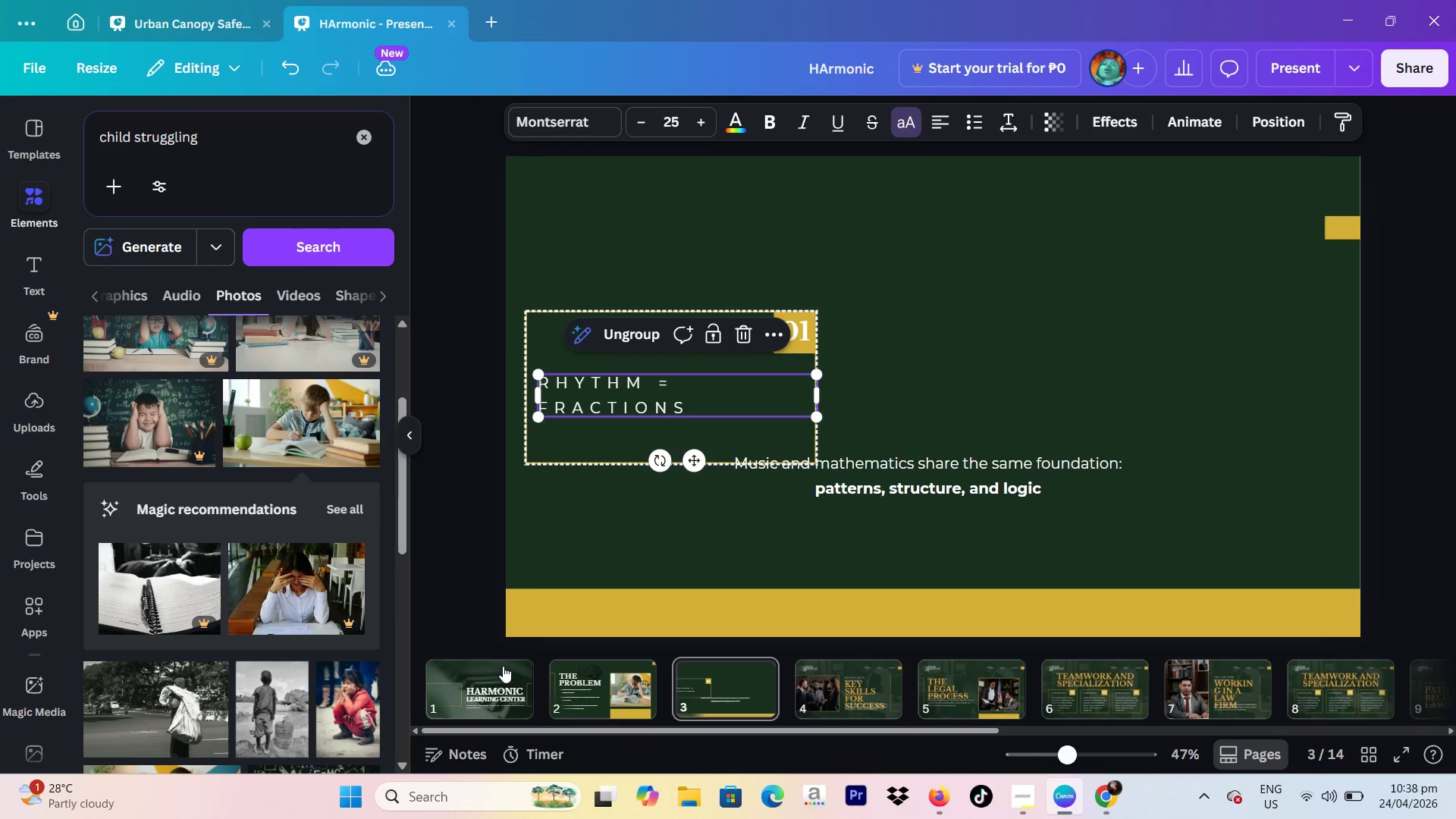 
left_click([503, 666])
 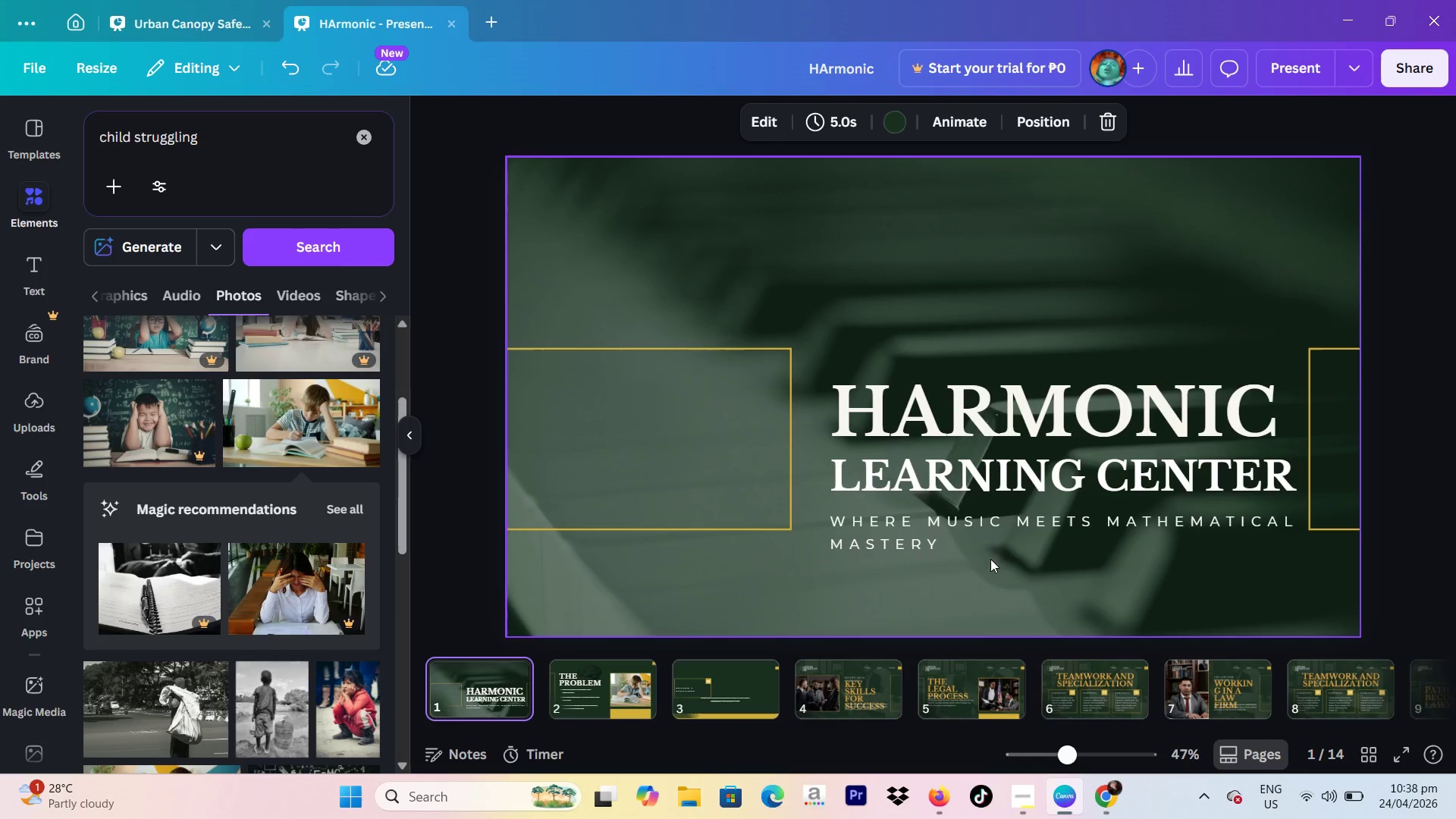 
left_click([1010, 538])
 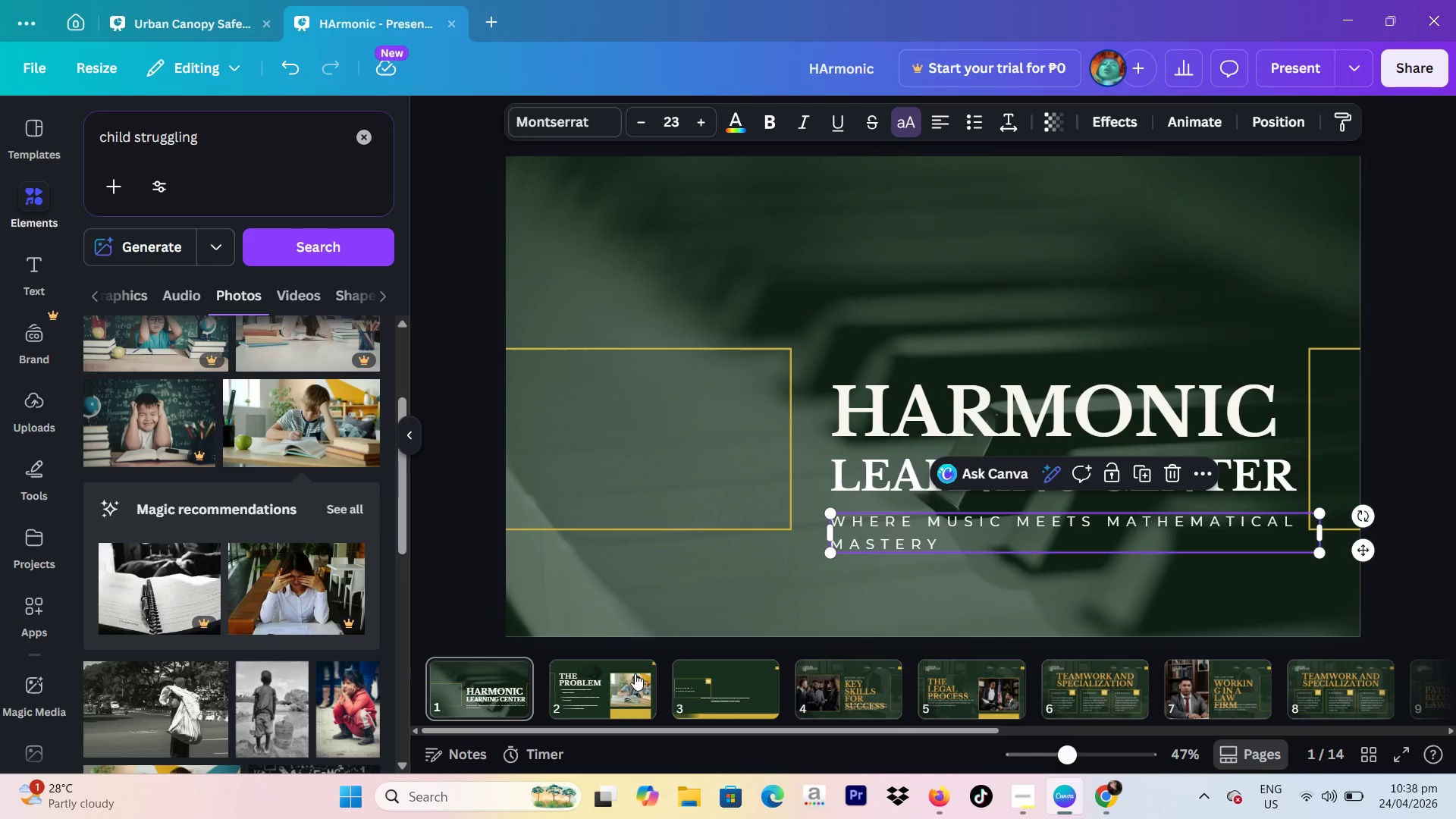 
left_click([707, 673])
 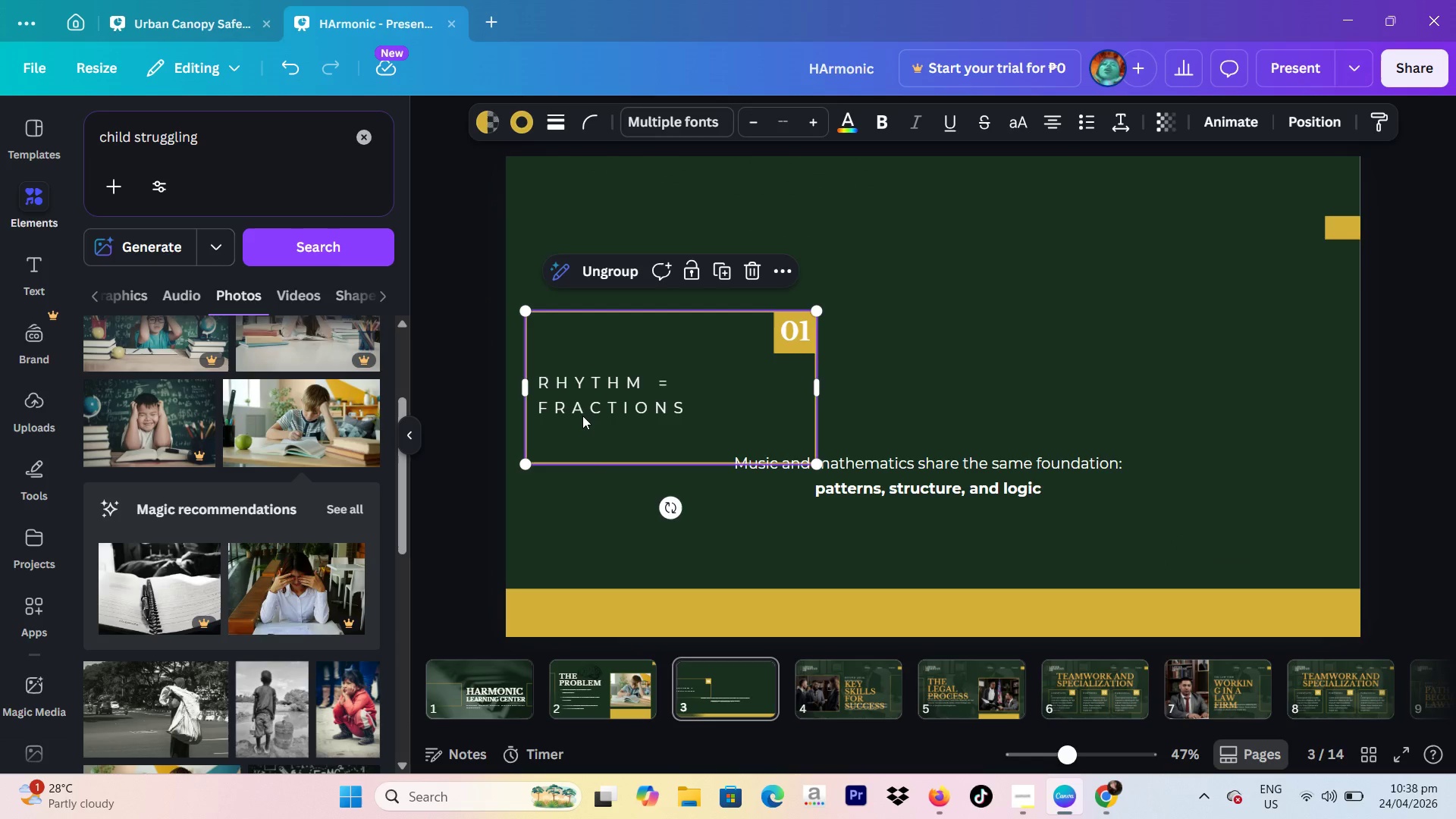 
double_click([588, 409])
 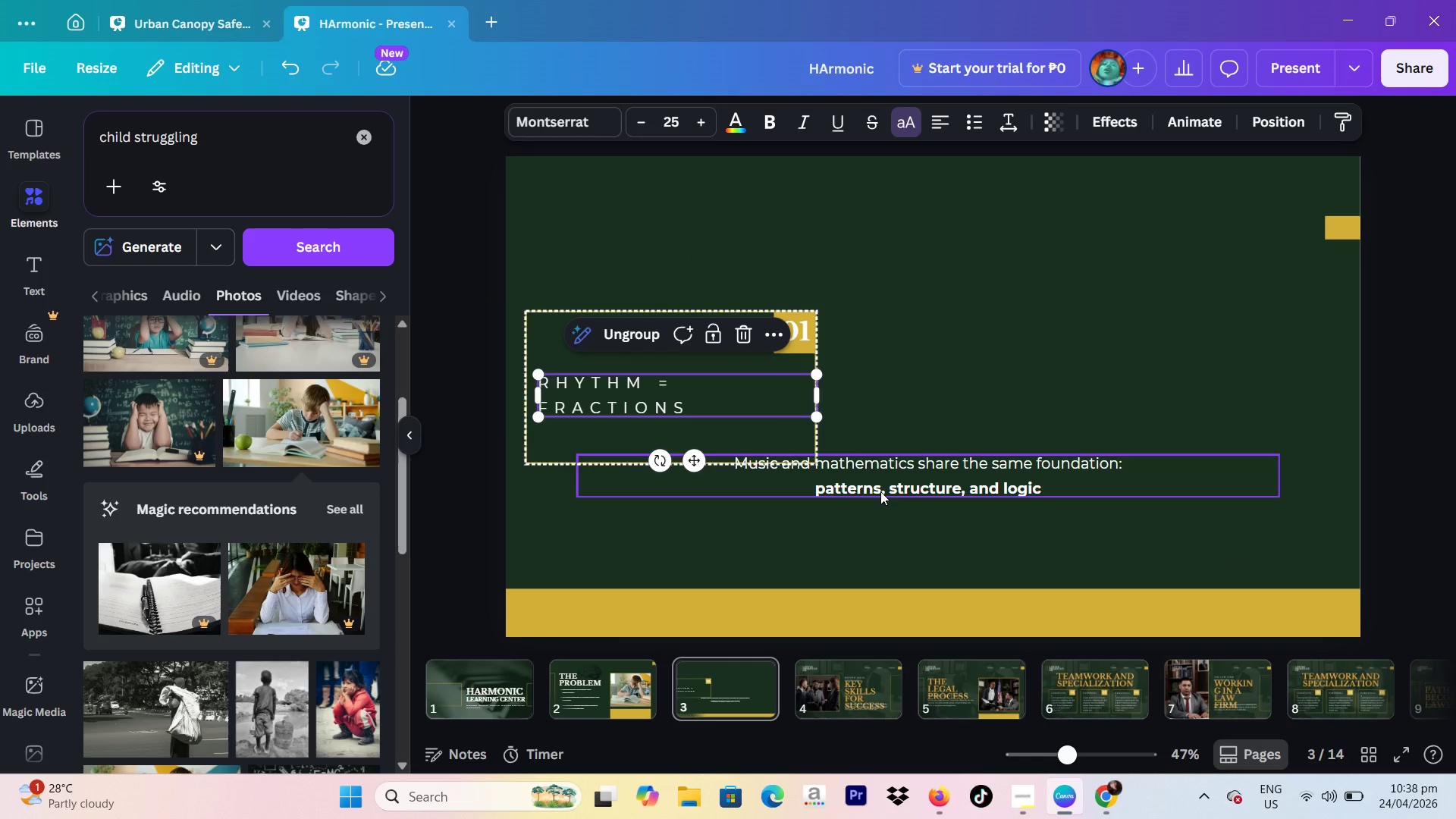 
left_click([880, 491])
 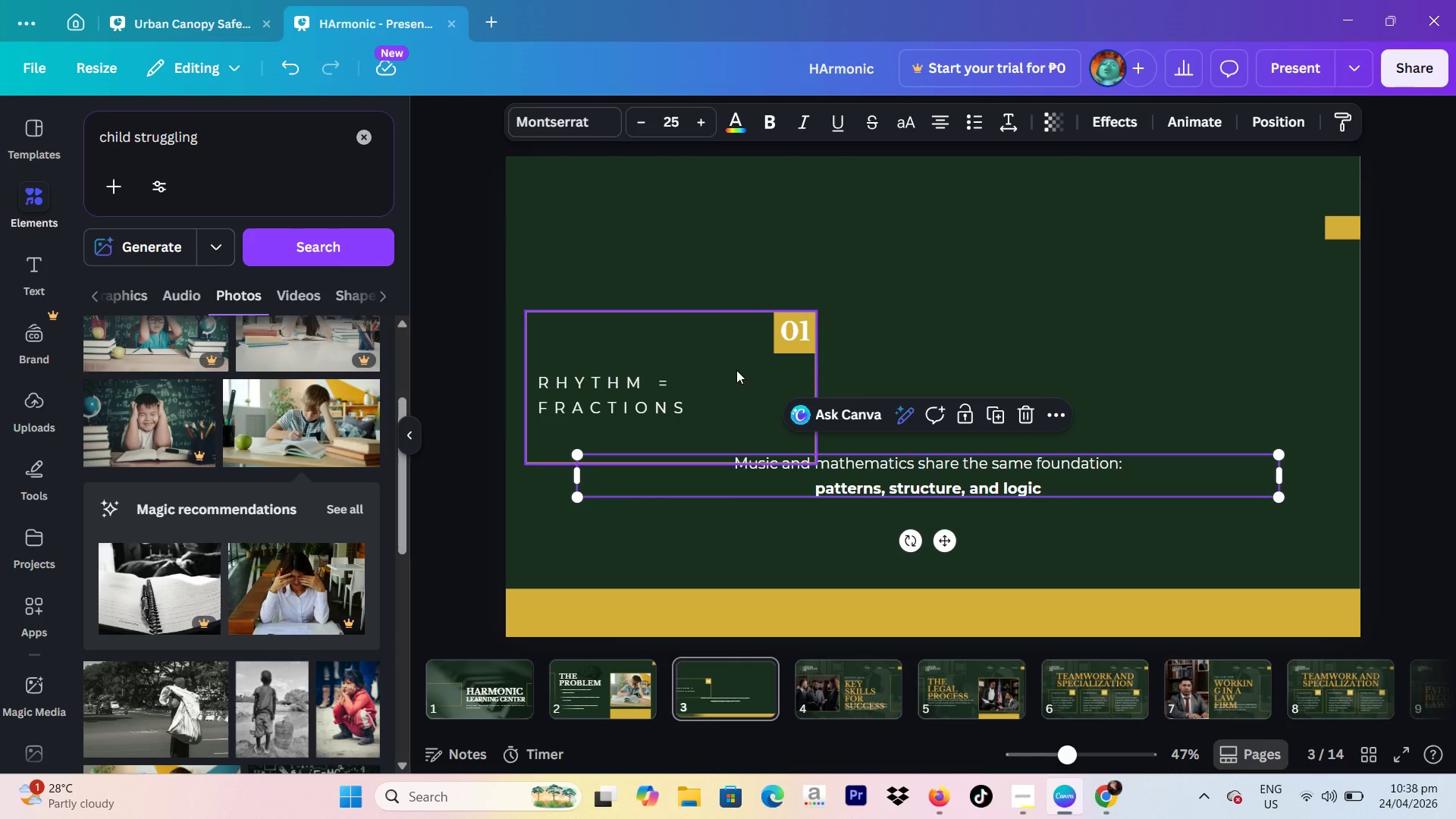 
double_click([631, 380])
 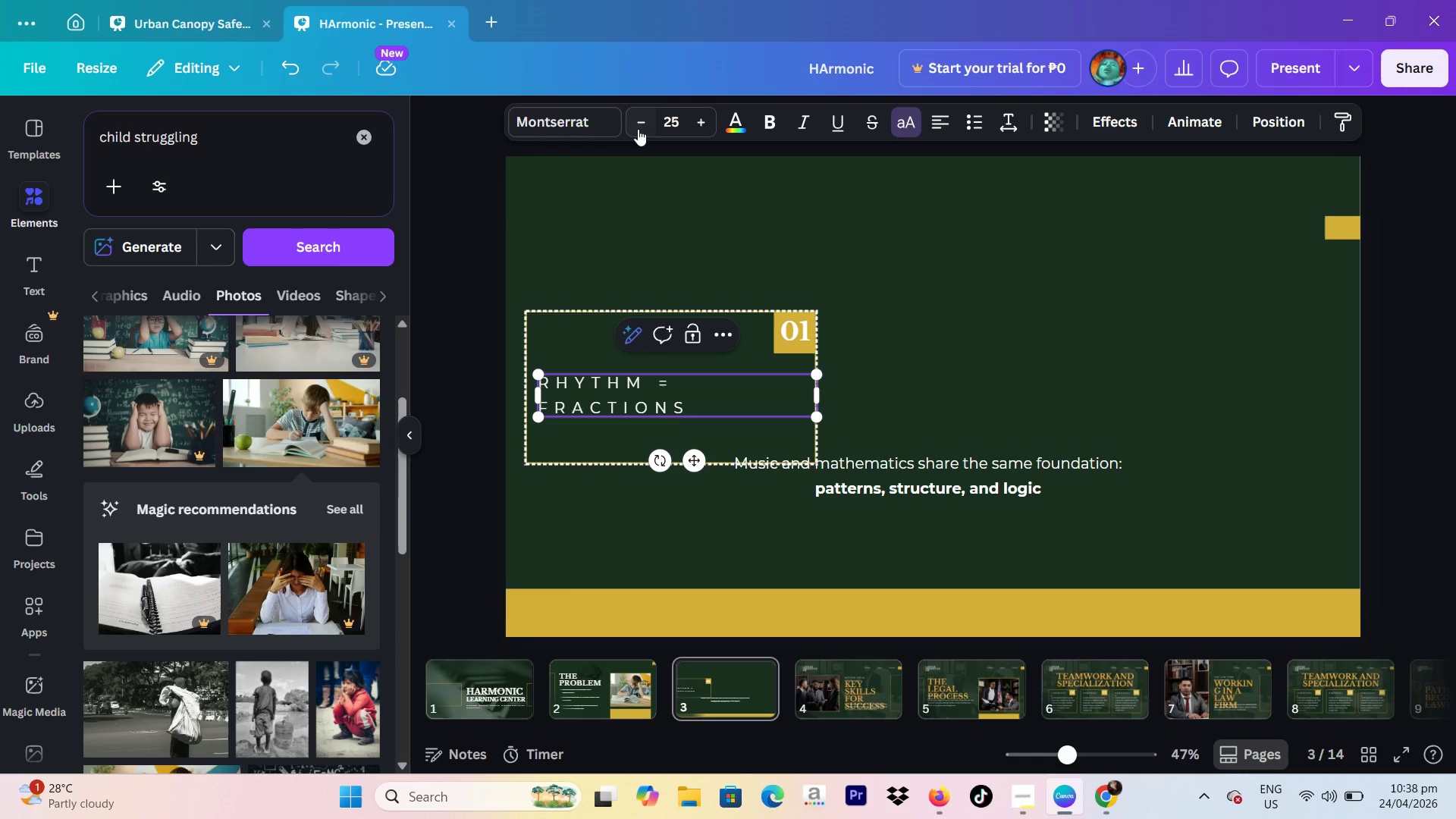 
double_click([636, 126])
 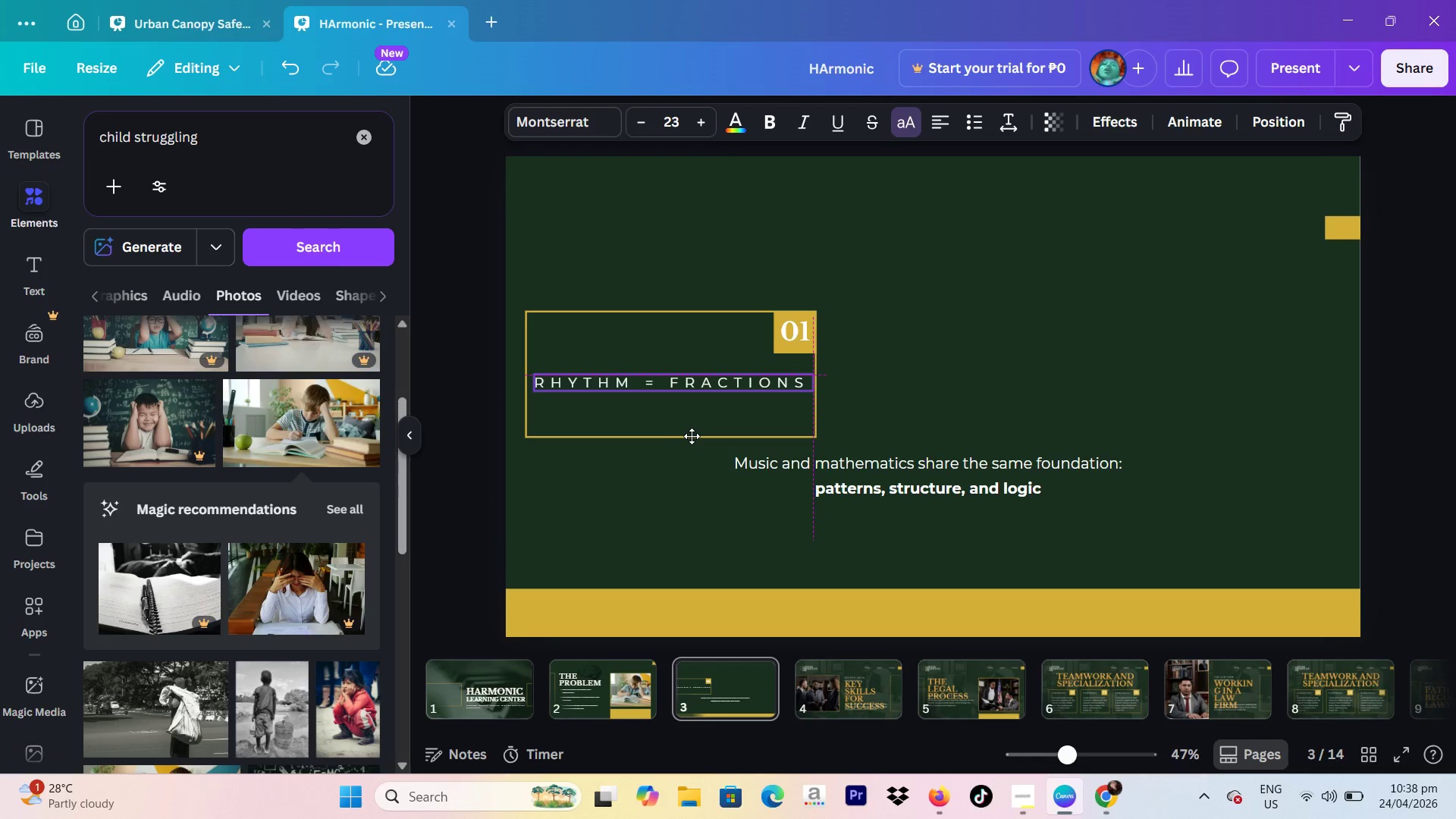 
wait(7.2)
 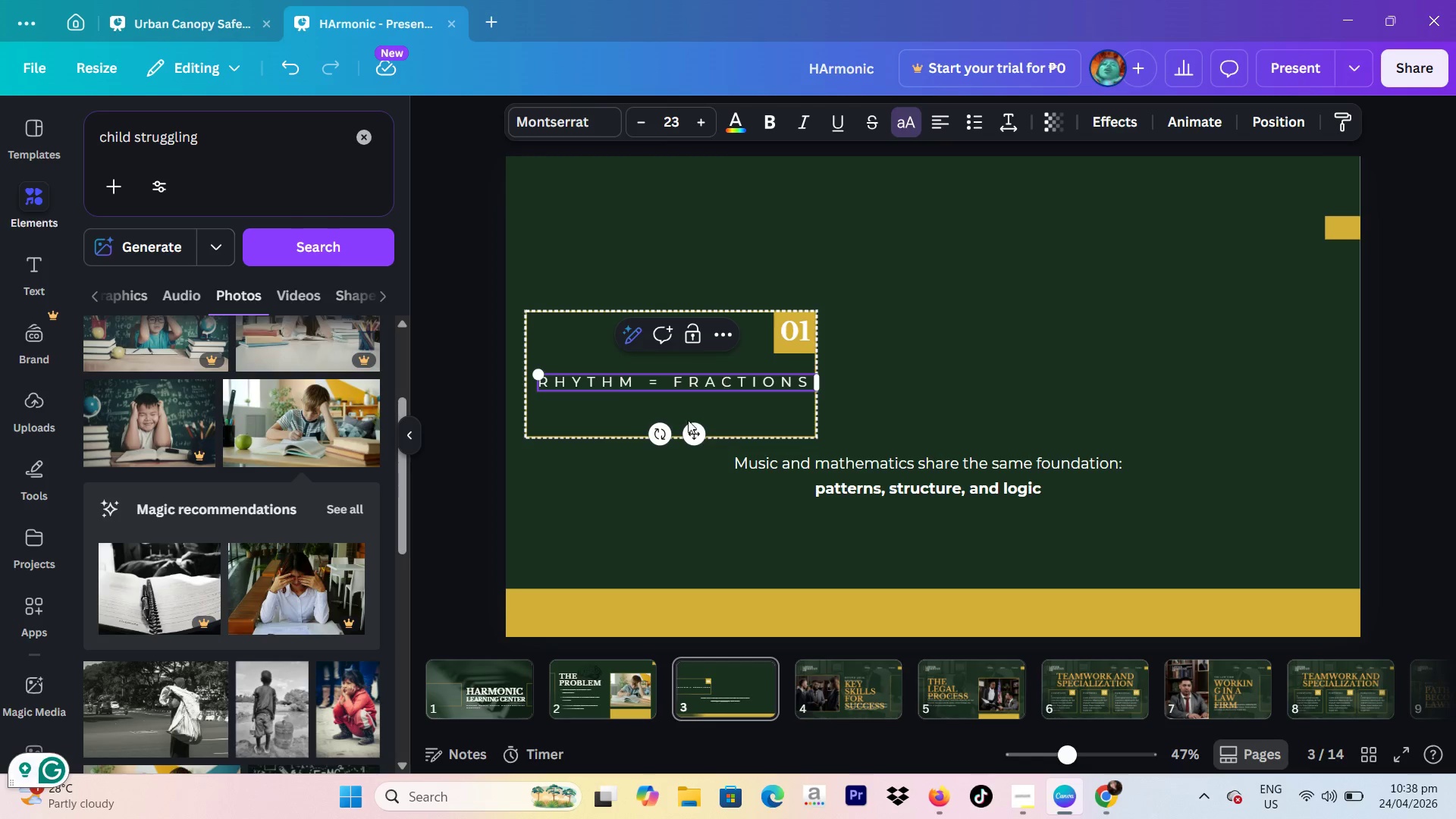 
left_click([1454, 344])
 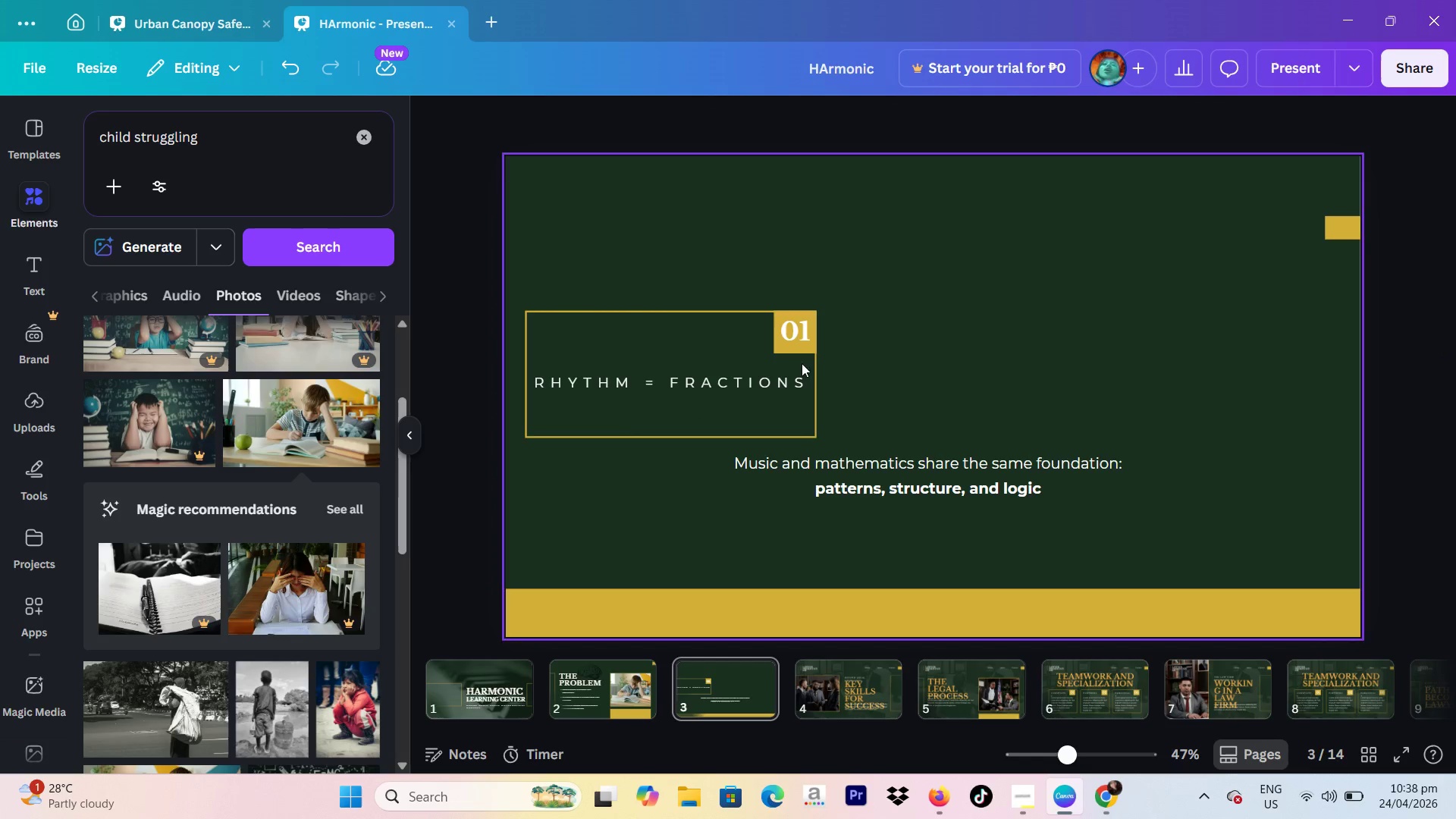 
left_click([687, 353])
 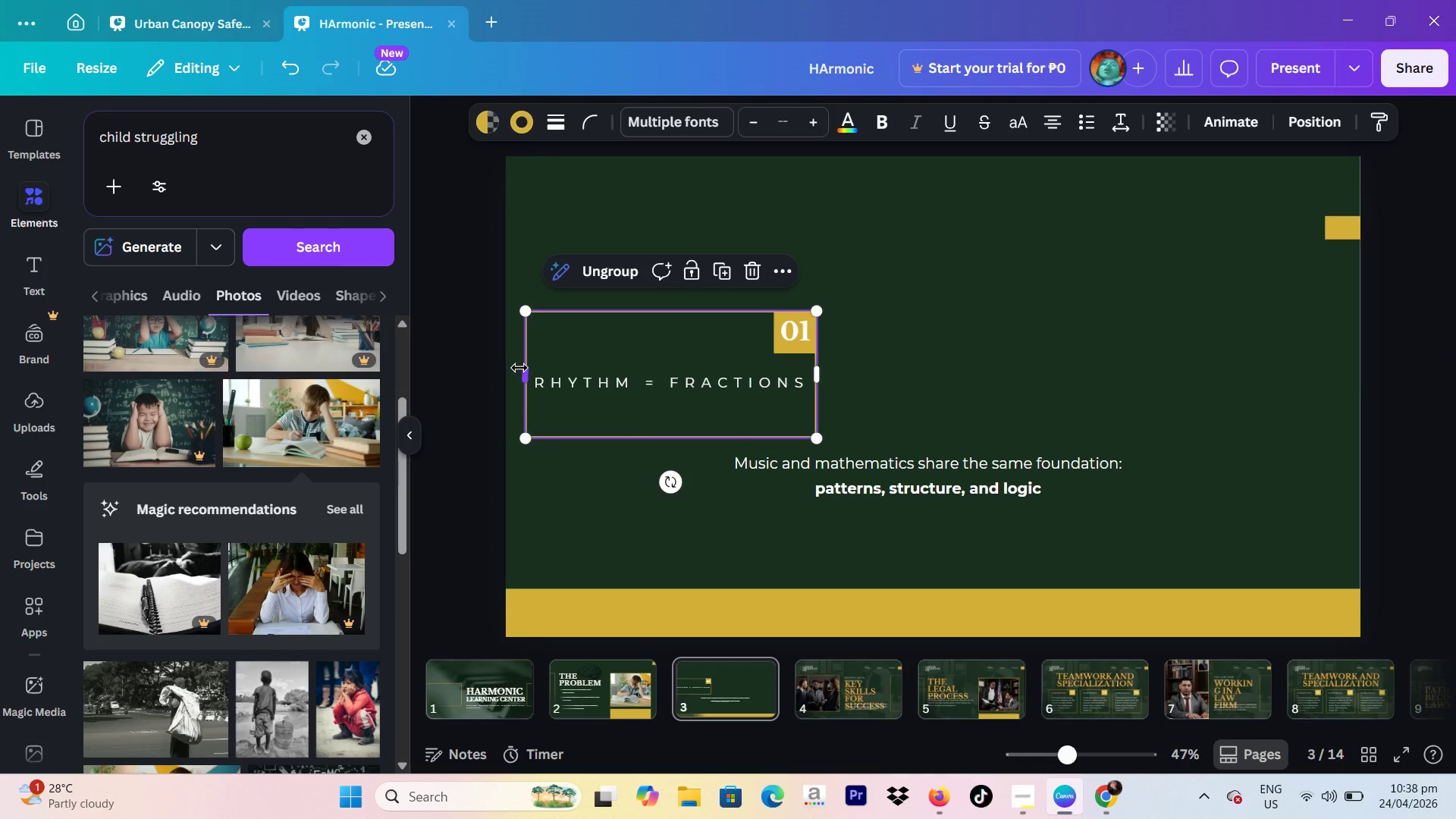 
left_click_drag(start_coordinate=[522, 370], to_coordinate=[529, 374])
 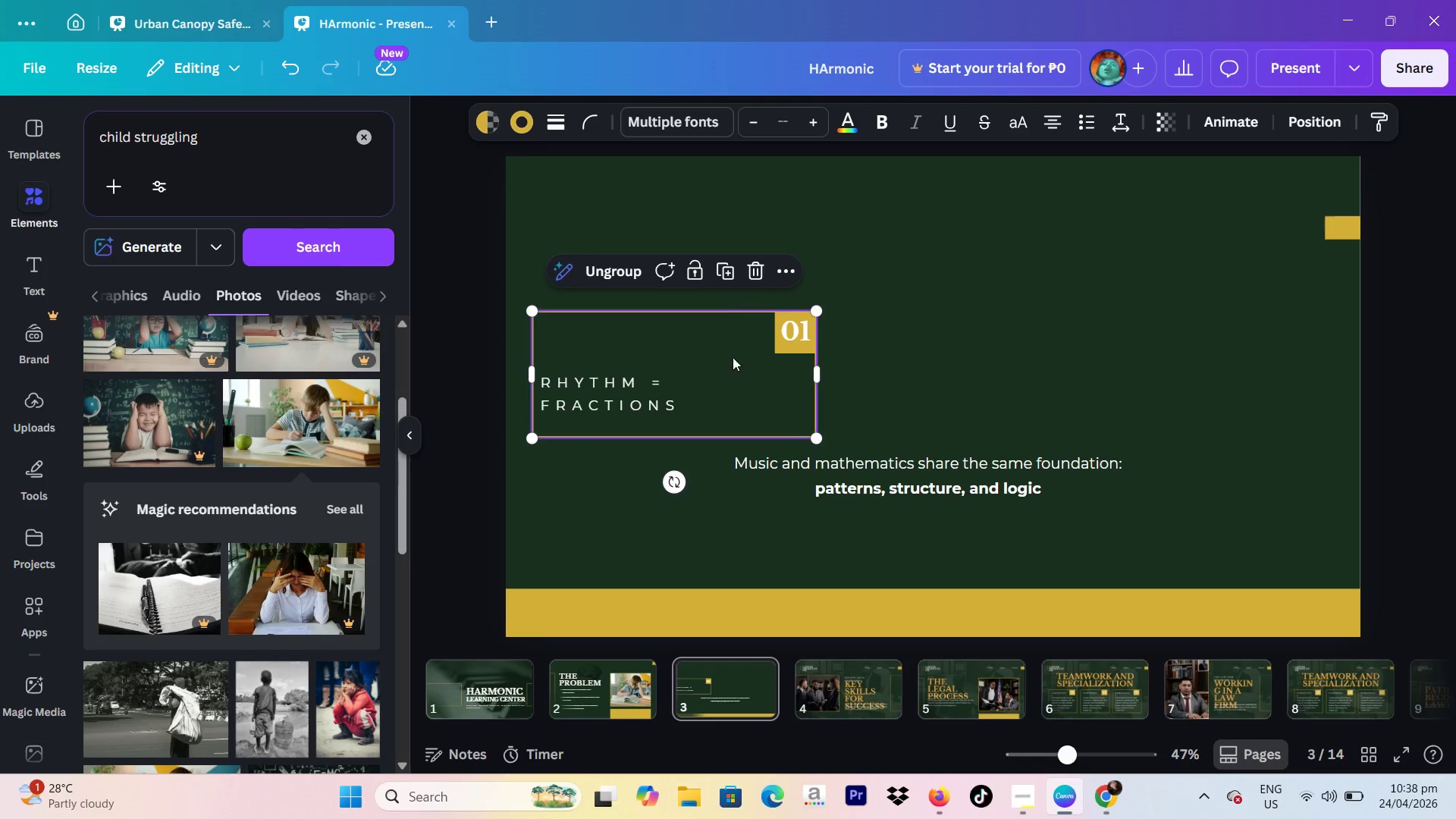 
left_click([294, 61])
 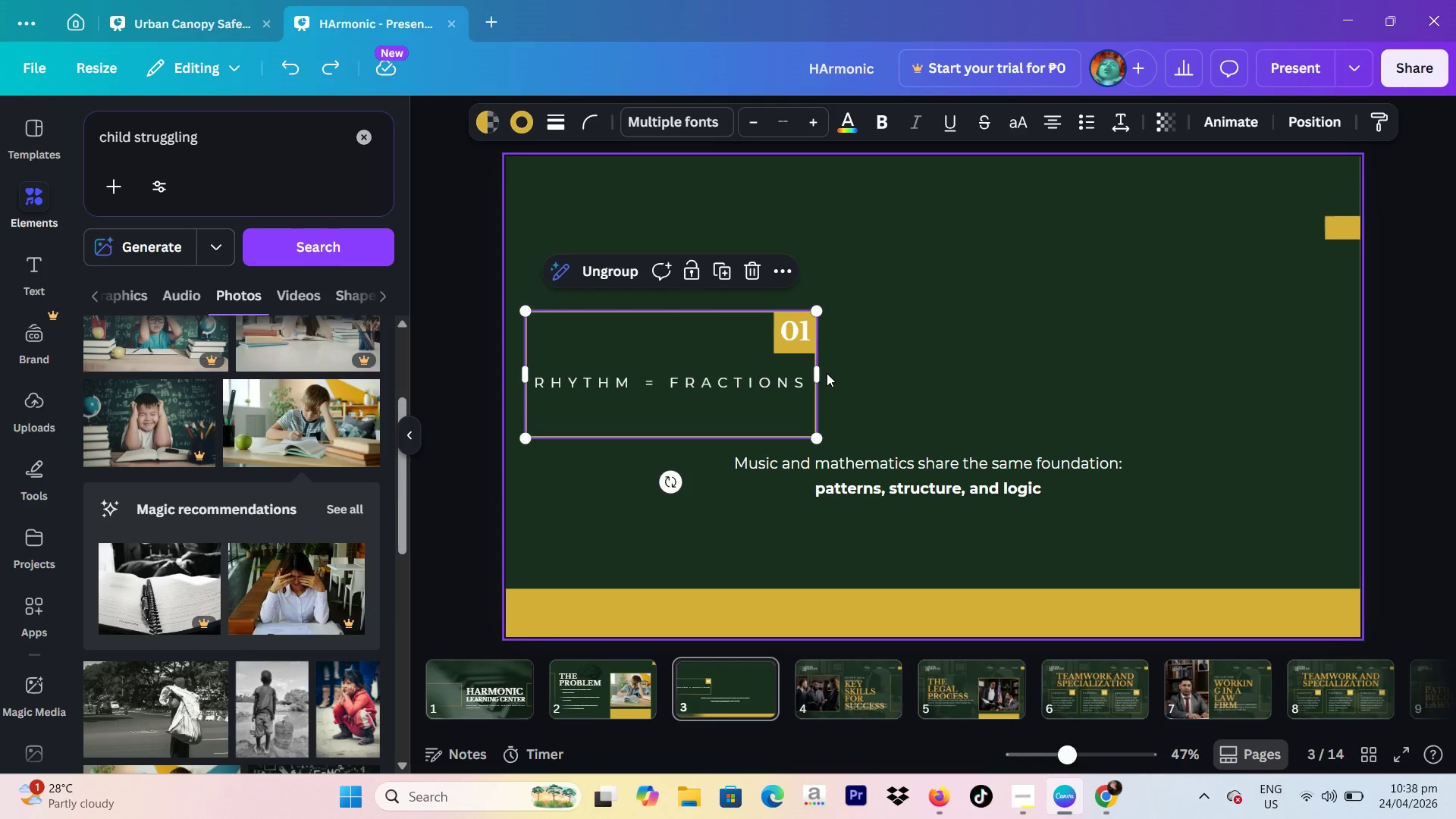 
double_click([789, 344])
 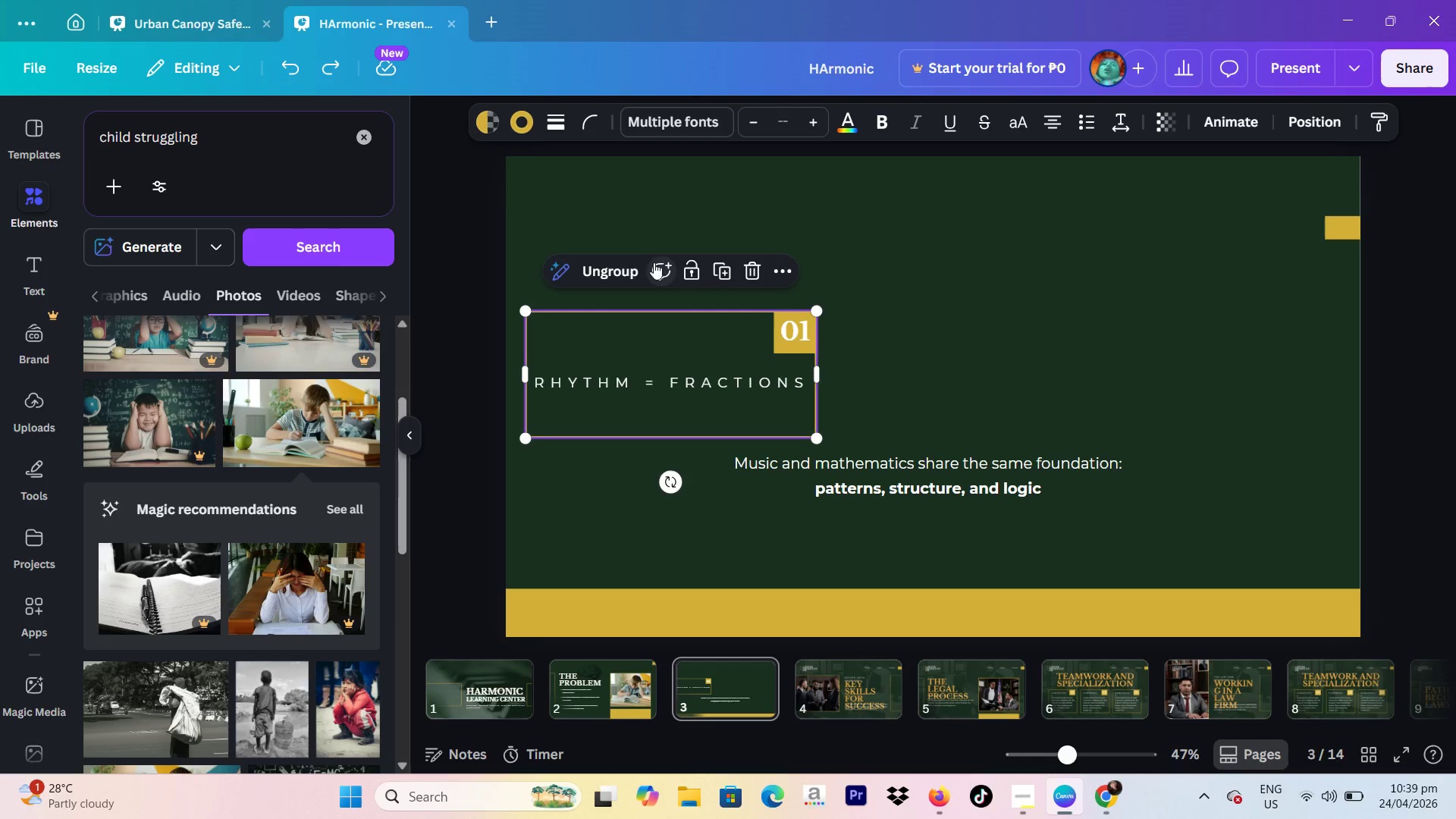 
left_click([632, 262])
 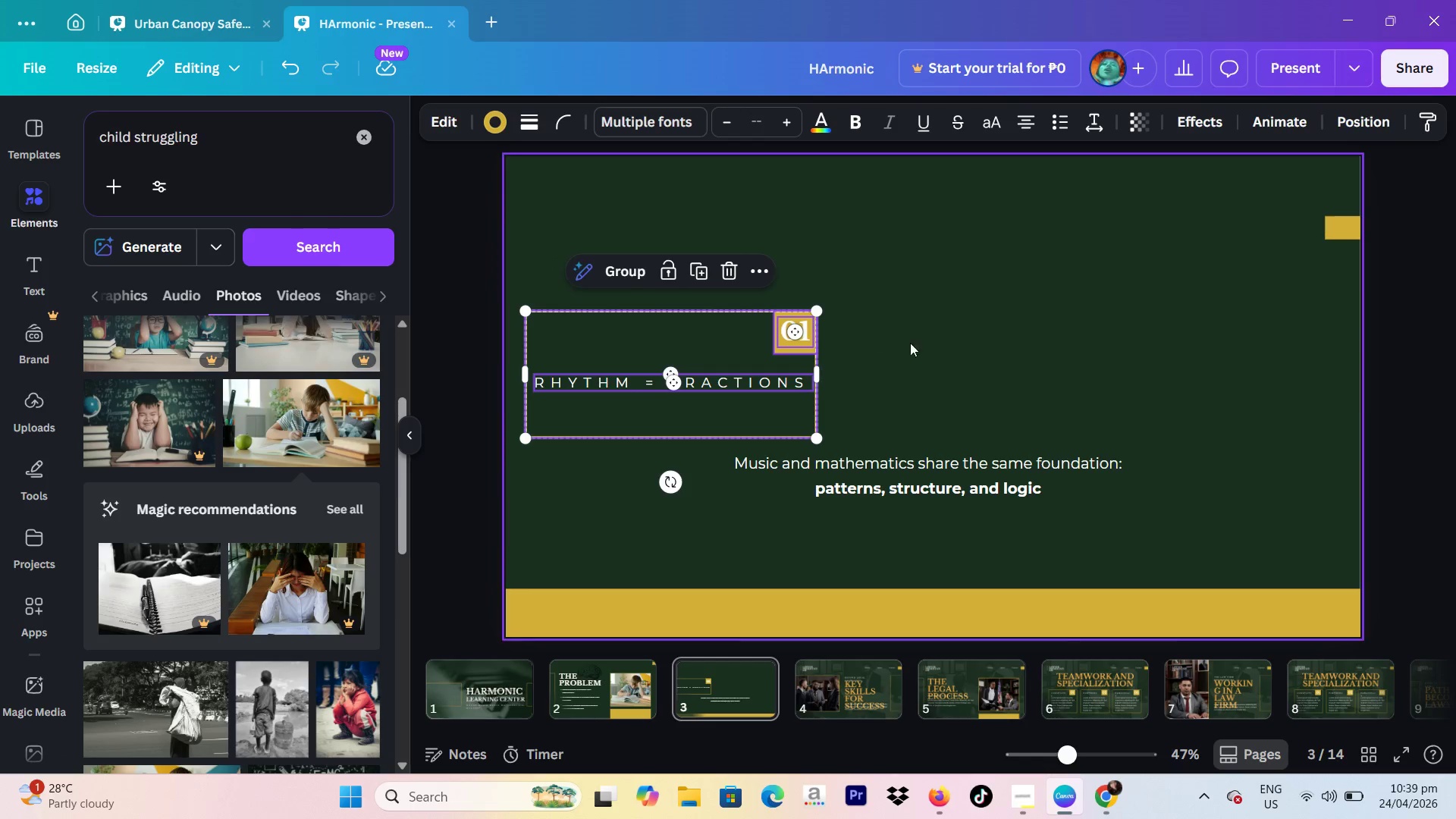 
left_click([927, 344])
 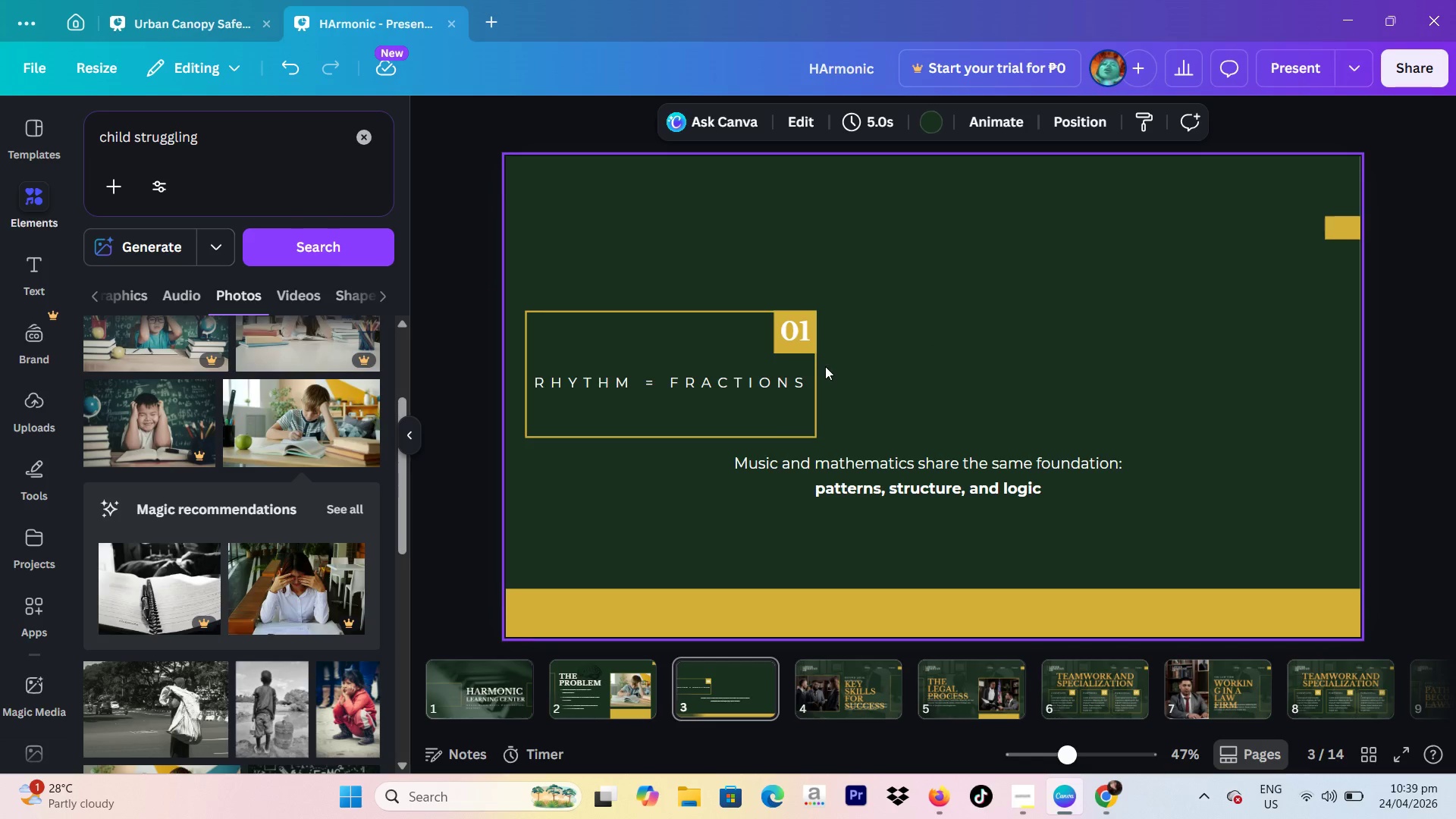 
left_click([813, 362])
 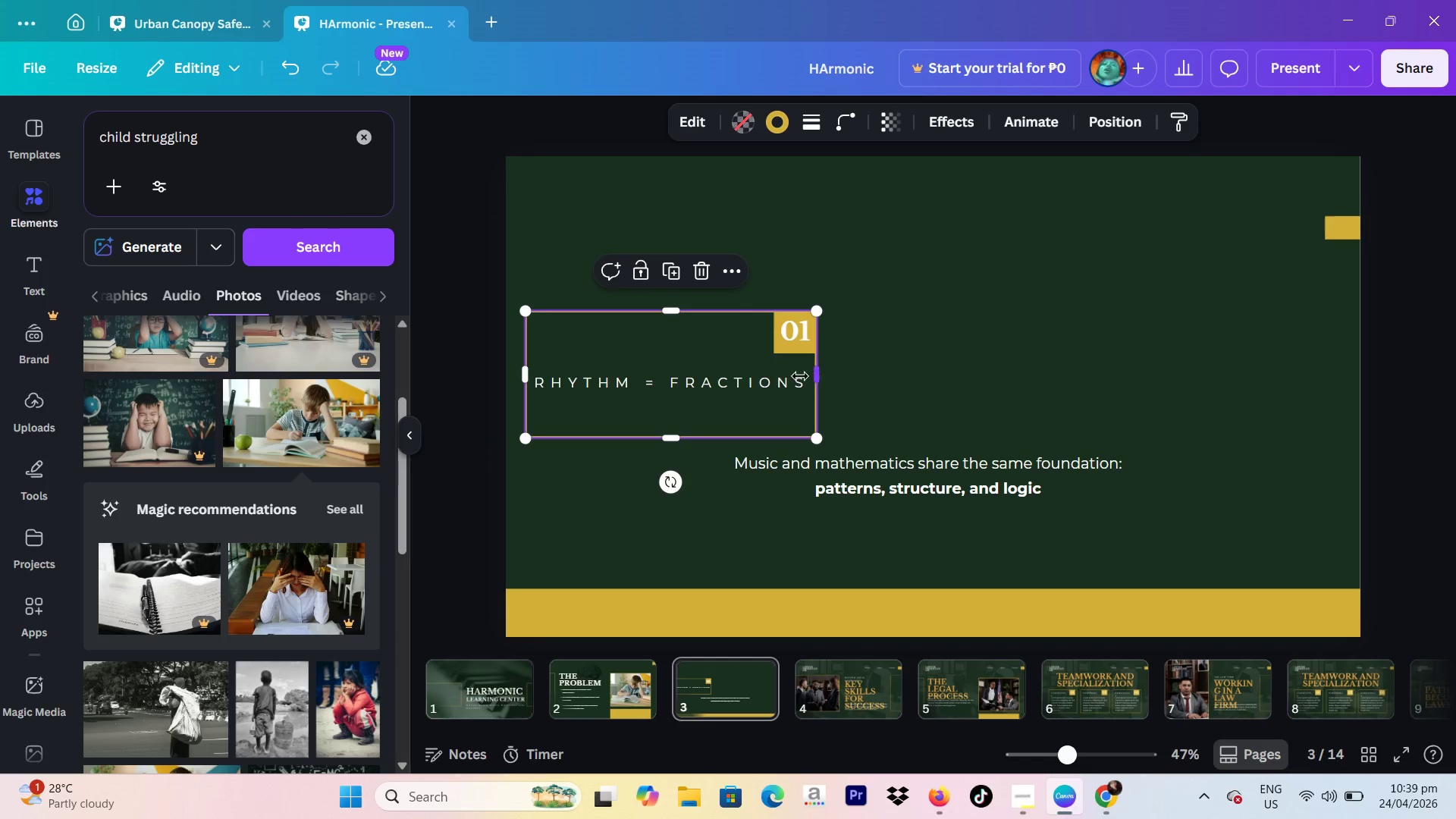 
wait(6.41)
 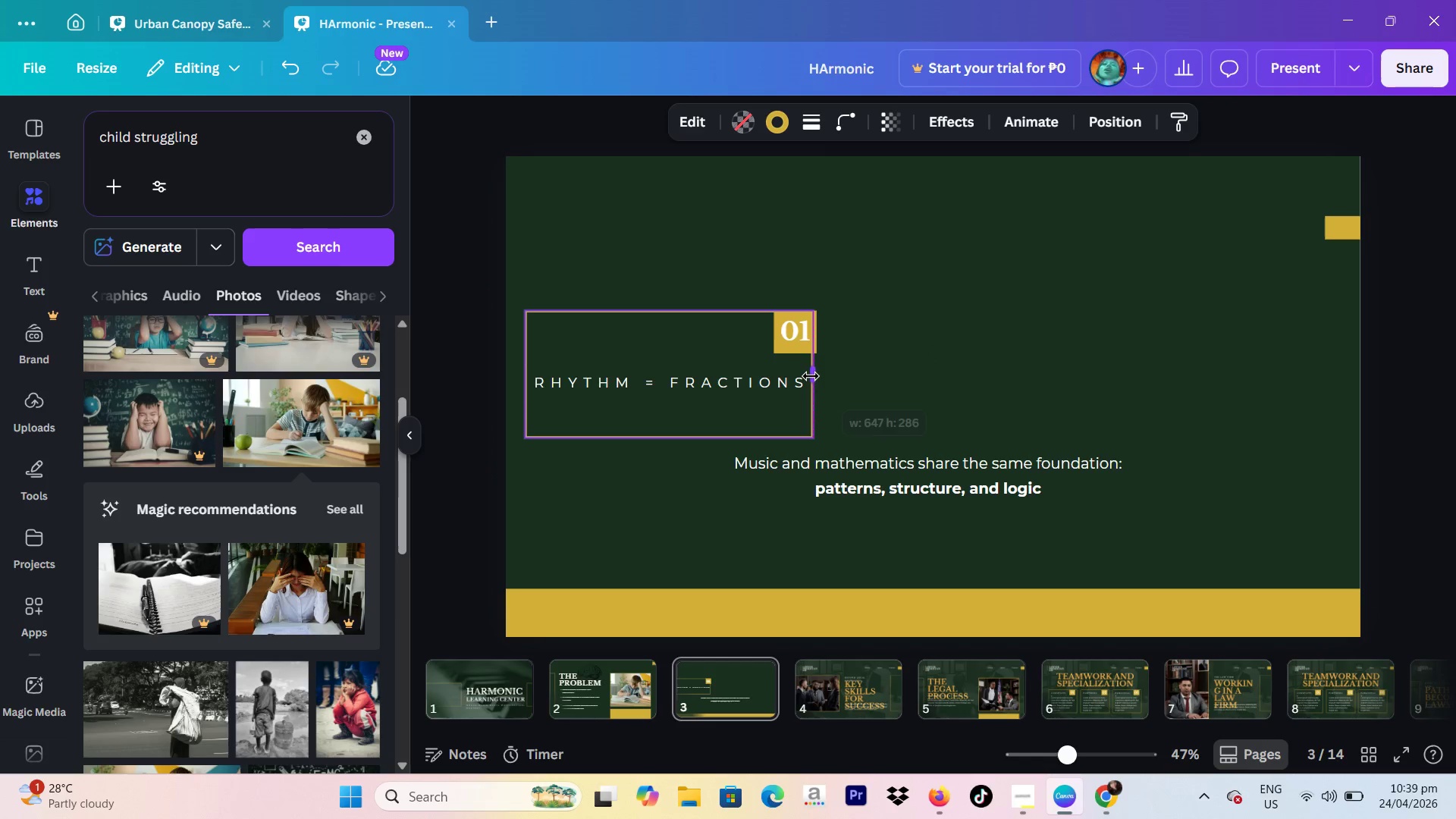 
left_click_drag(start_coordinate=[520, 366], to_coordinate=[516, 360])
 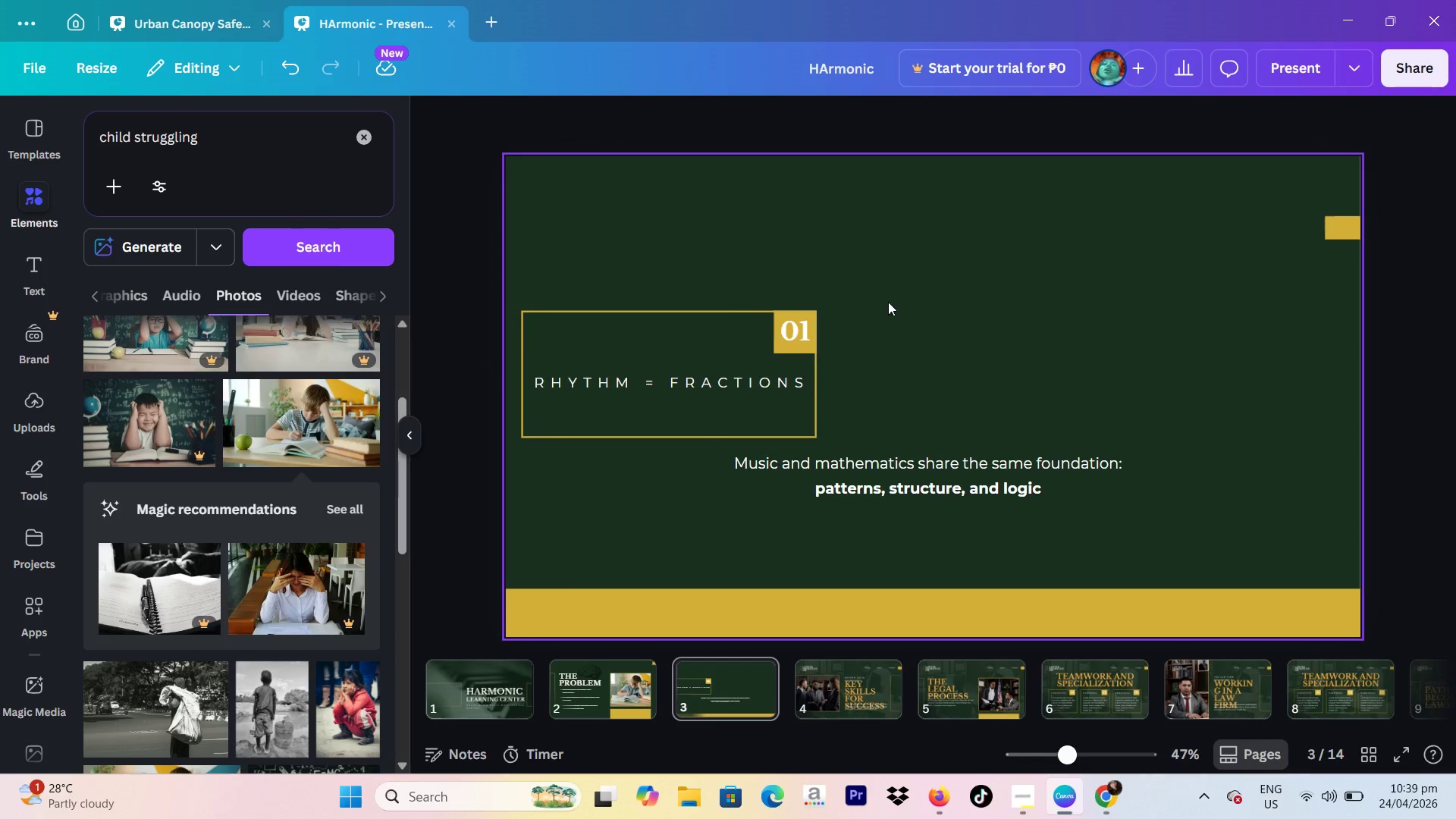 
left_click_drag(start_coordinate=[857, 262], to_coordinate=[568, 425])
 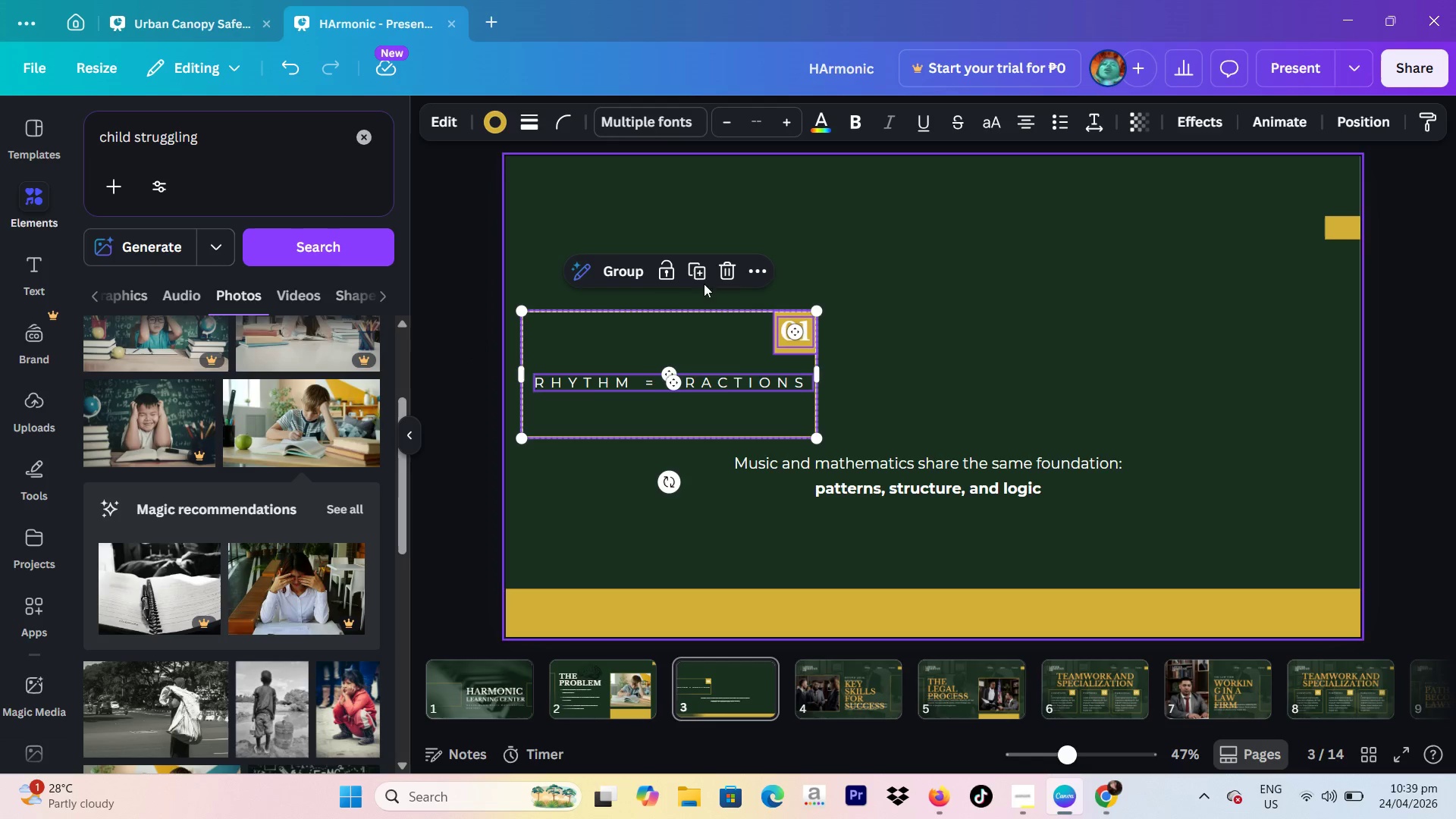 
left_click([692, 271])
 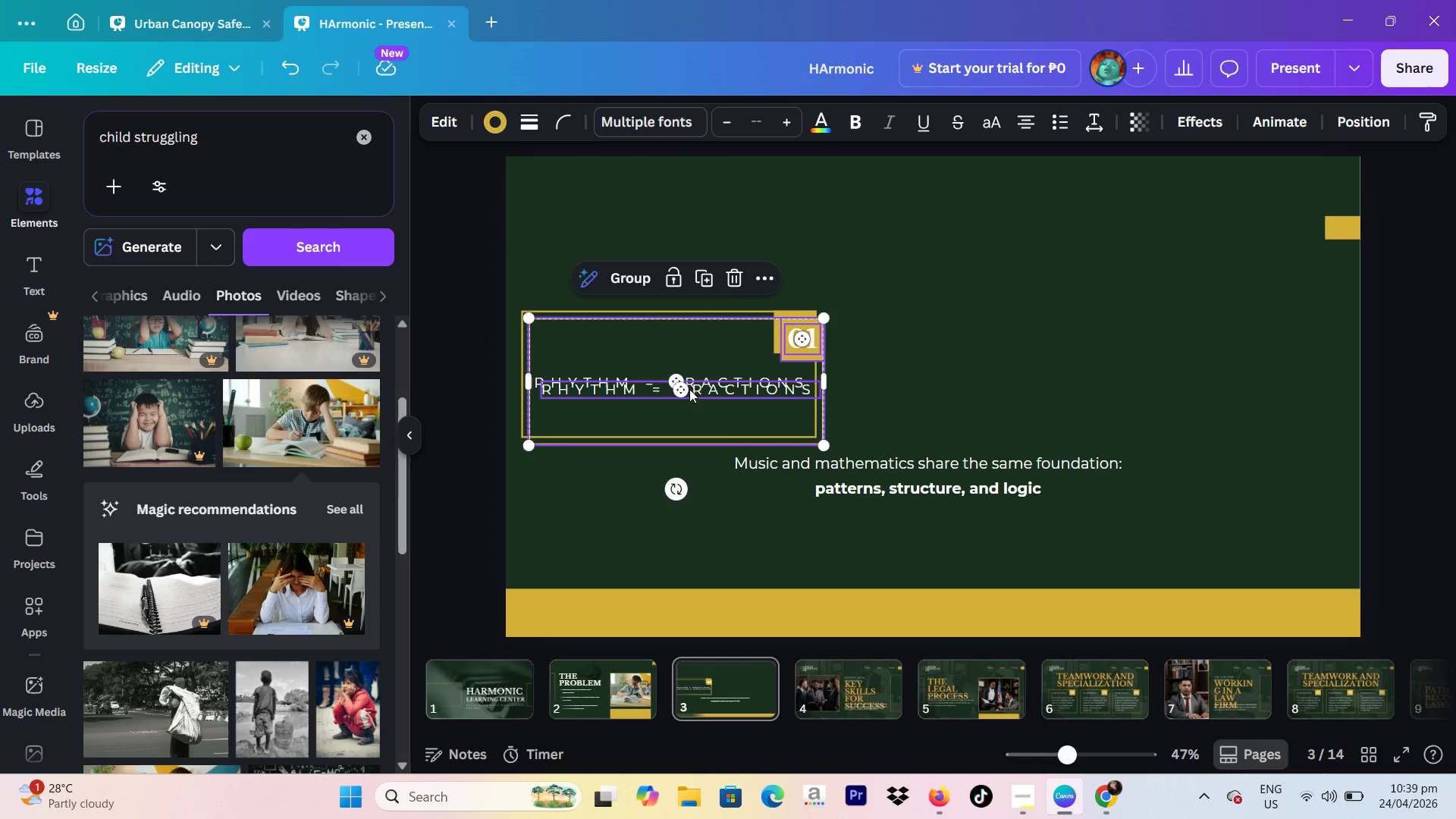 
left_click_drag(start_coordinate=[689, 389], to_coordinate=[882, 383])
 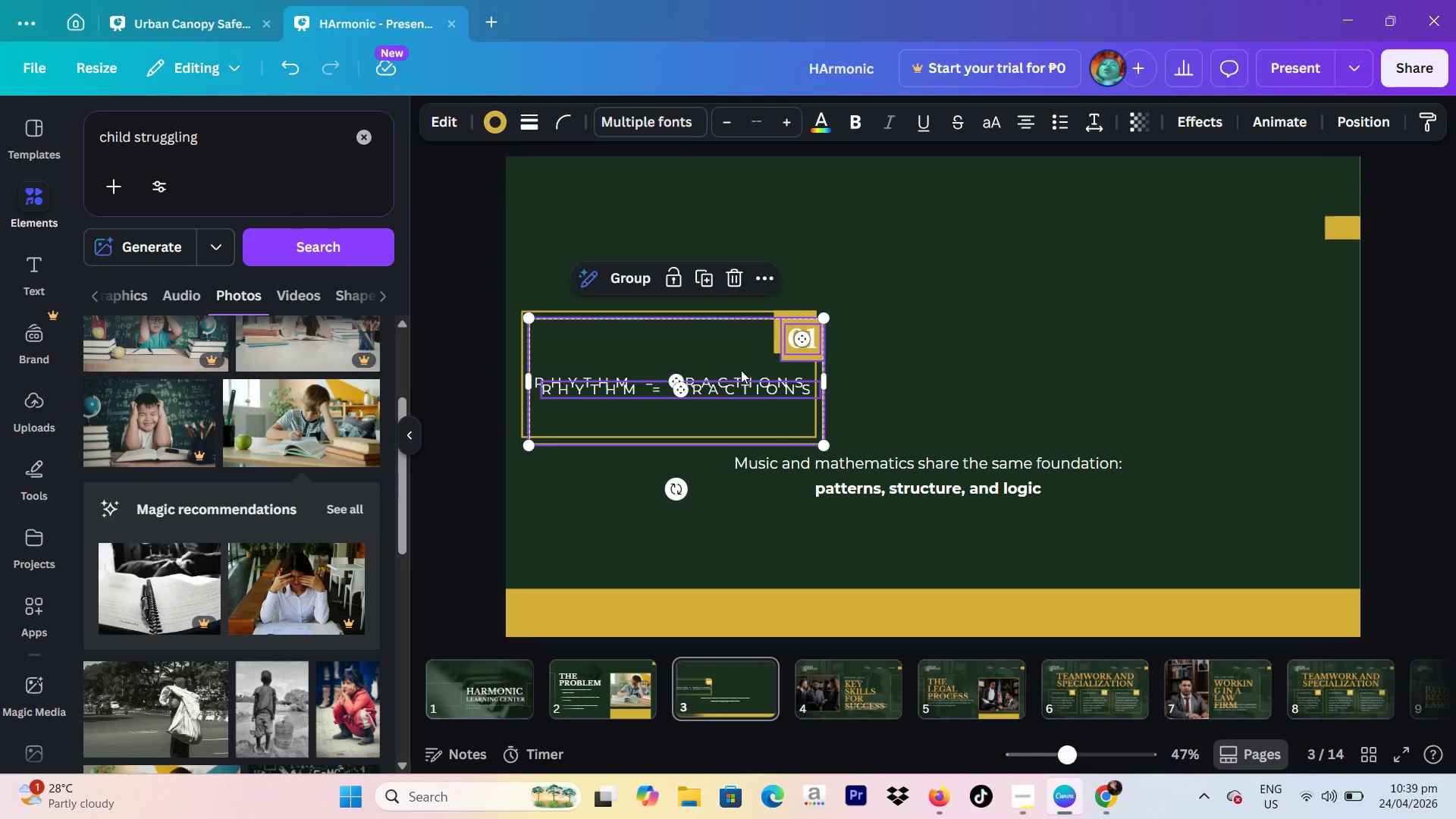 
left_click_drag(start_coordinate=[741, 370], to_coordinate=[996, 374])
 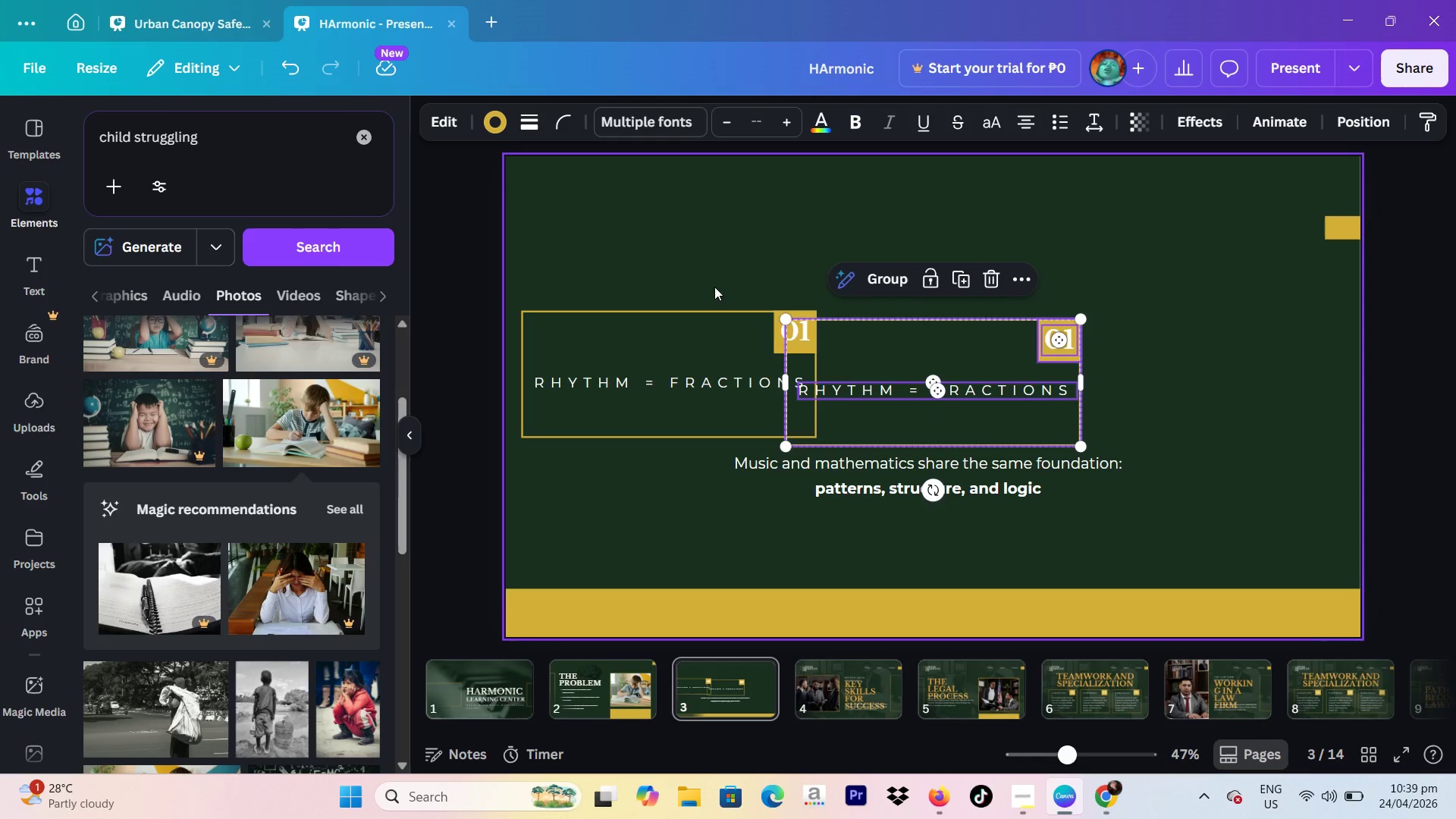 
left_click([704, 253])
 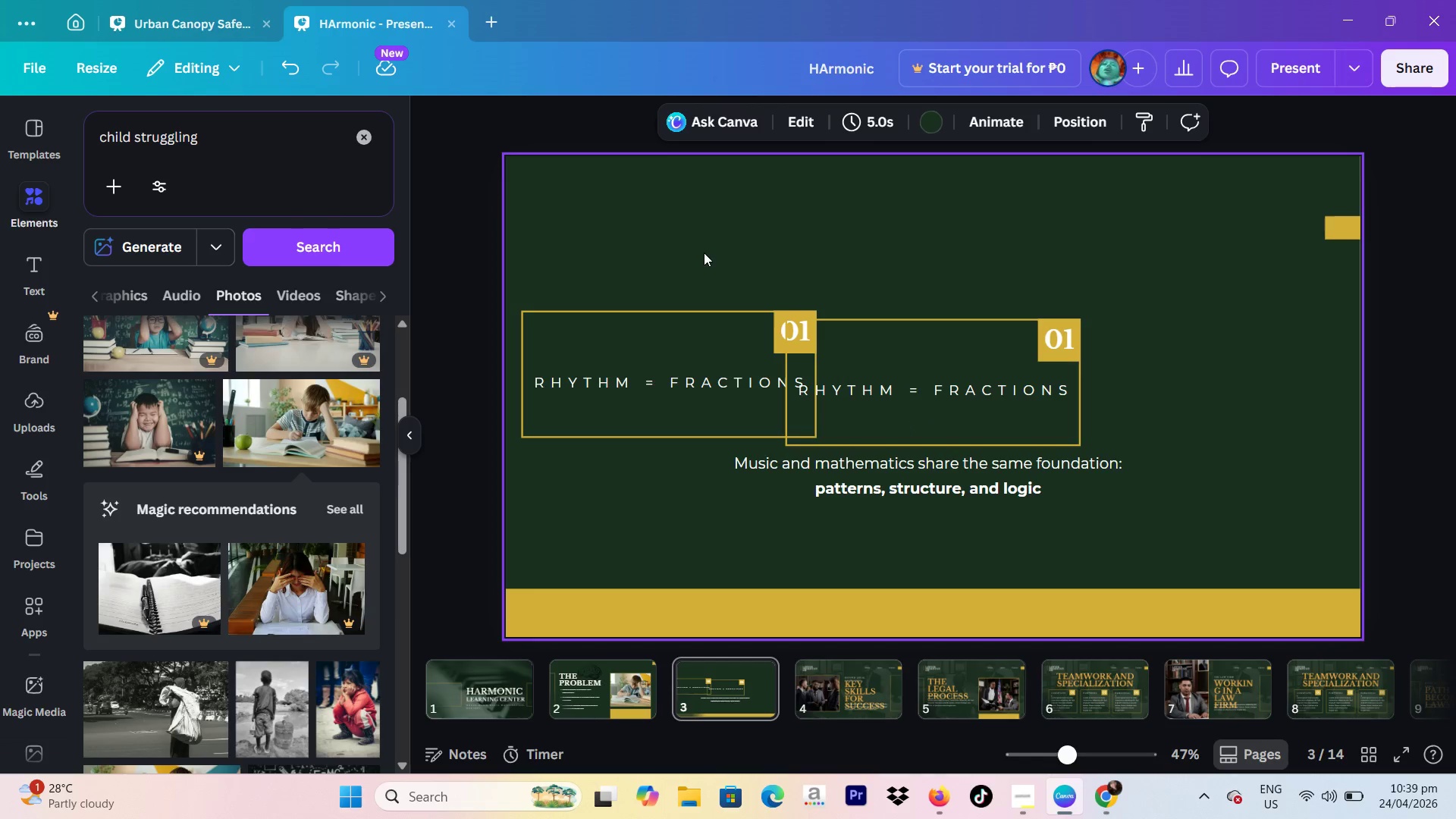 
left_click_drag(start_coordinate=[704, 253], to_coordinate=[668, 432])
 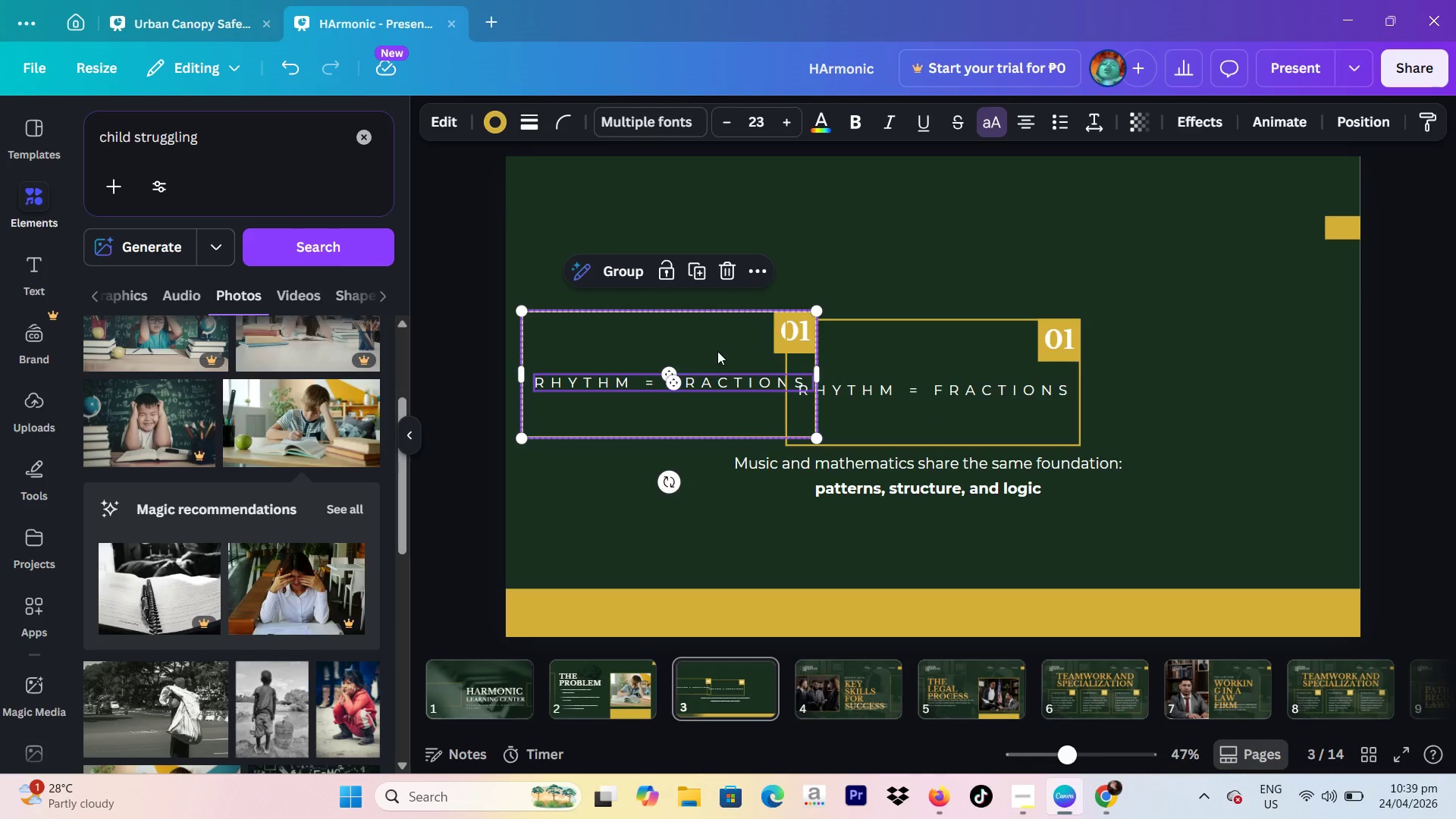 
left_click_drag(start_coordinate=[717, 351], to_coordinate=[727, 271])
 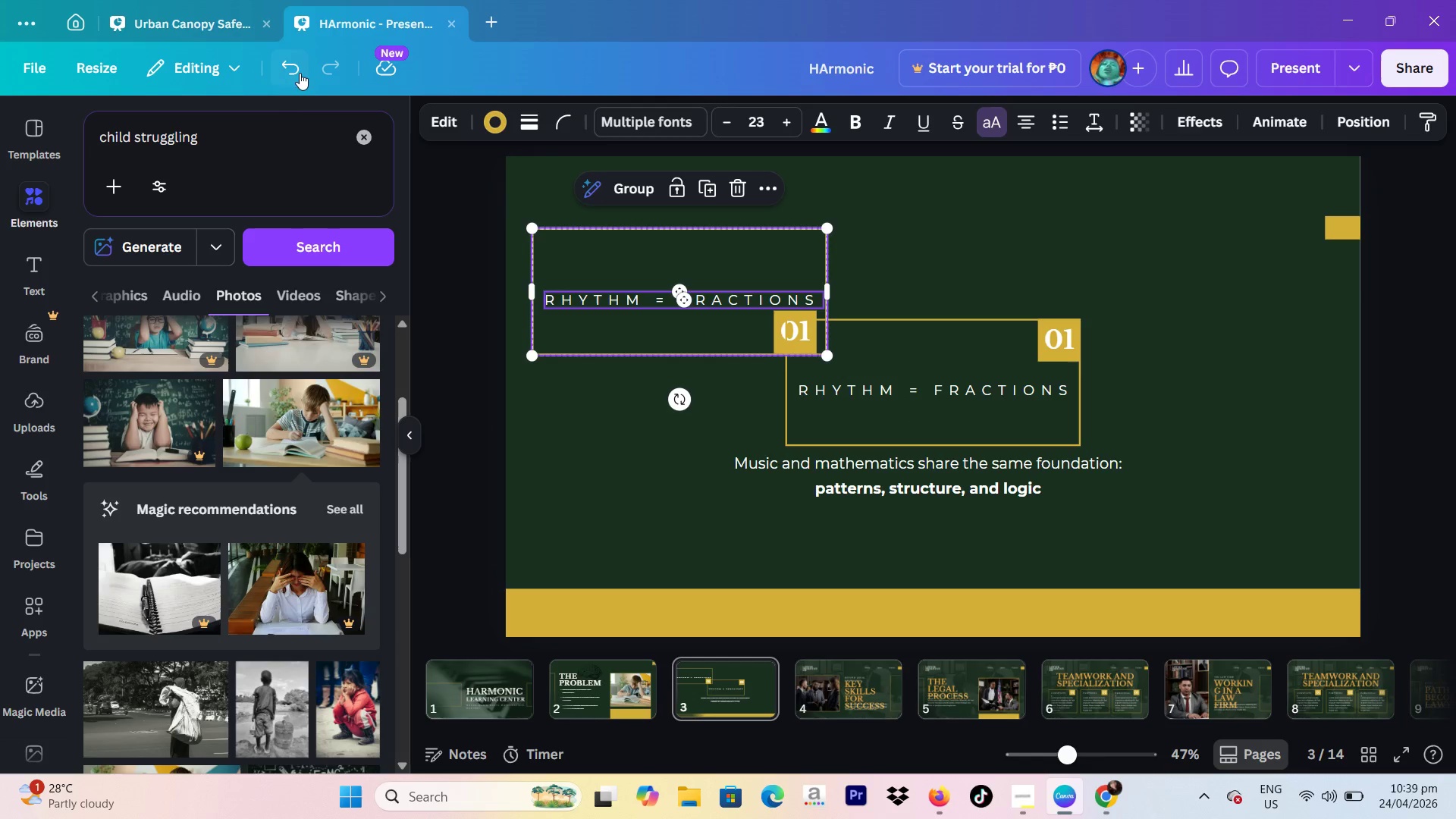 
left_click([293, 75])
 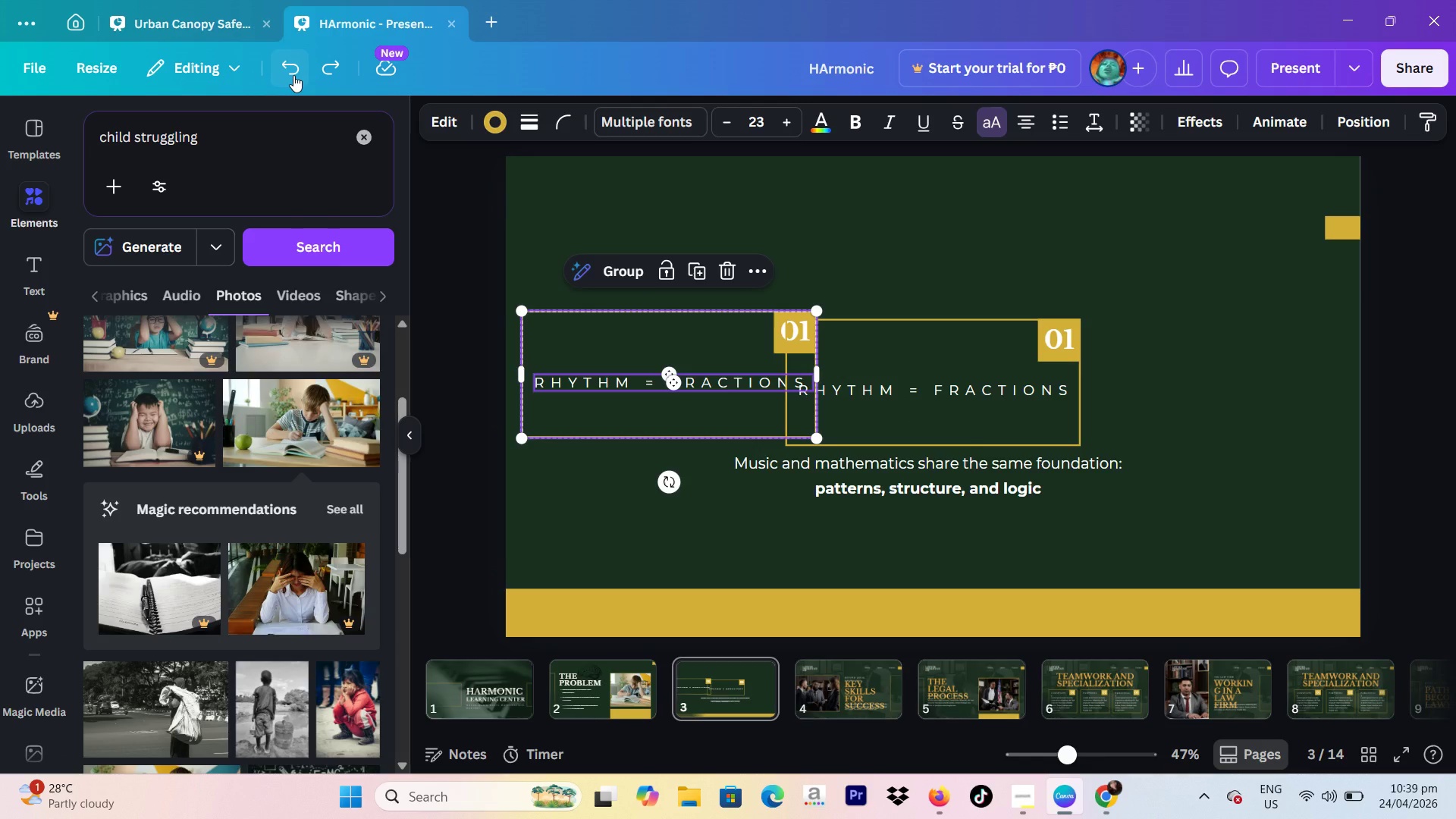 
left_click([293, 75])
 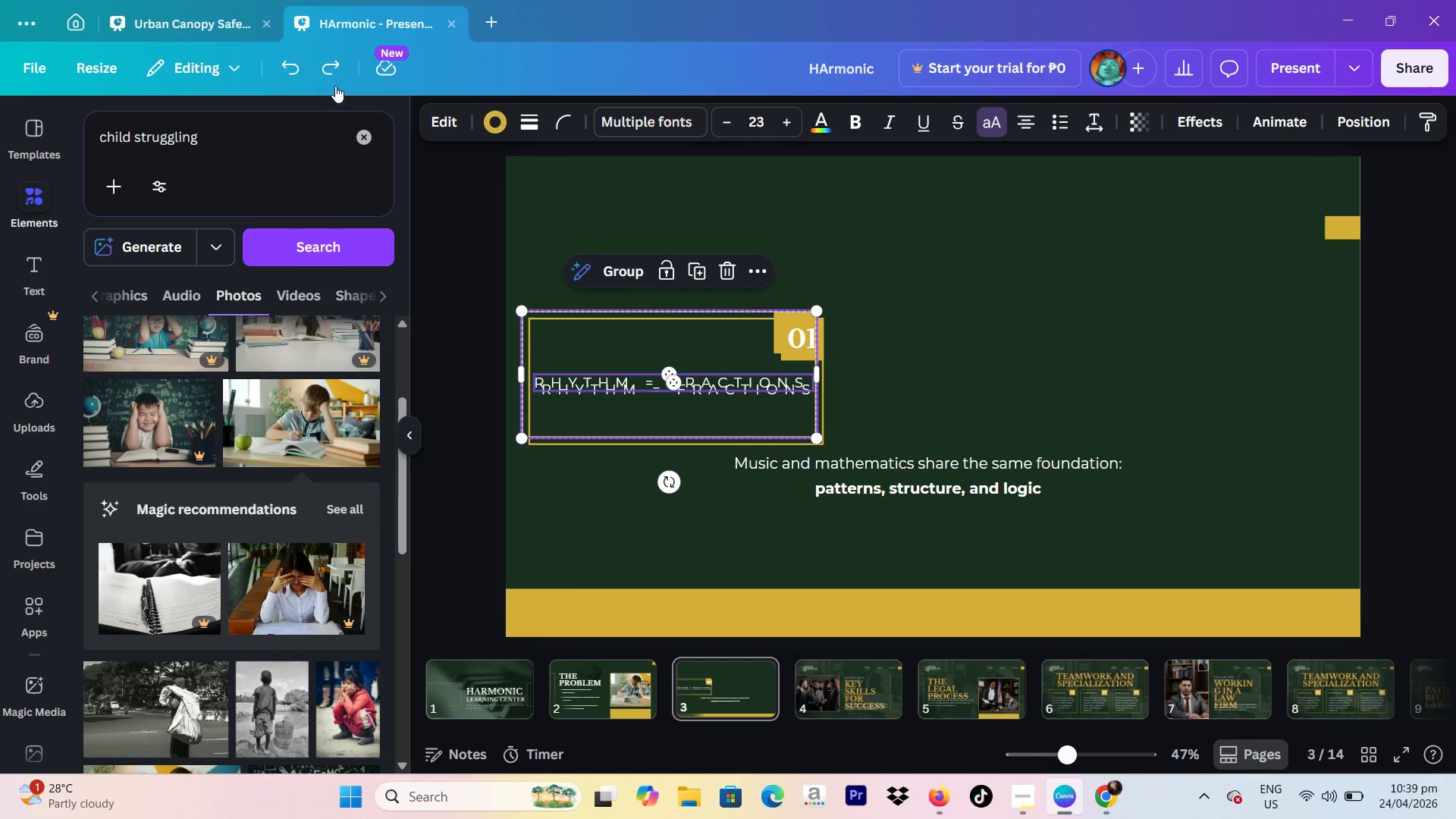 
left_click([286, 64])
 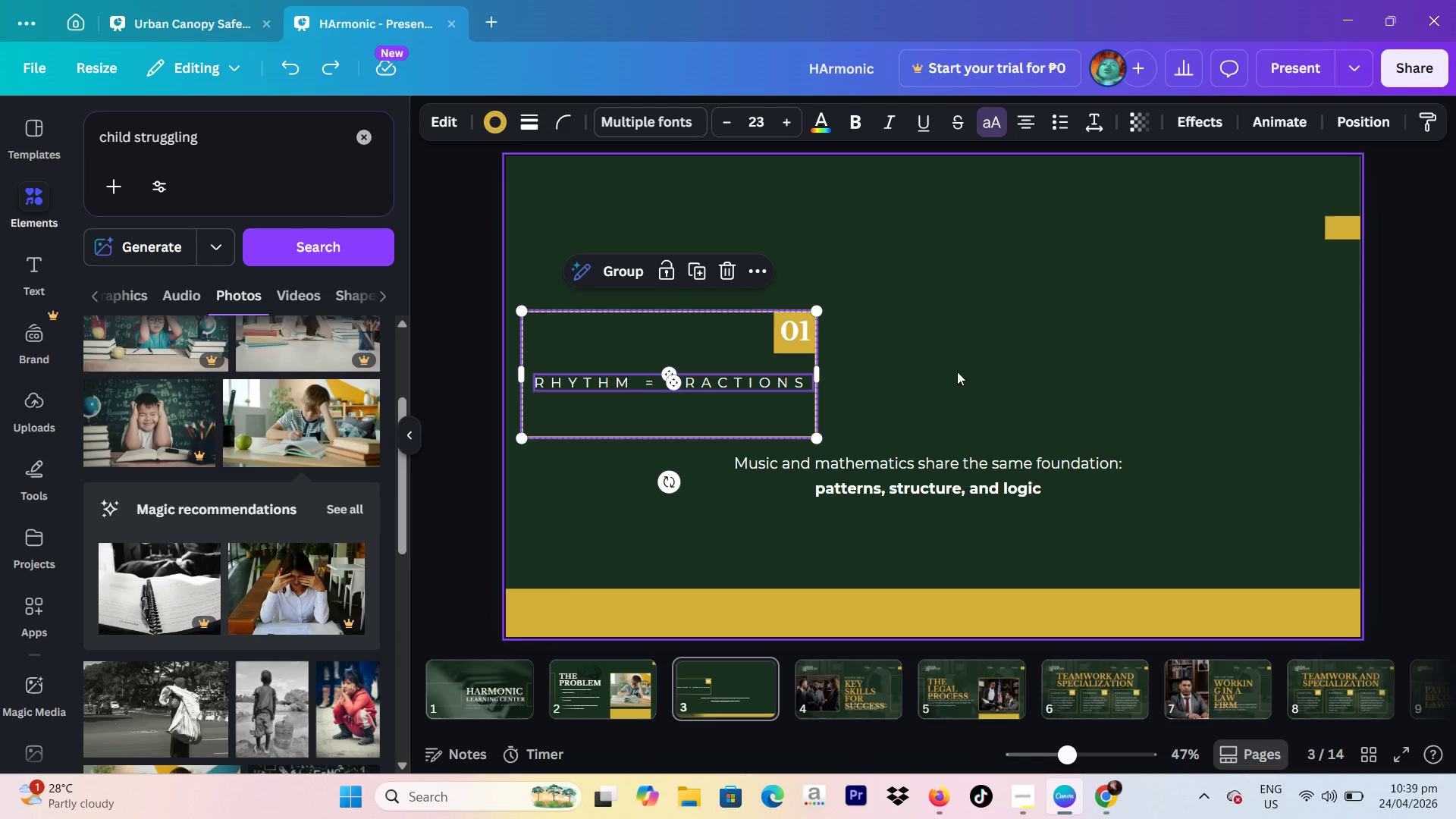 
left_click([930, 323])
 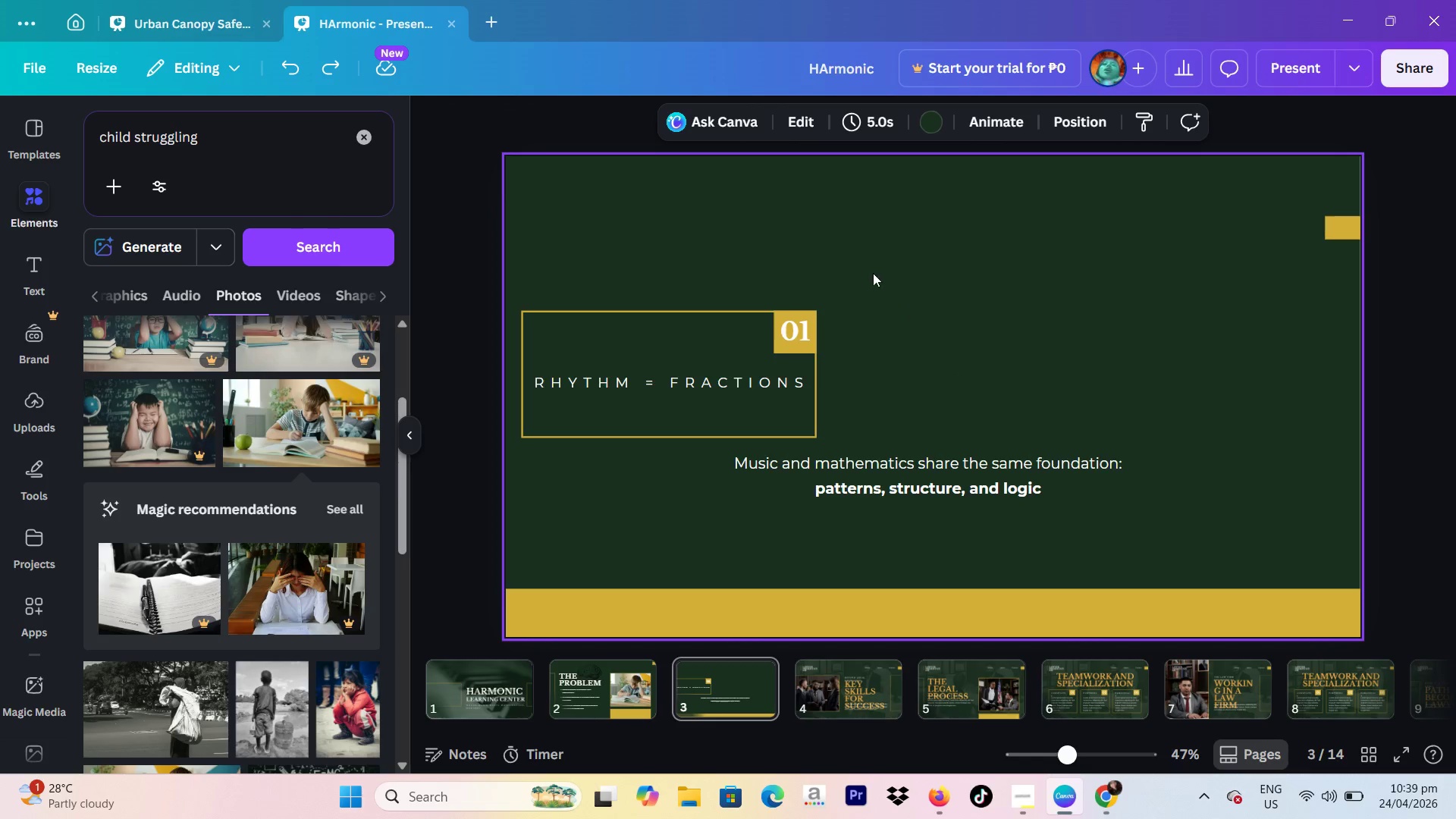 
left_click_drag(start_coordinate=[871, 271], to_coordinate=[563, 401])
 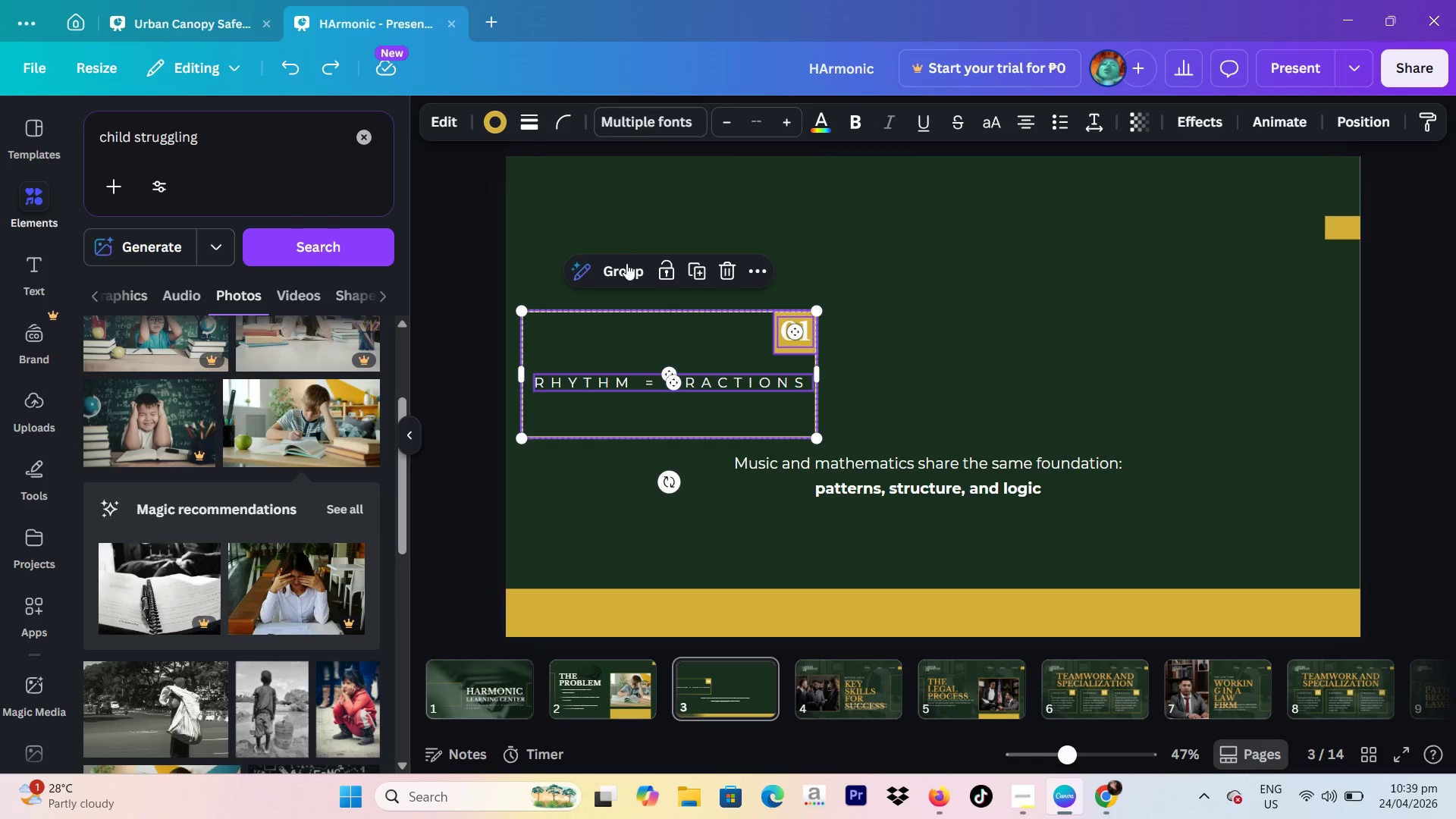 
left_click([623, 273])
 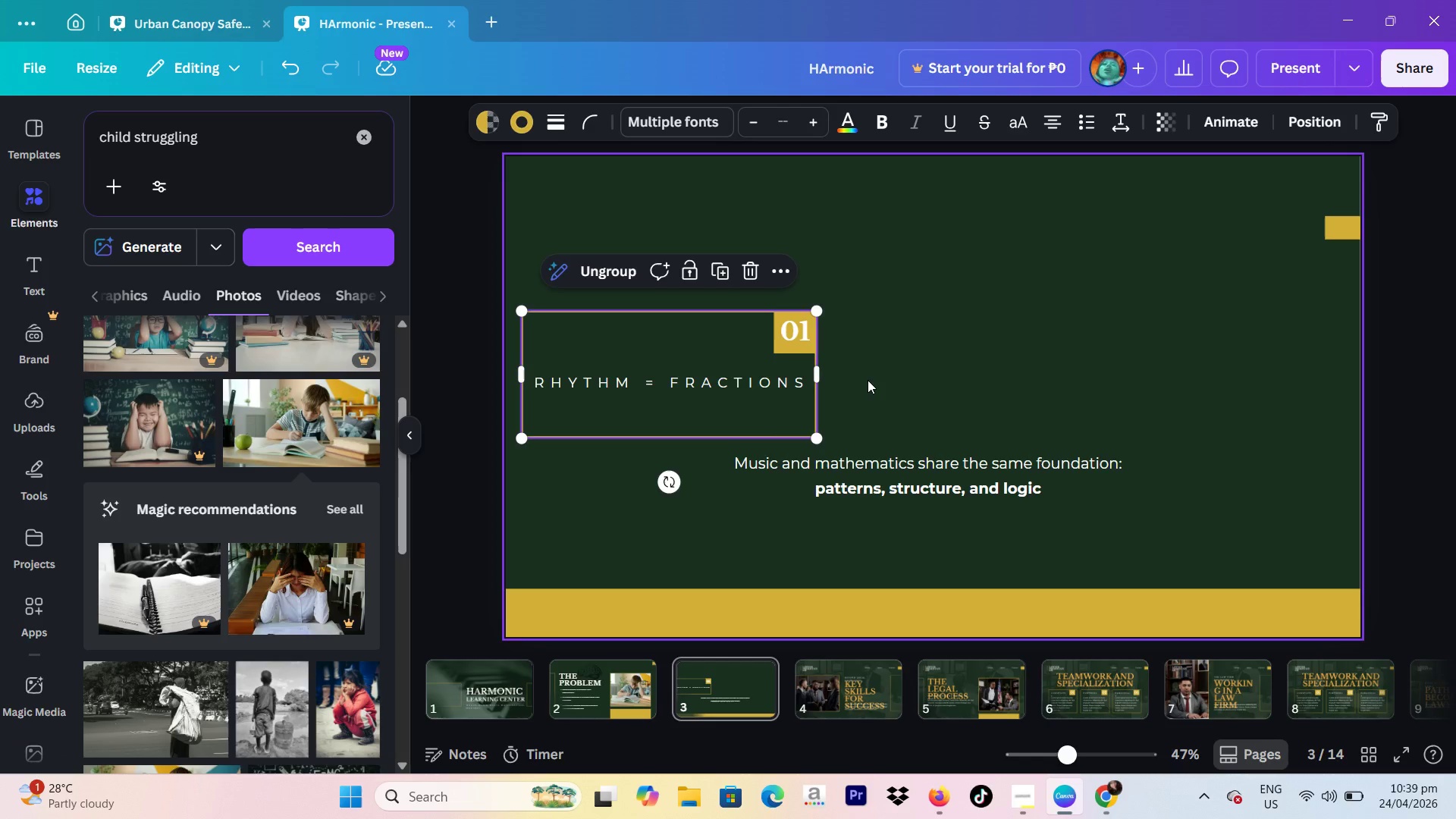 
wait(20.19)
 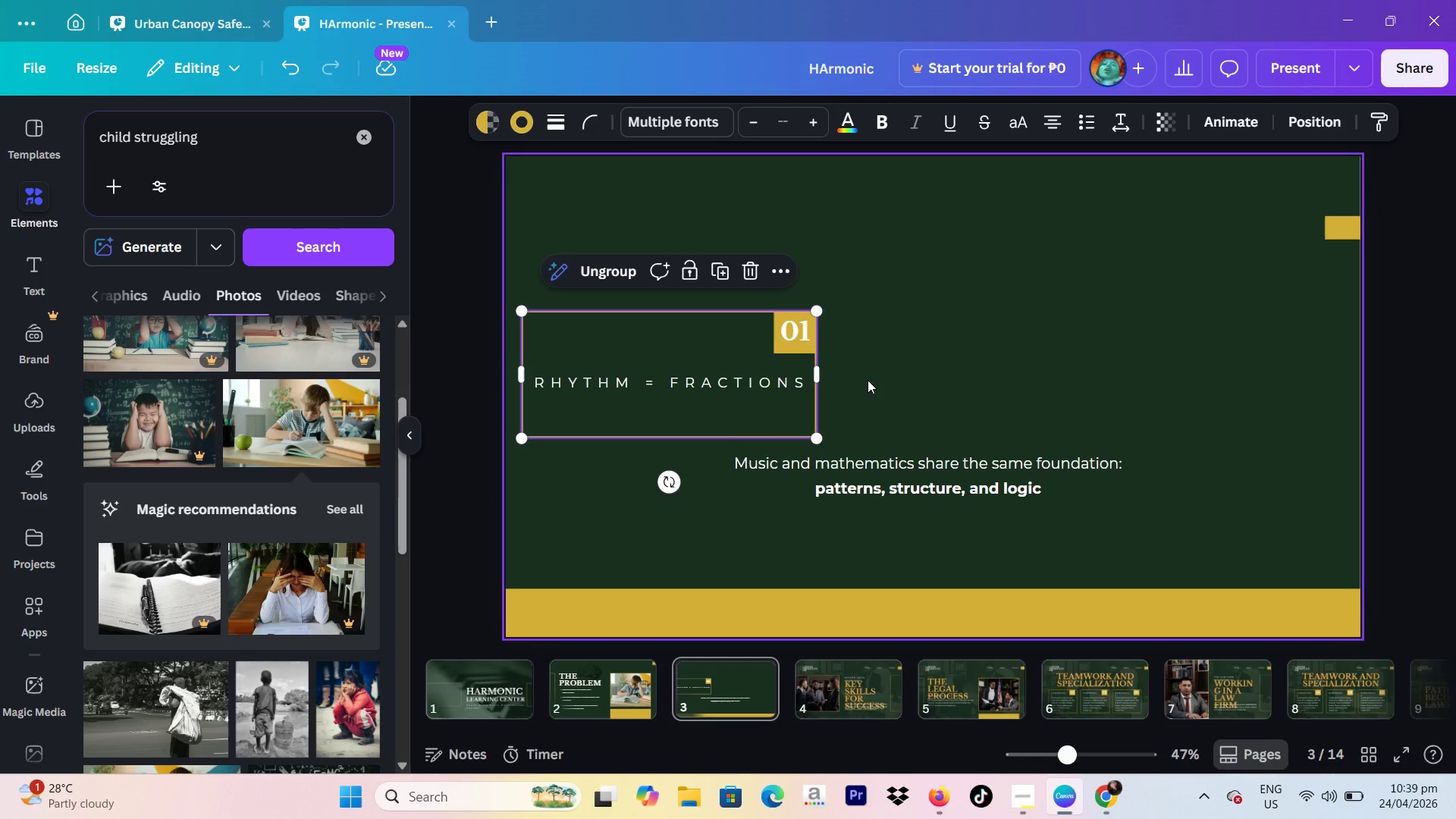 
left_click_drag(start_coordinate=[656, 387], to_coordinate=[915, 396])
 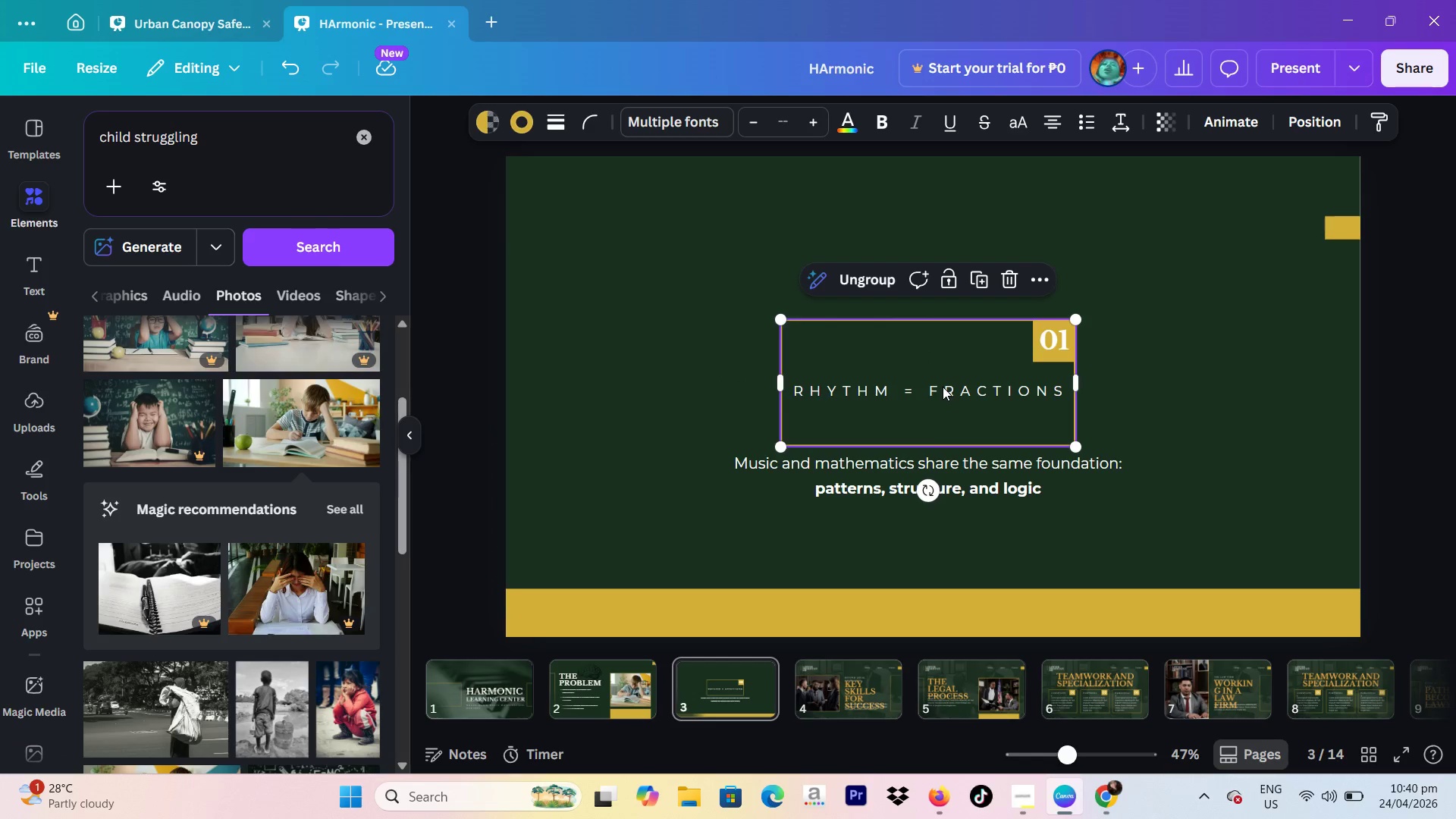 
left_click_drag(start_coordinate=[945, 387], to_coordinate=[950, 382])
 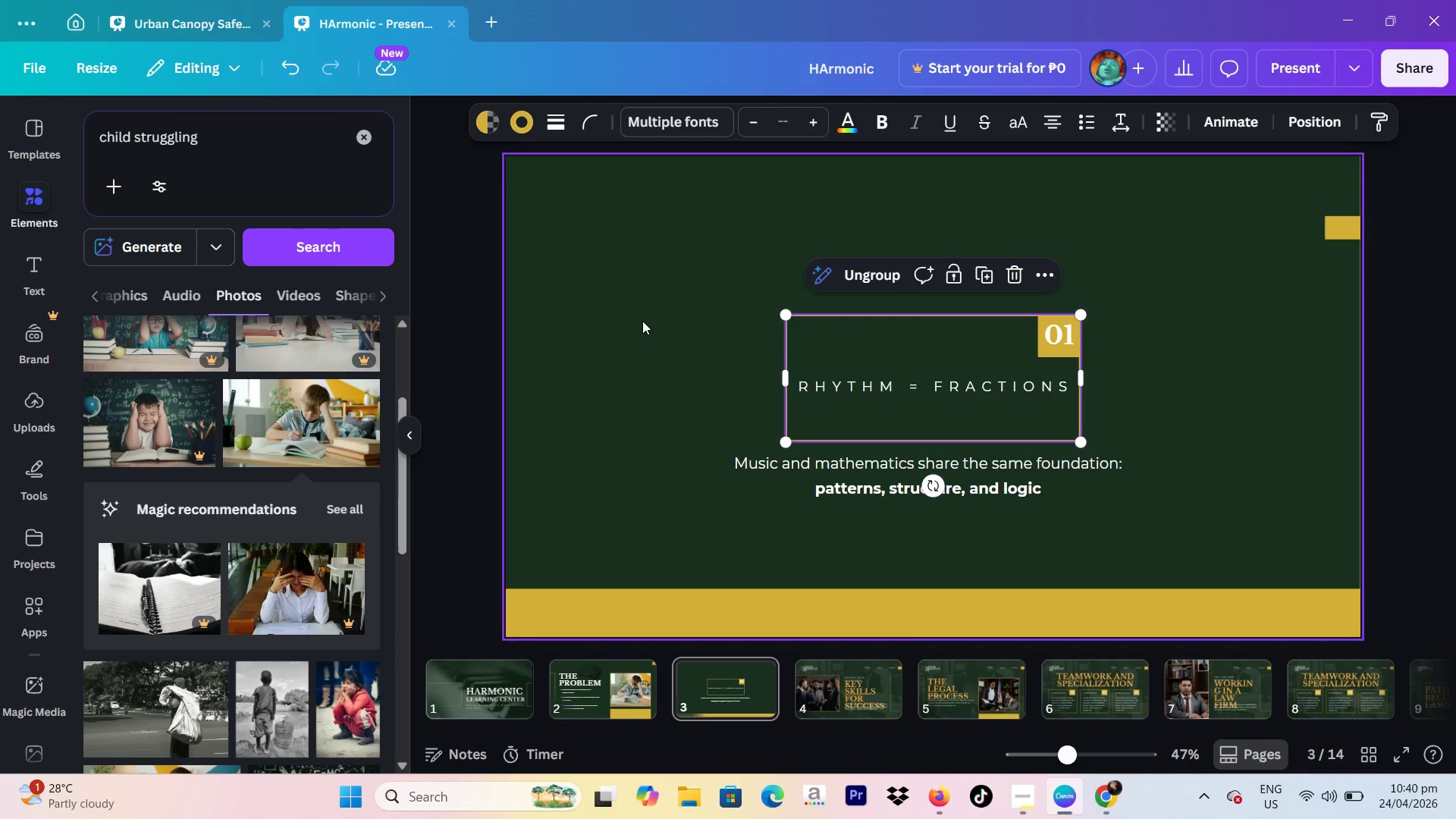 
left_click([642, 321])
 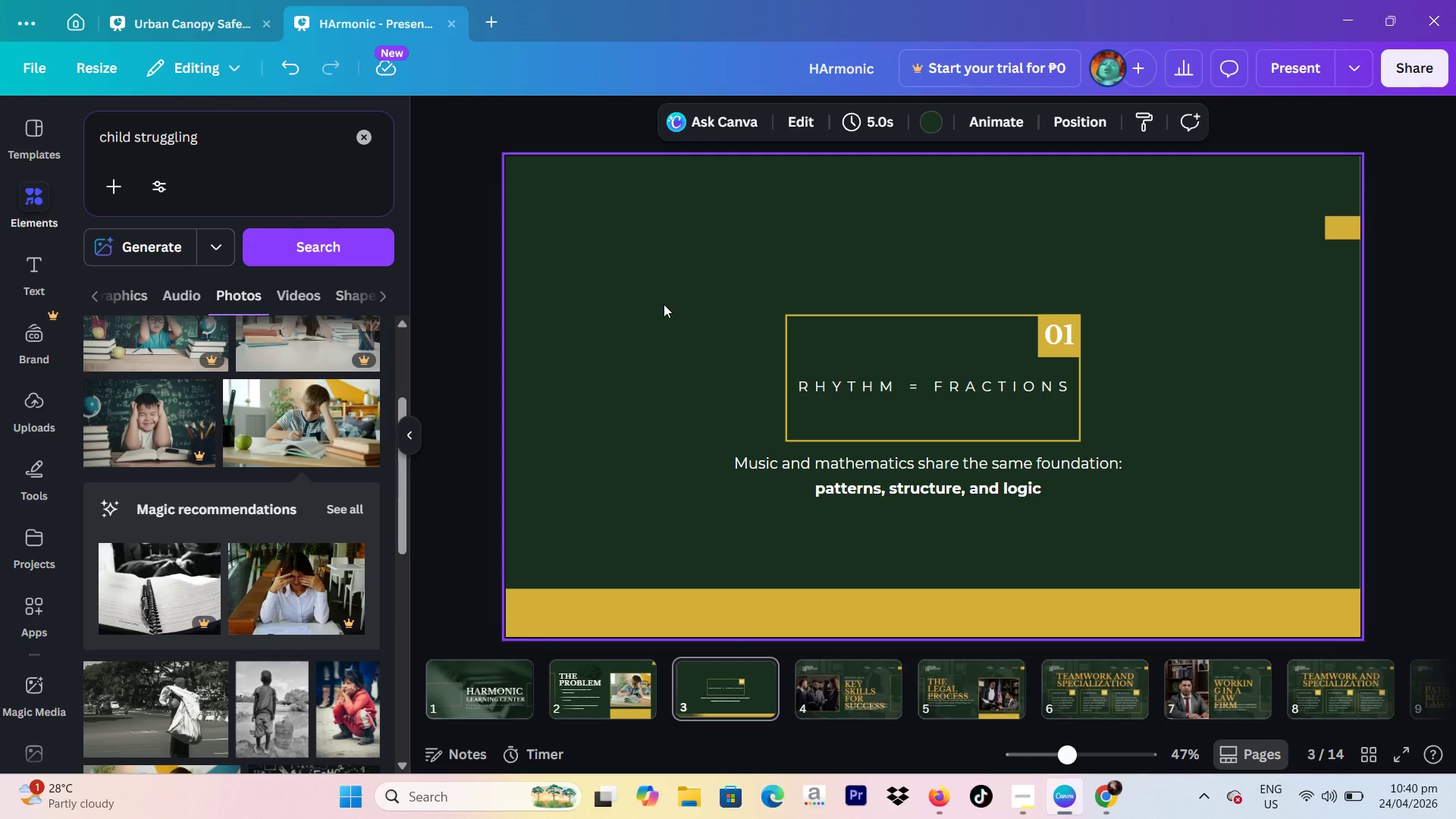 
left_click_drag(start_coordinate=[664, 303], to_coordinate=[1061, 475])
 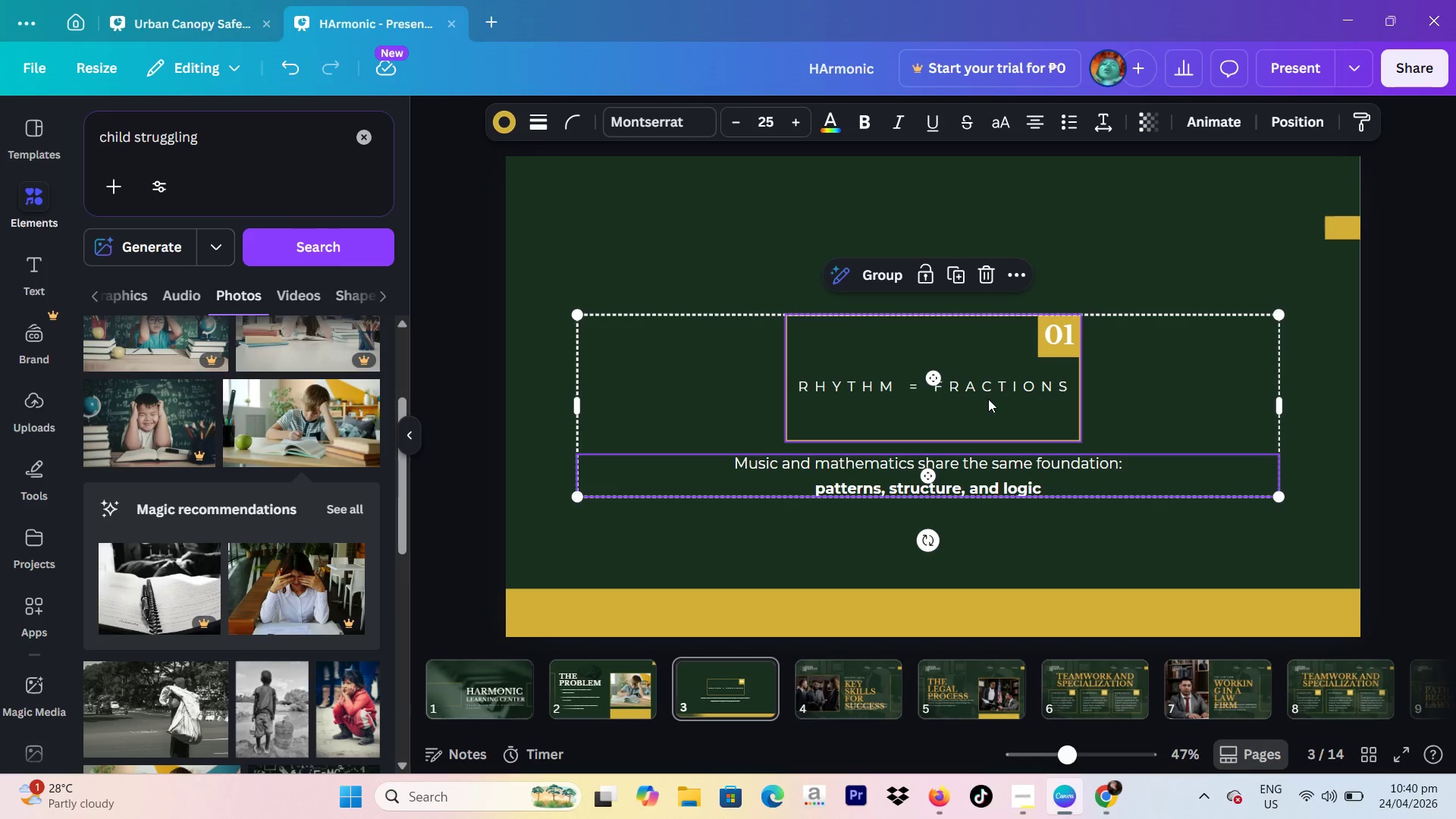 
left_click_drag(start_coordinate=[988, 399], to_coordinate=[991, 462])
 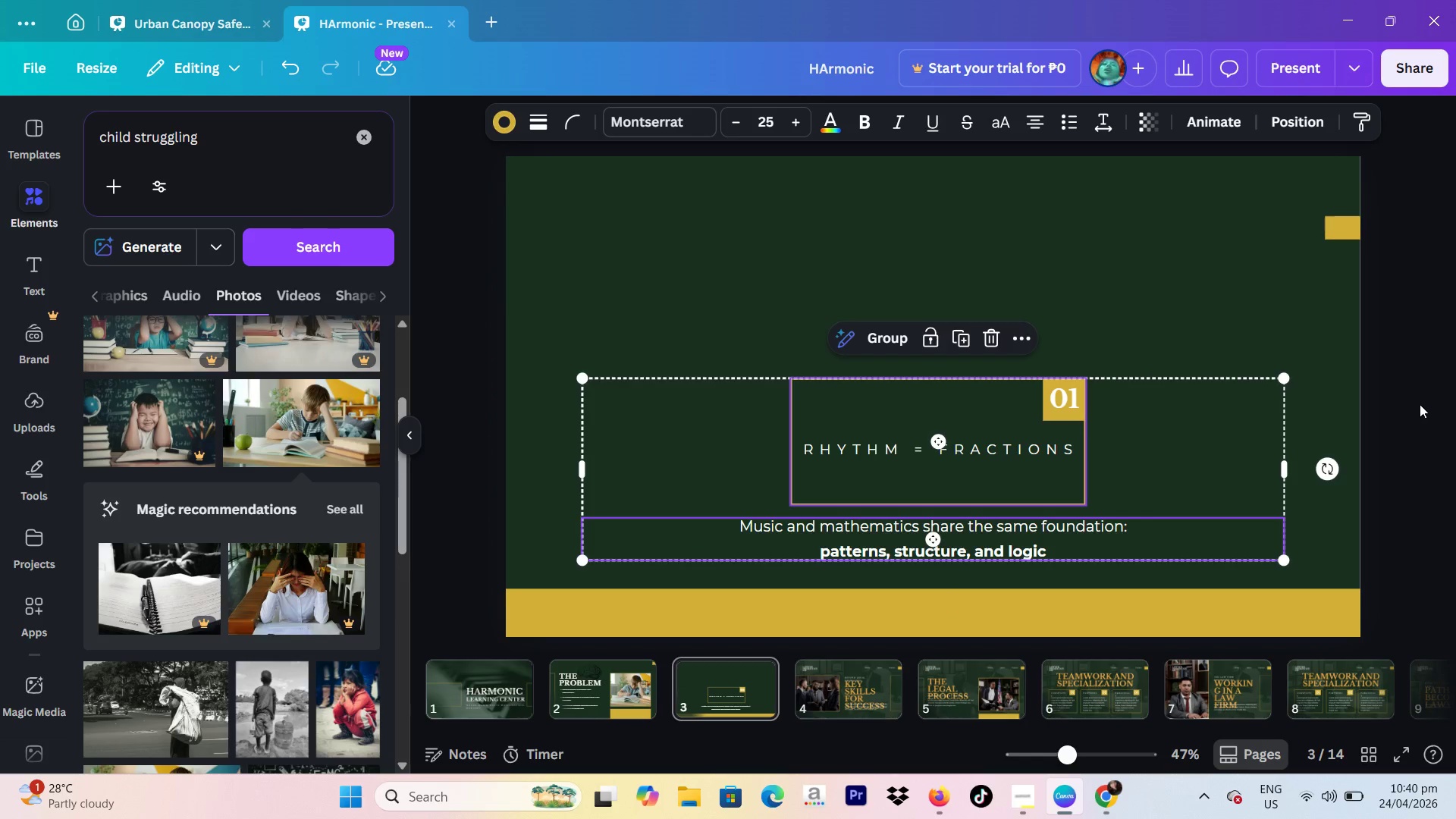 
left_click([1420, 404])
 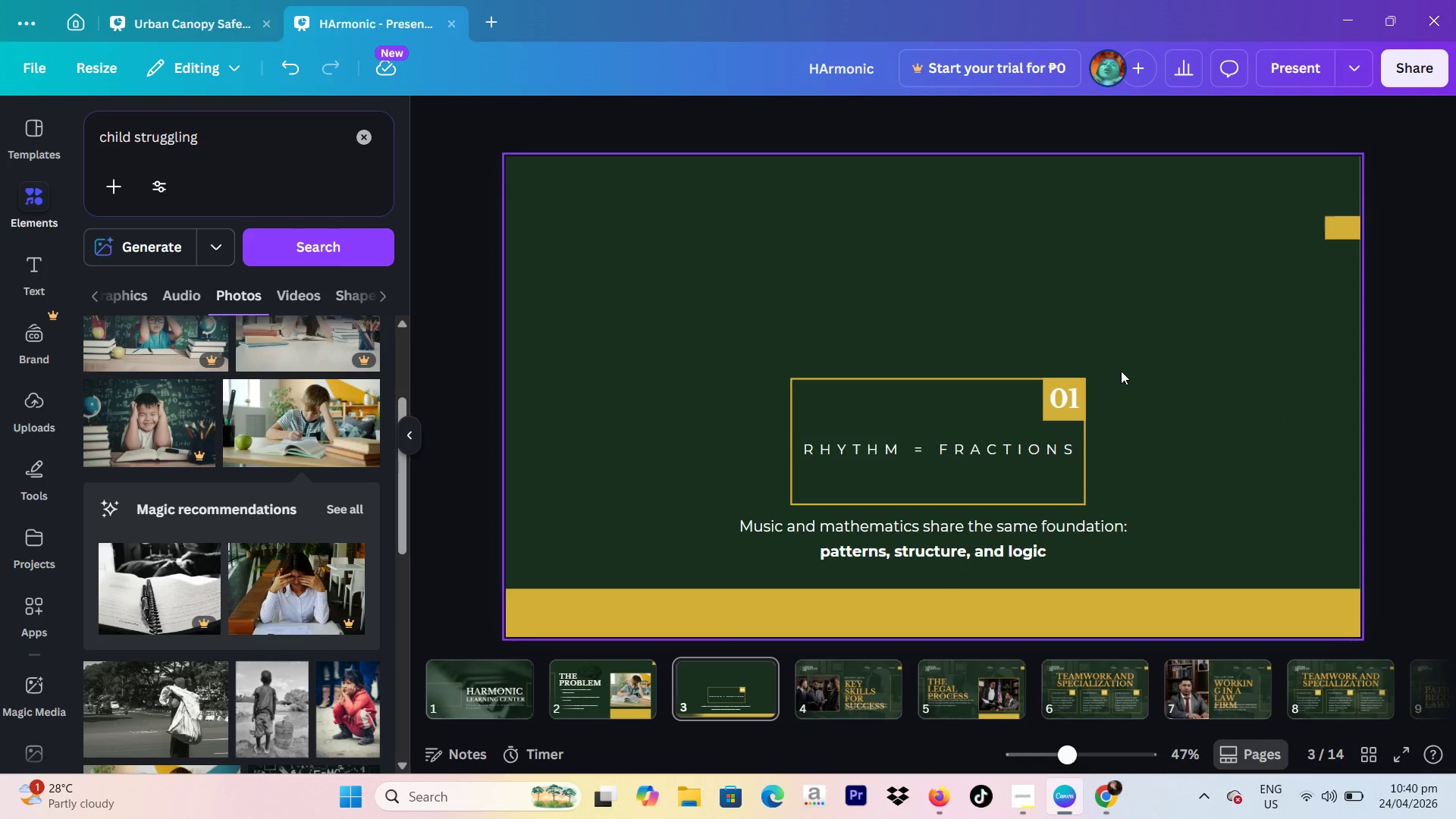 
left_click_drag(start_coordinate=[1121, 371], to_coordinate=[818, 450])
 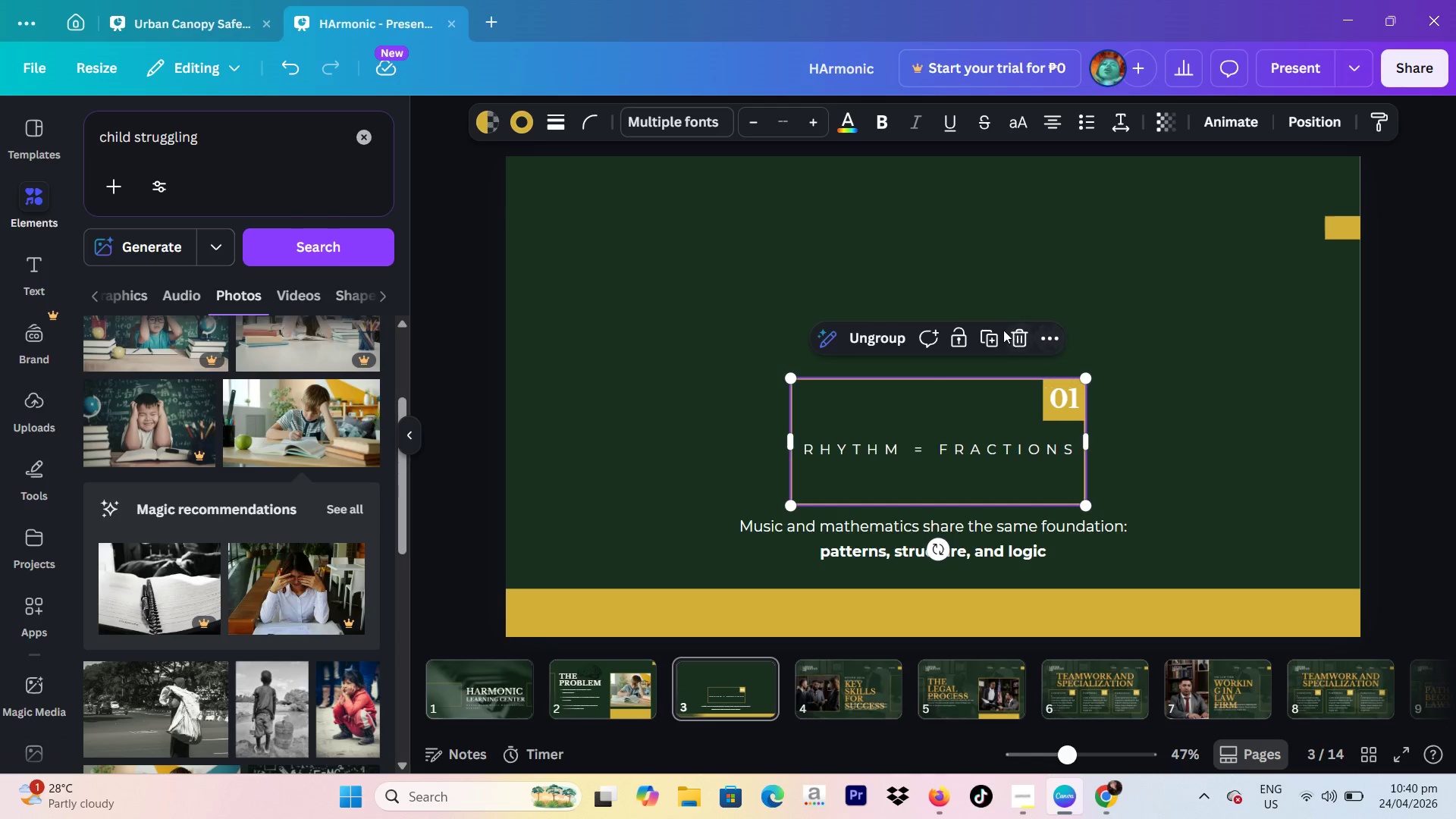 
left_click([992, 332])
 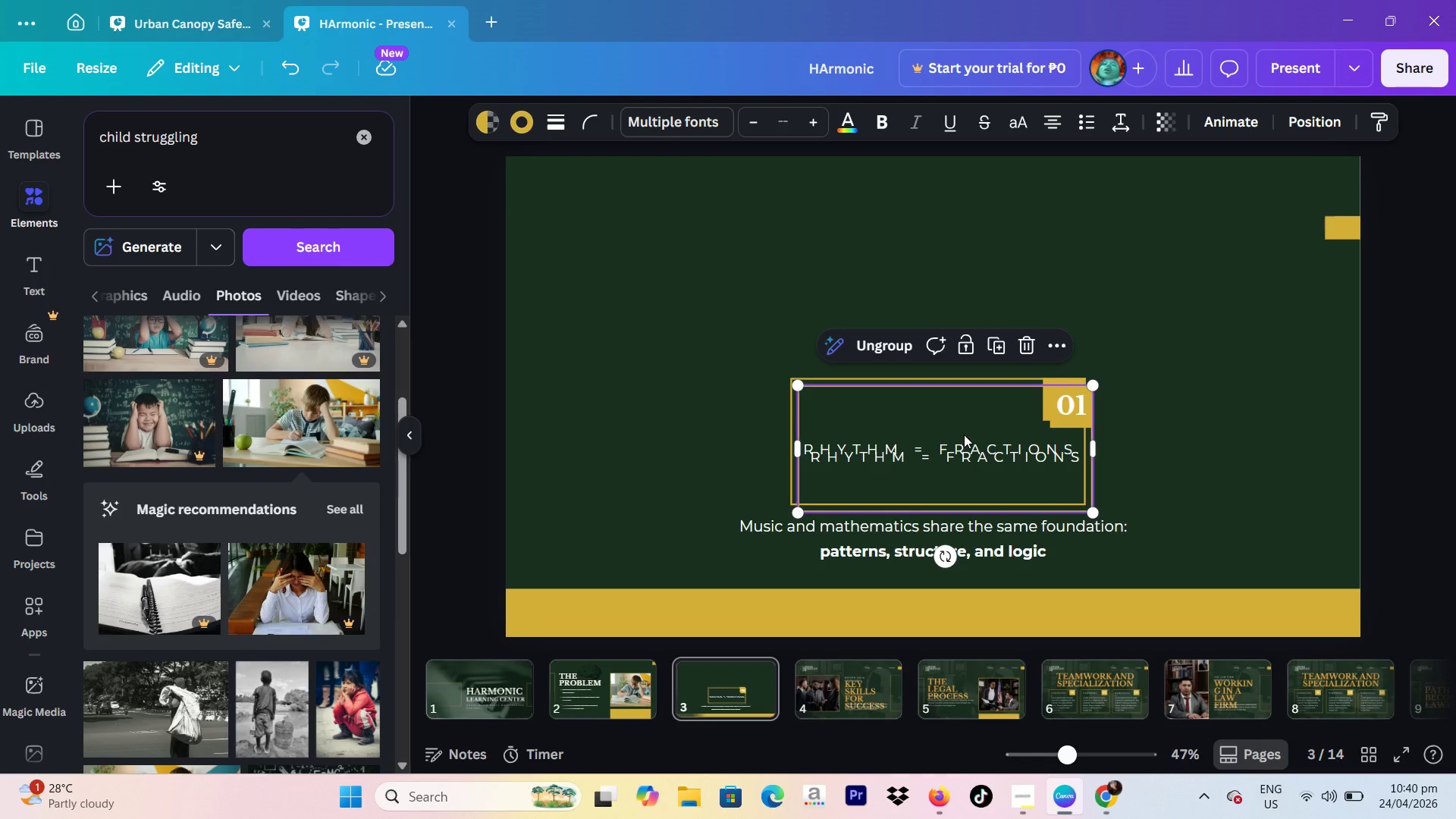 
left_click_drag(start_coordinate=[964, 435], to_coordinate=[789, 280])
 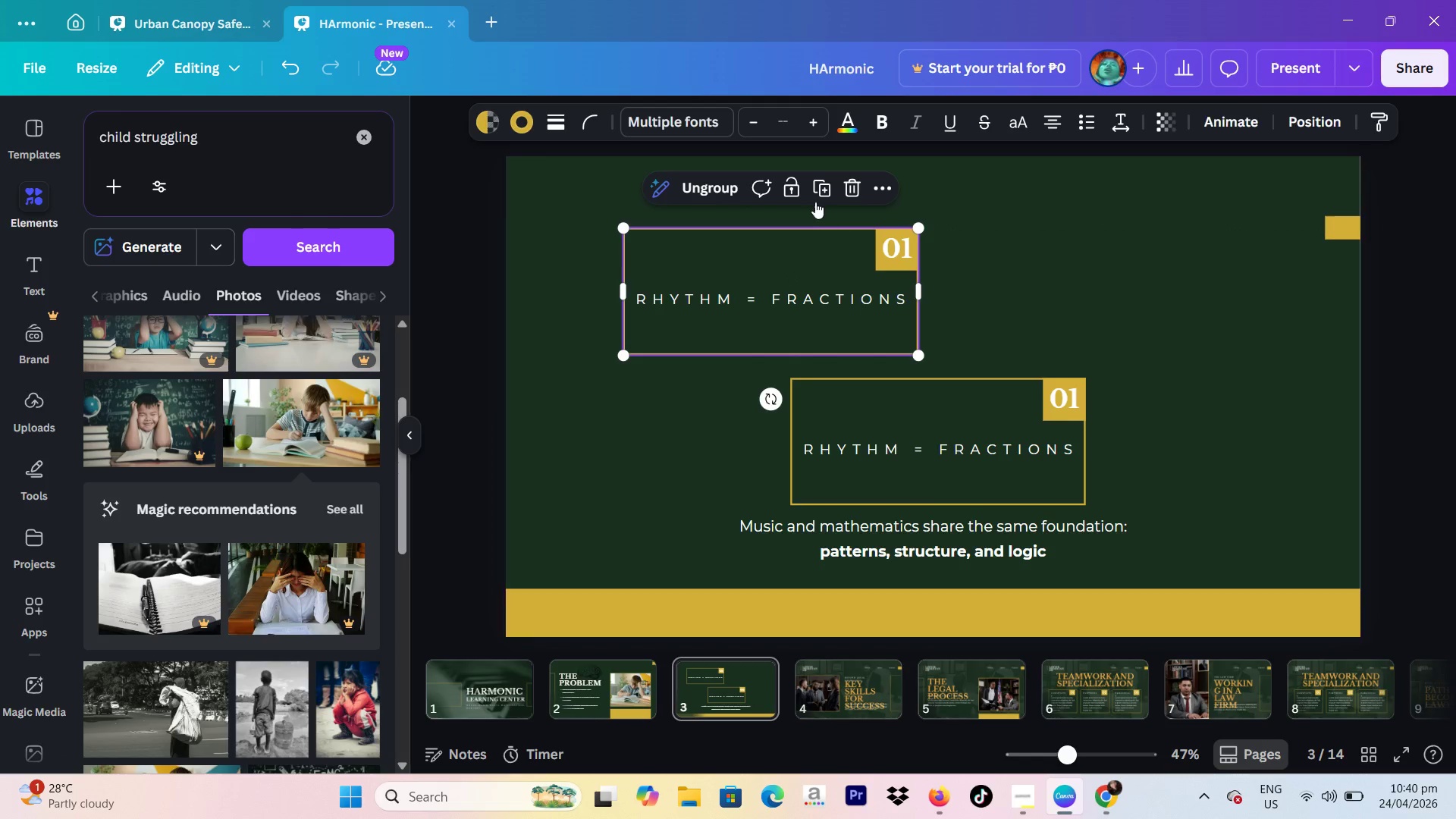 
left_click([815, 202])
 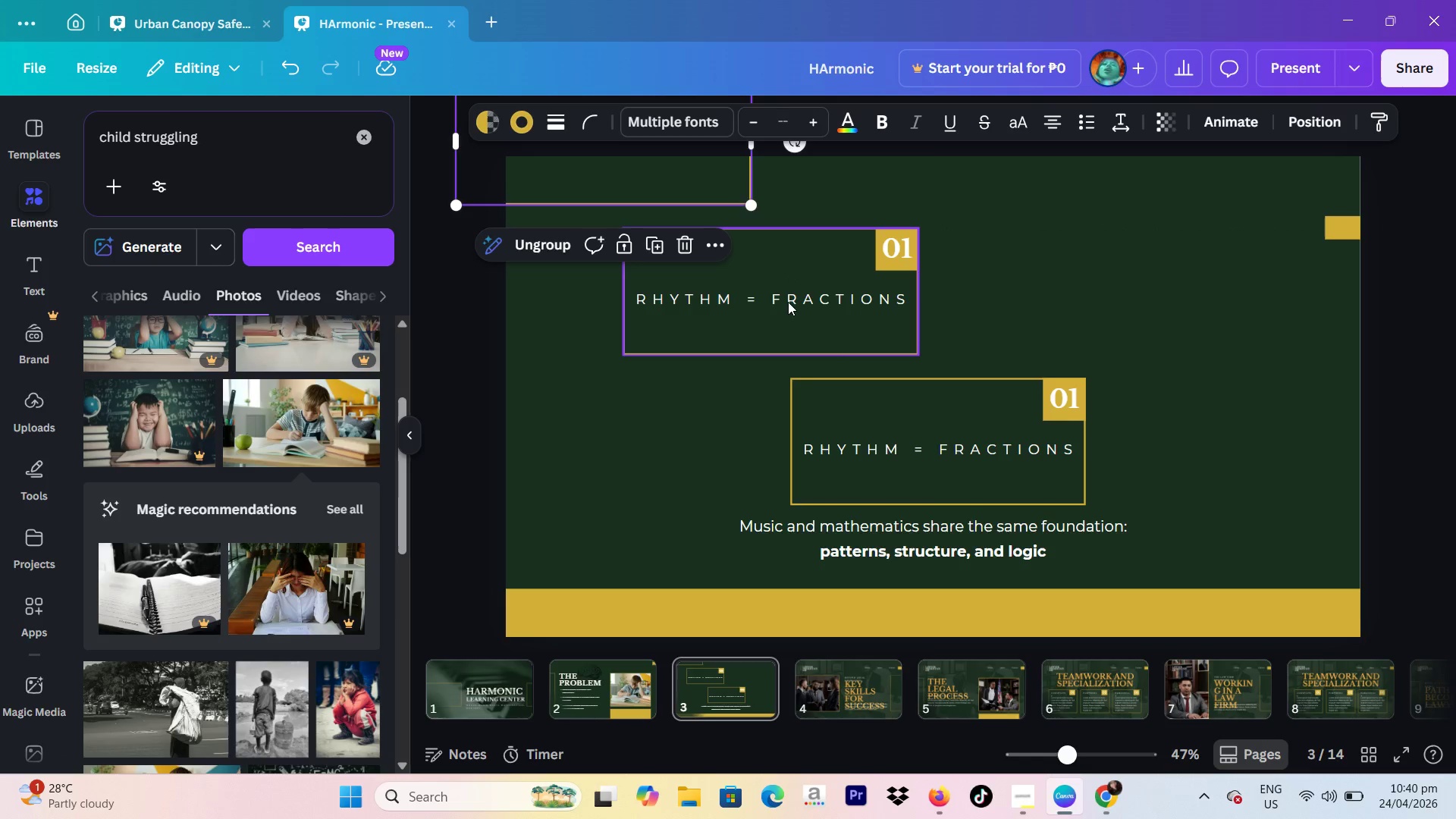 
left_click([788, 303])
 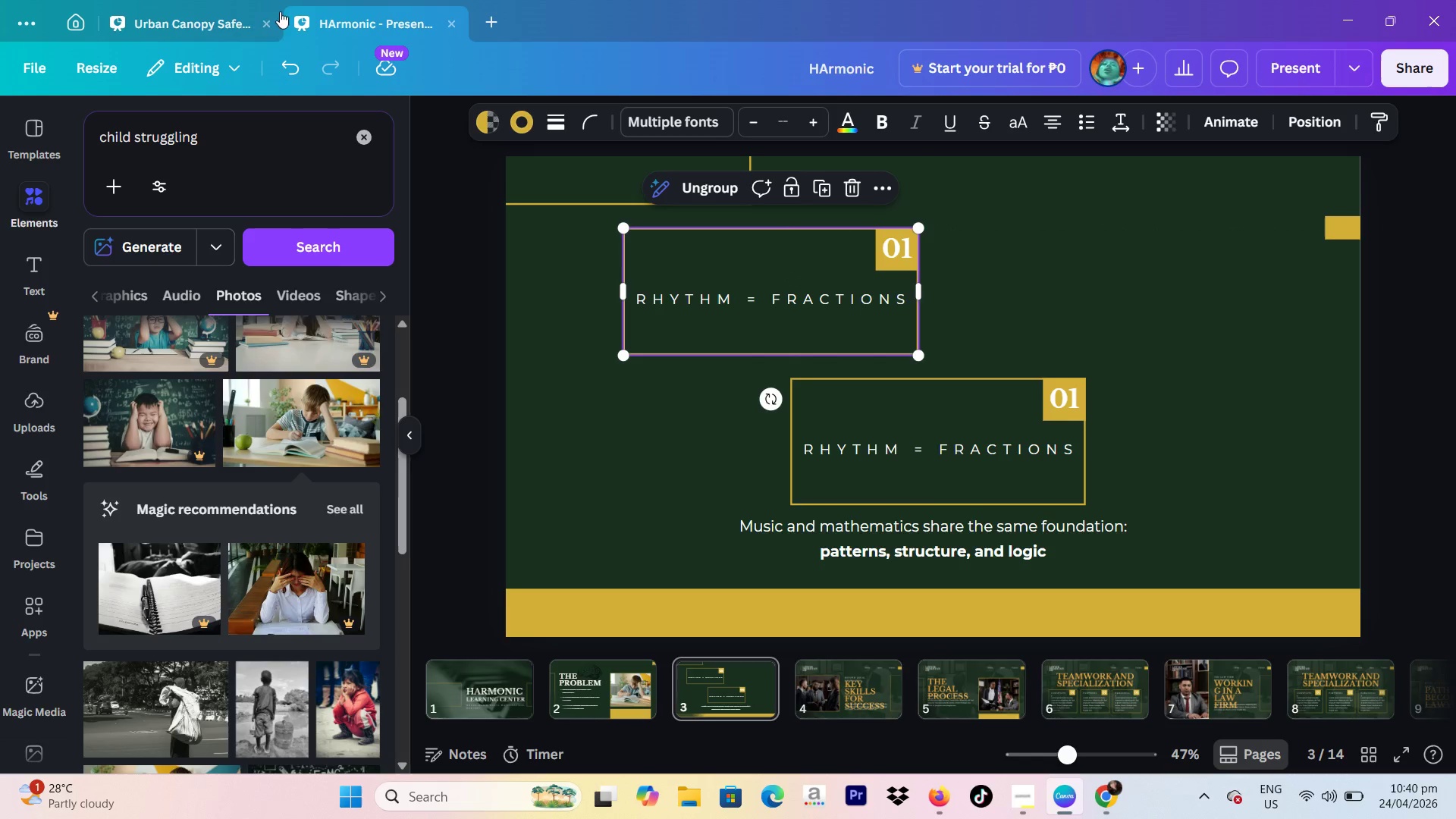 
left_click([284, 62])
 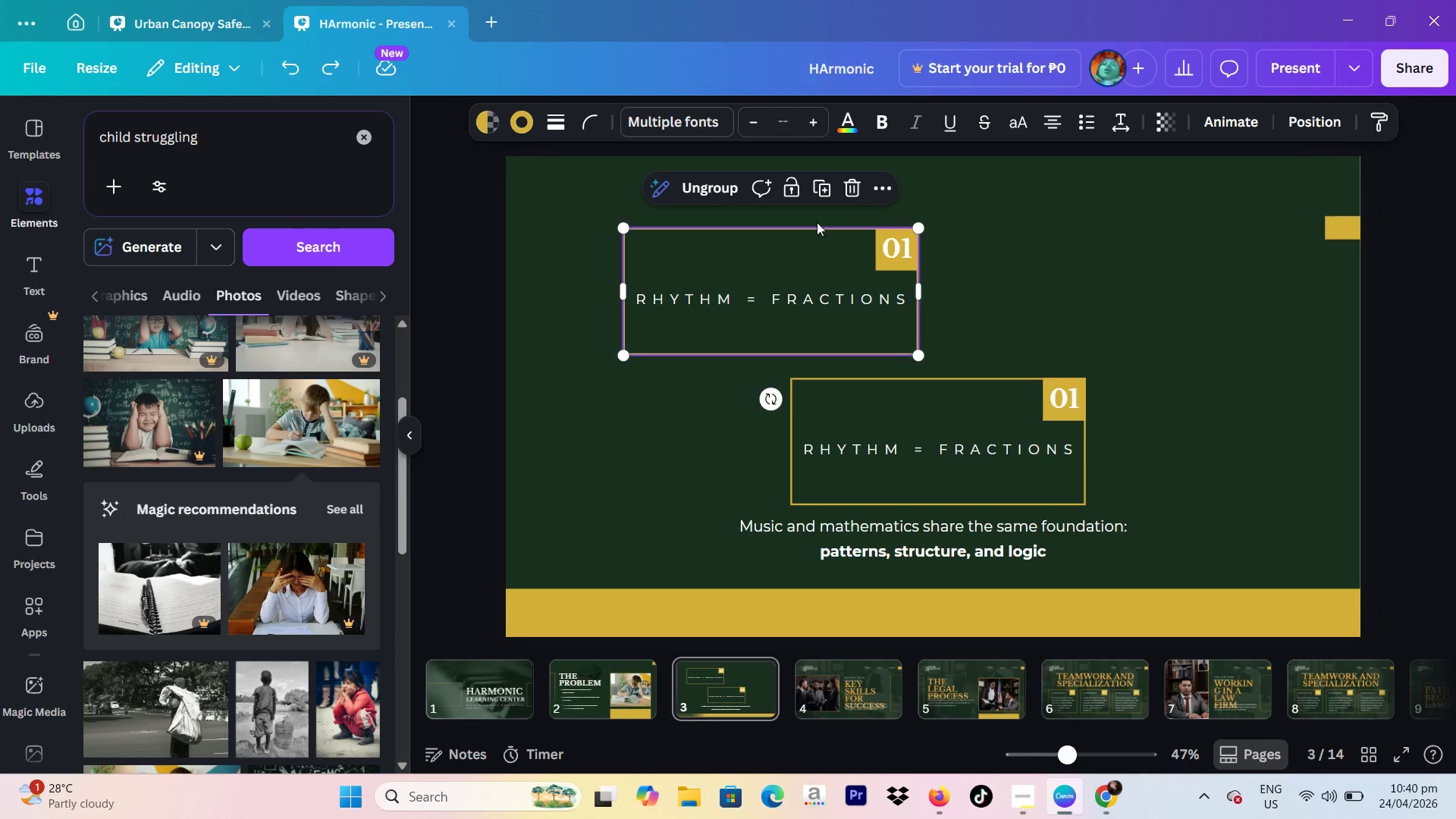 
left_click([815, 199])
 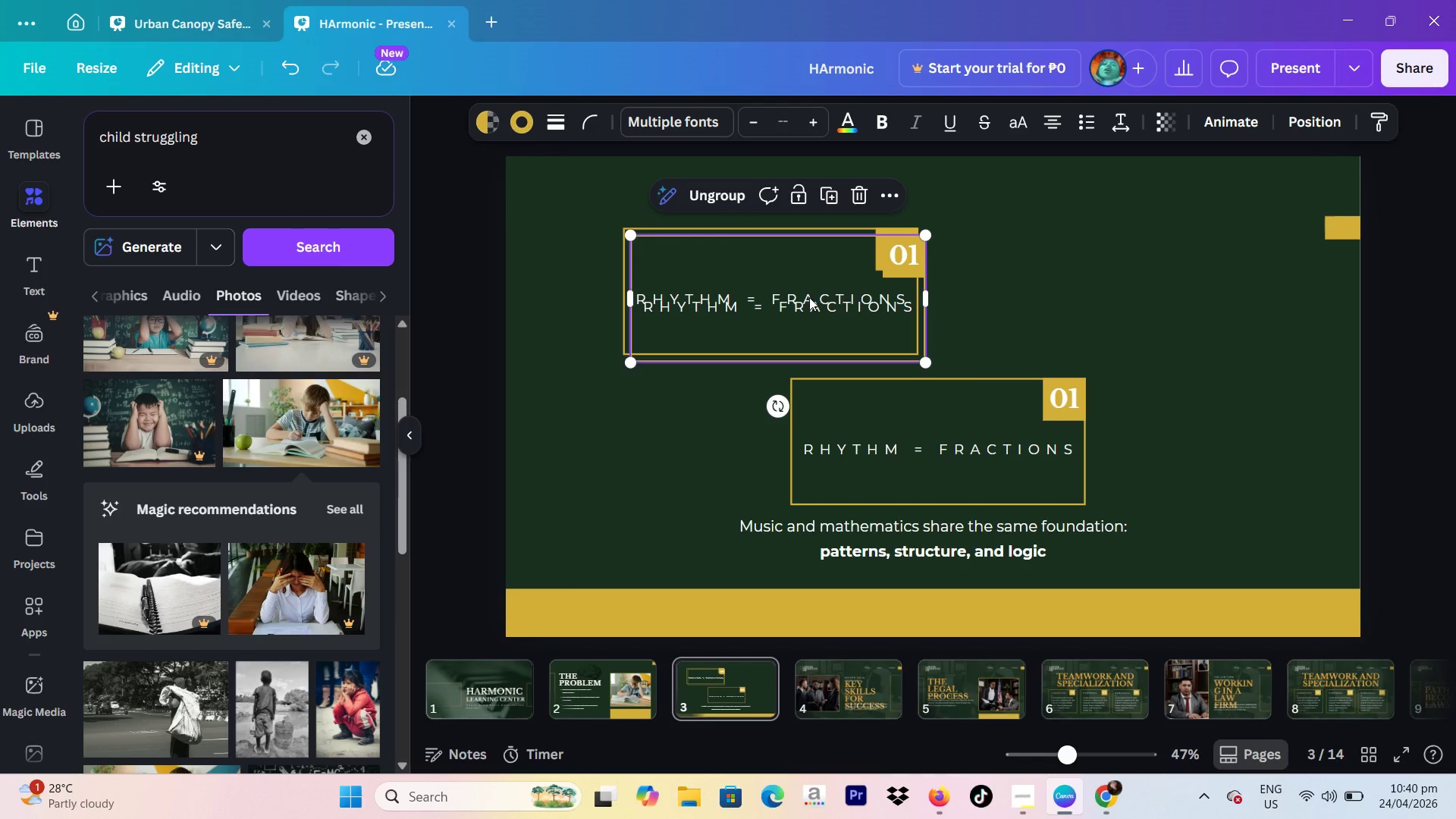 
left_click_drag(start_coordinate=[809, 297], to_coordinate=[1135, 287])
 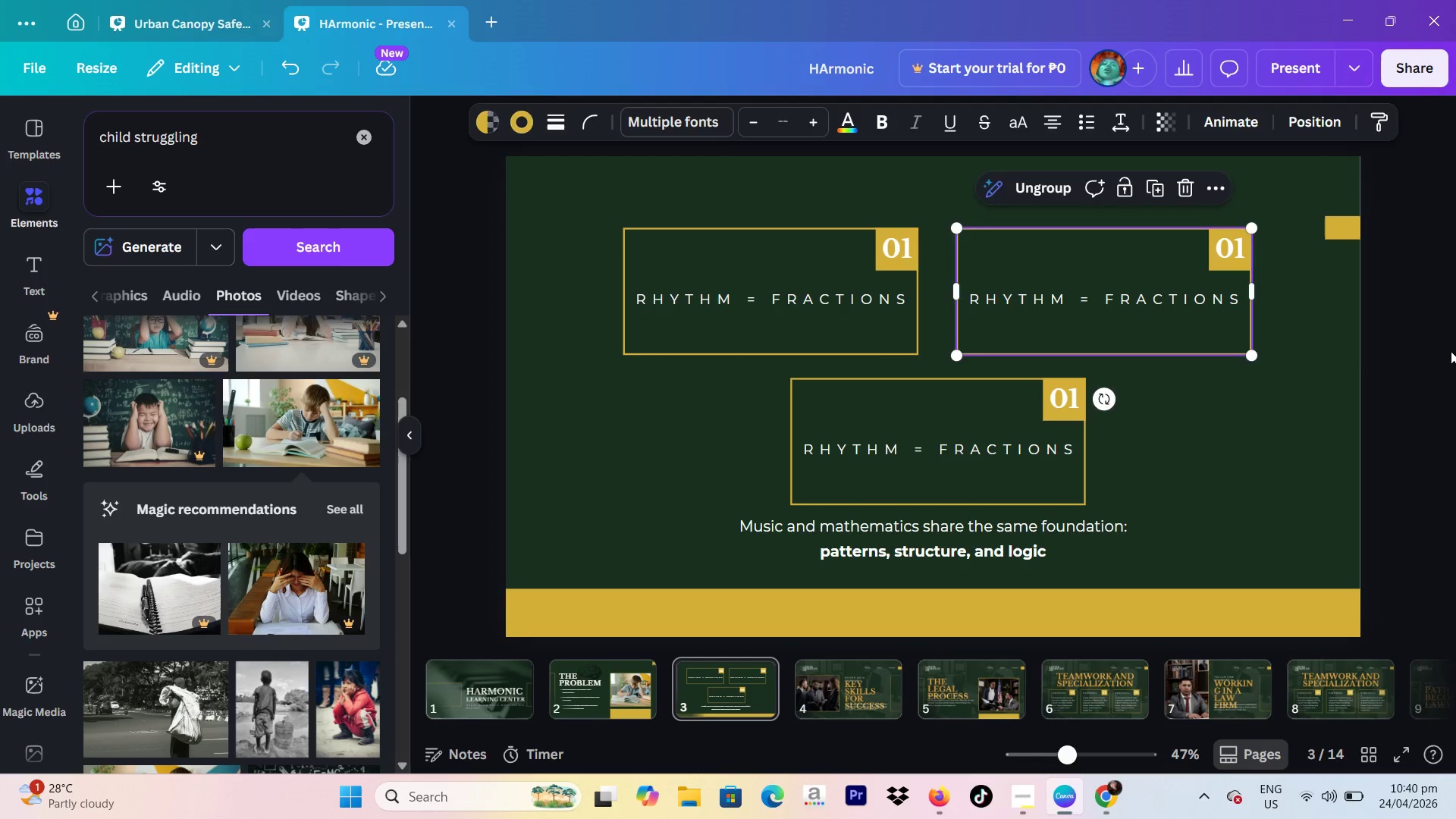 
left_click([1451, 351])
 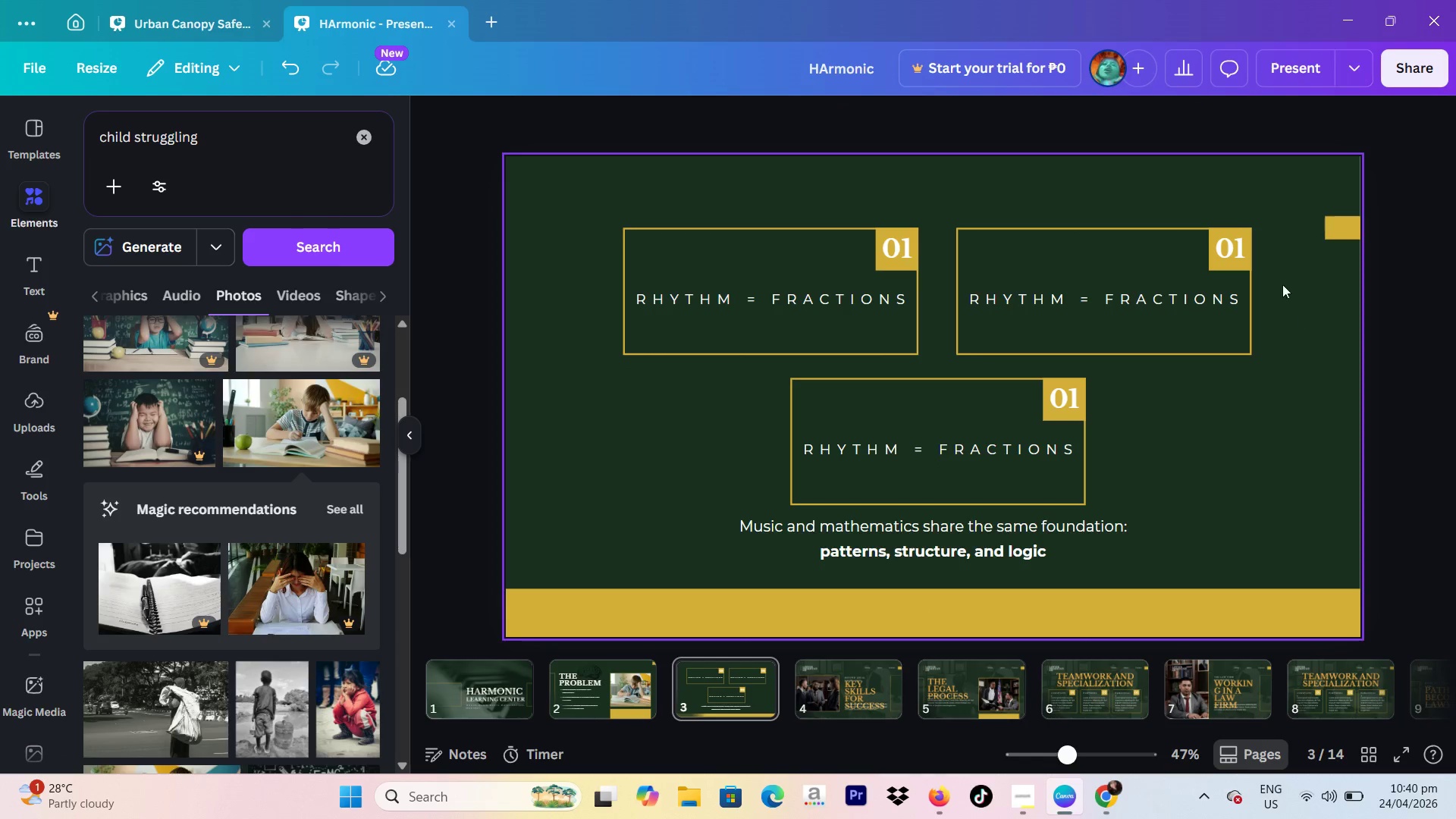 
left_click_drag(start_coordinate=[1249, 195], to_coordinate=[706, 290])
 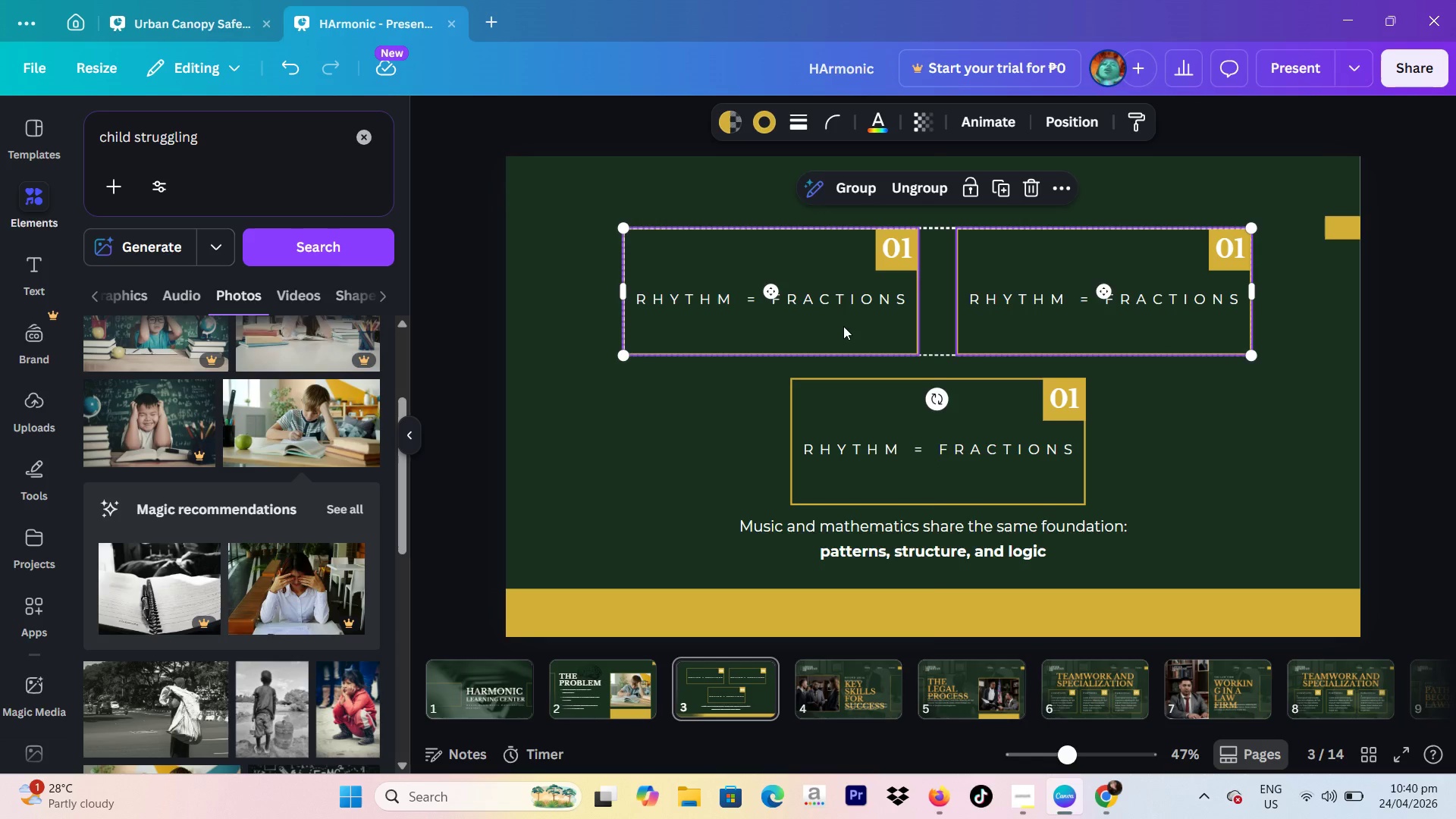 
left_click_drag(start_coordinate=[846, 326], to_coordinate=[838, 326])
 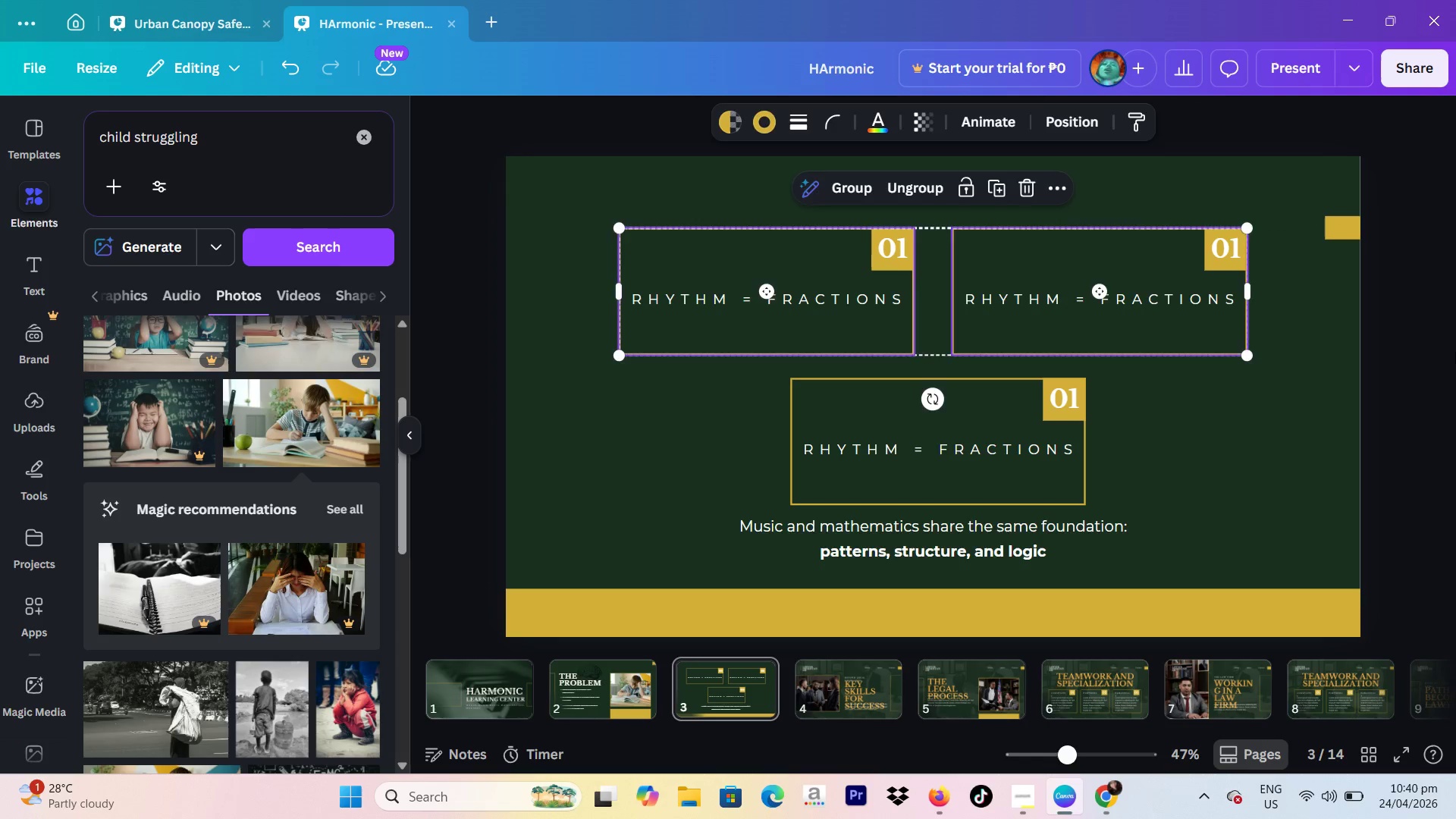 
left_click([1455, 352])
 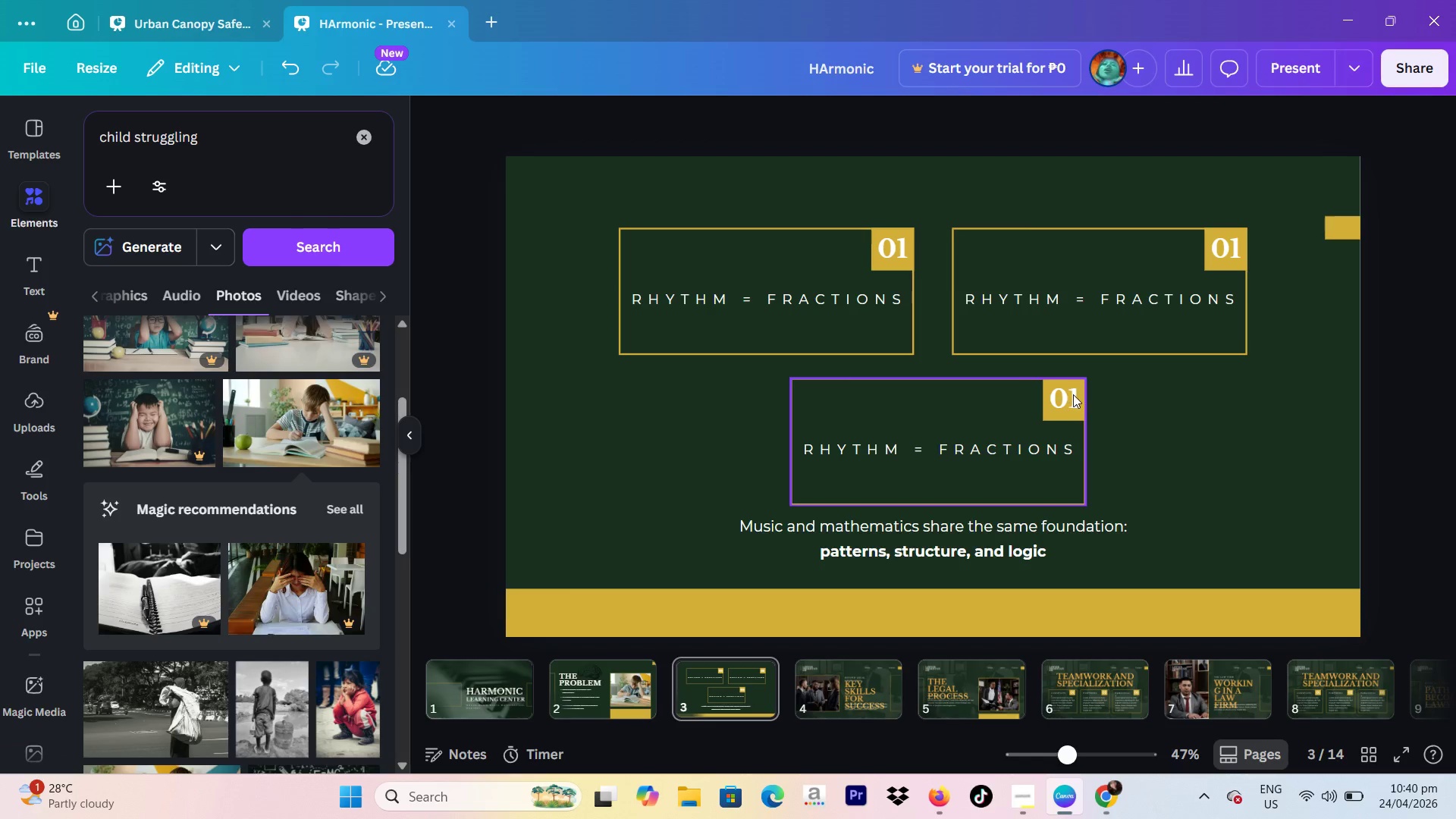 
double_click([1073, 394])
 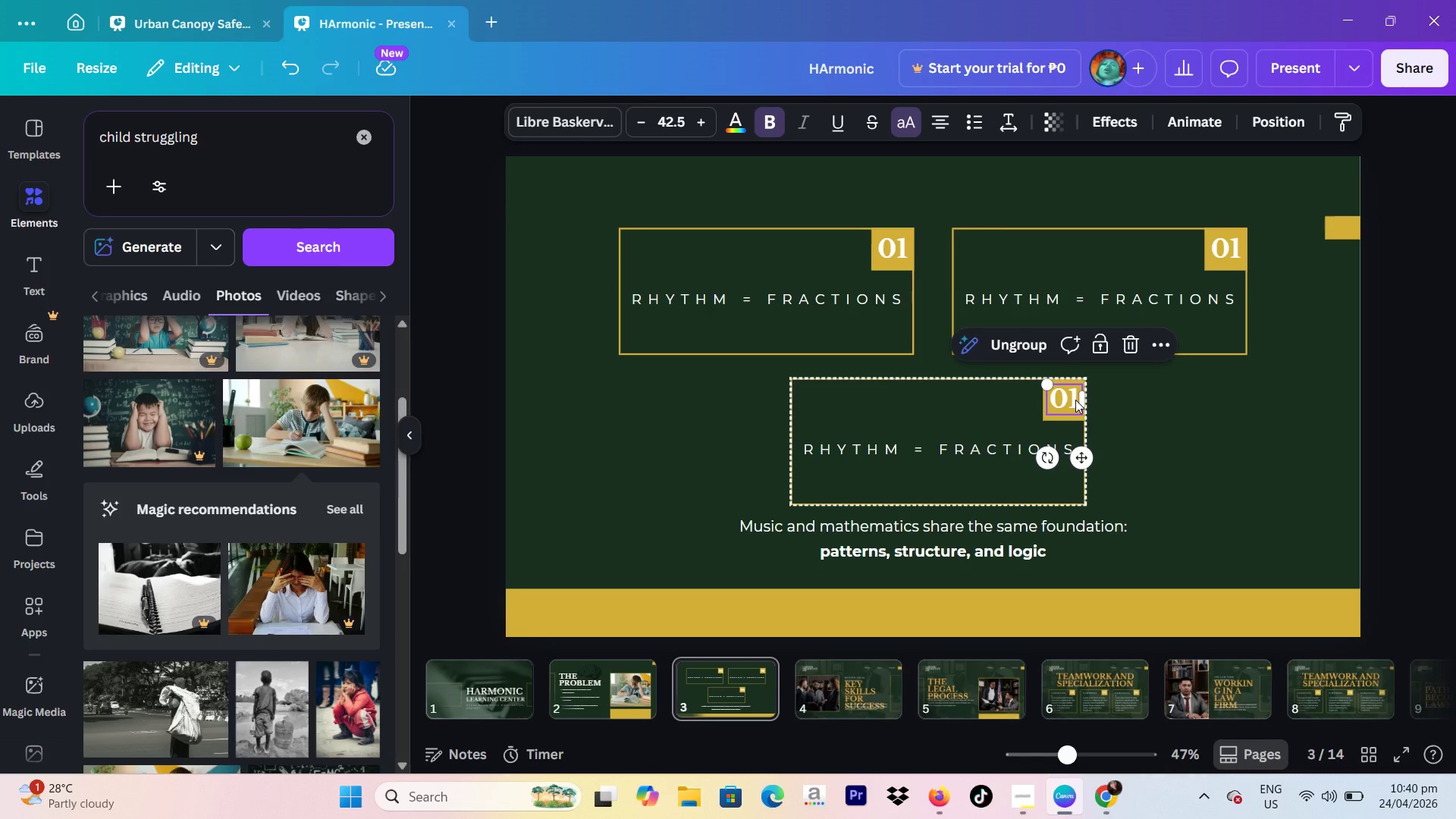 
left_click([1075, 400])
 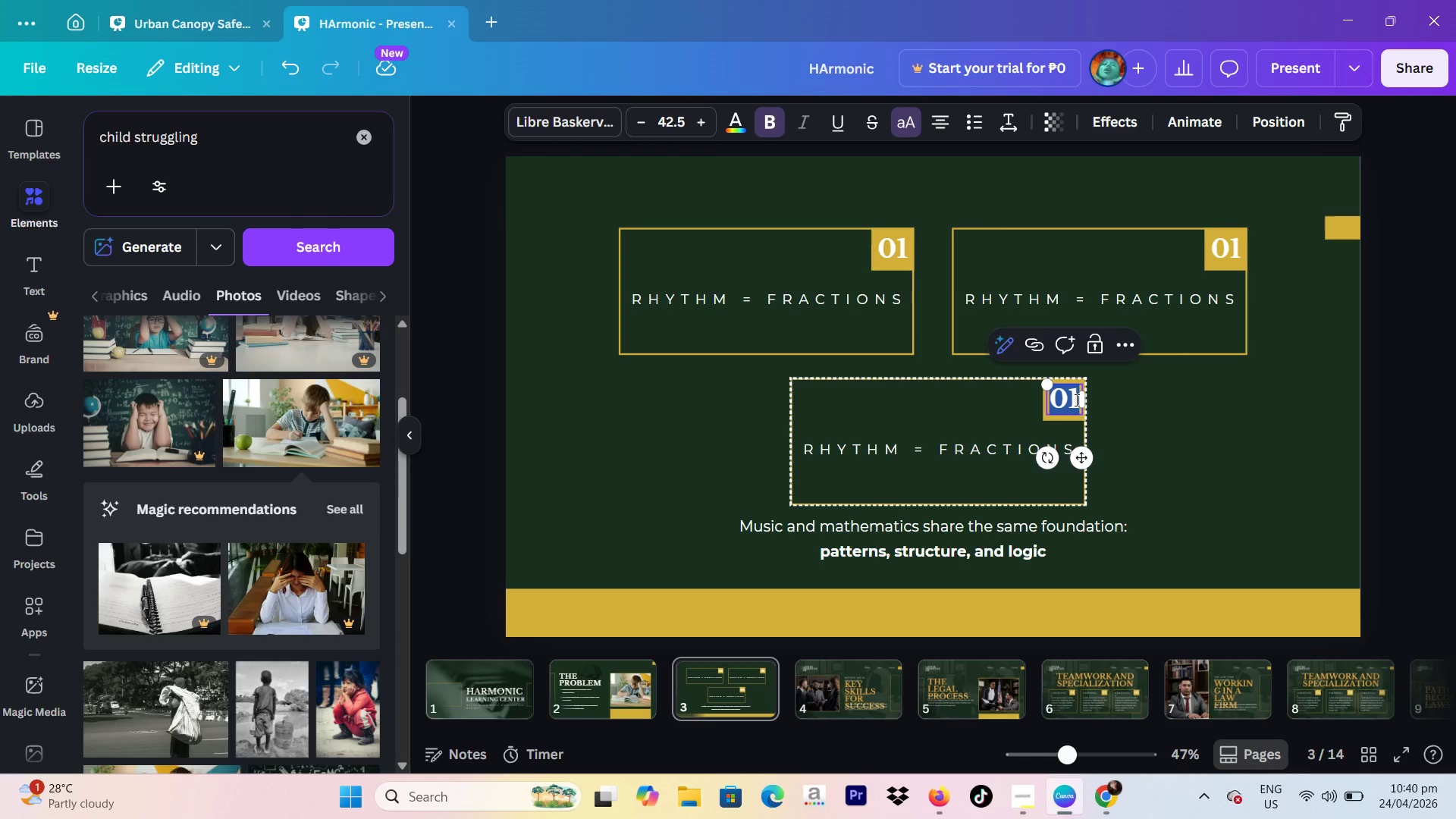 
type(02)
 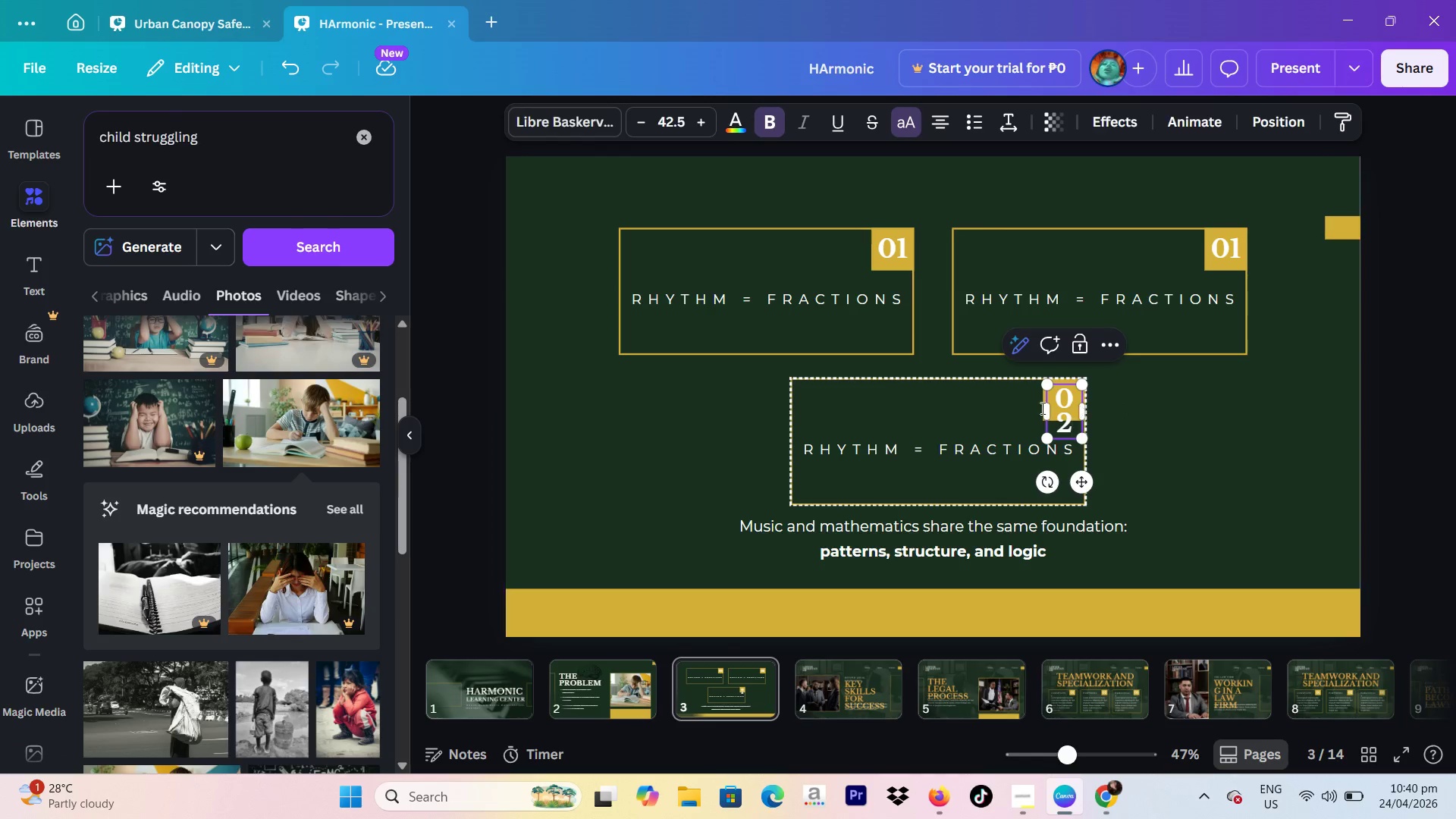 
left_click_drag(start_coordinate=[1048, 411], to_coordinate=[1023, 411])
 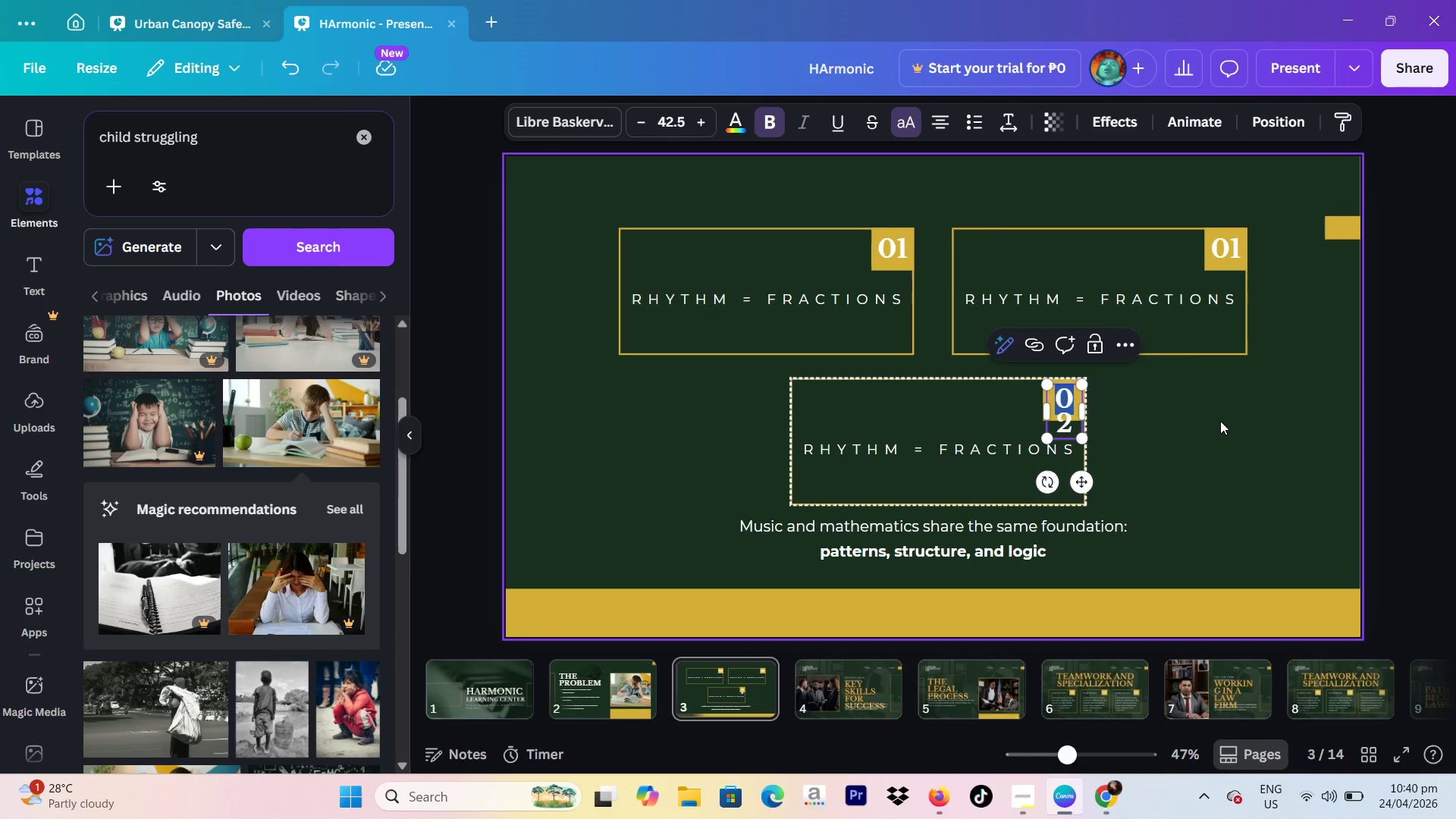 
left_click([1220, 421])
 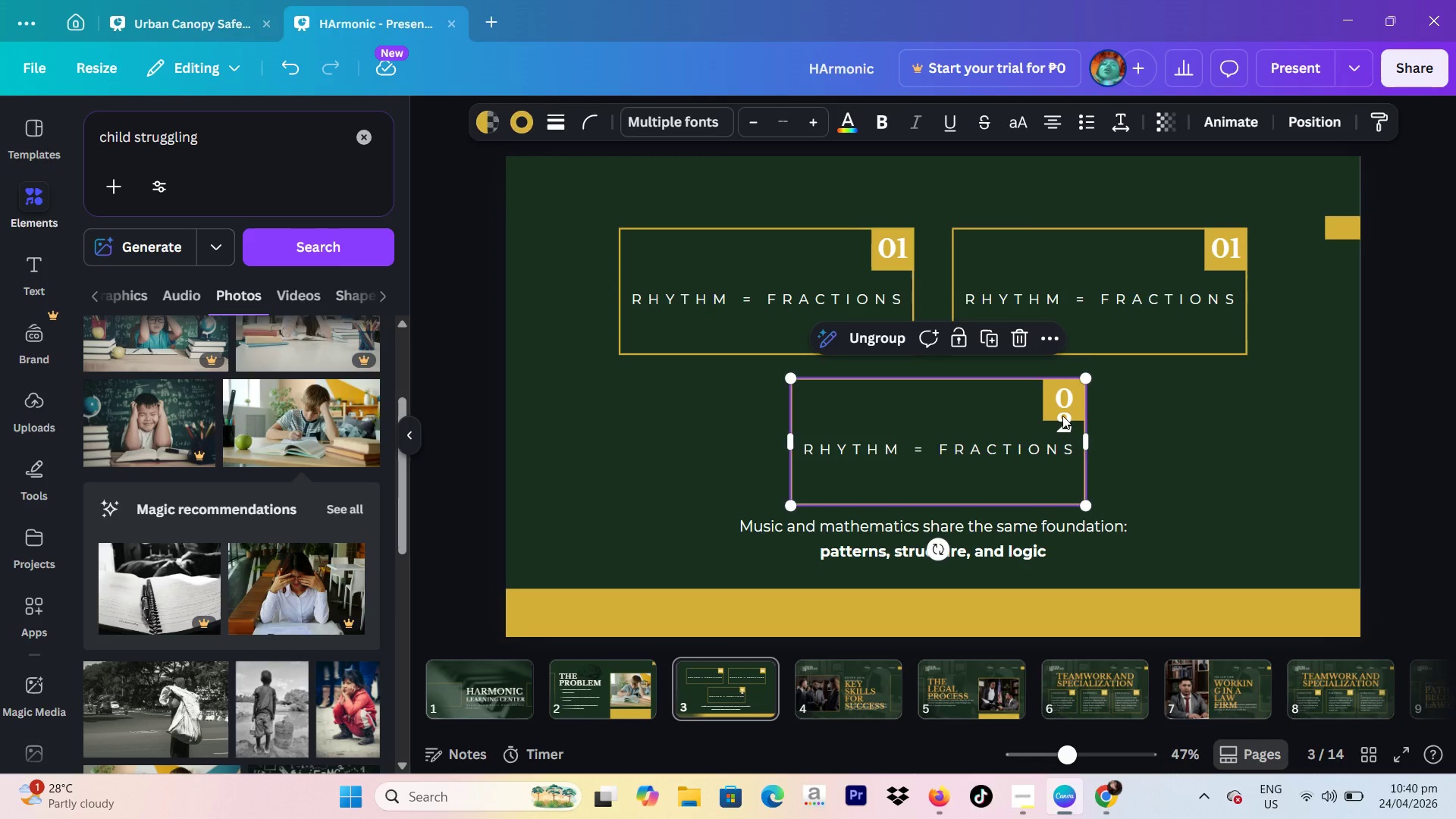 
double_click([1062, 416])
 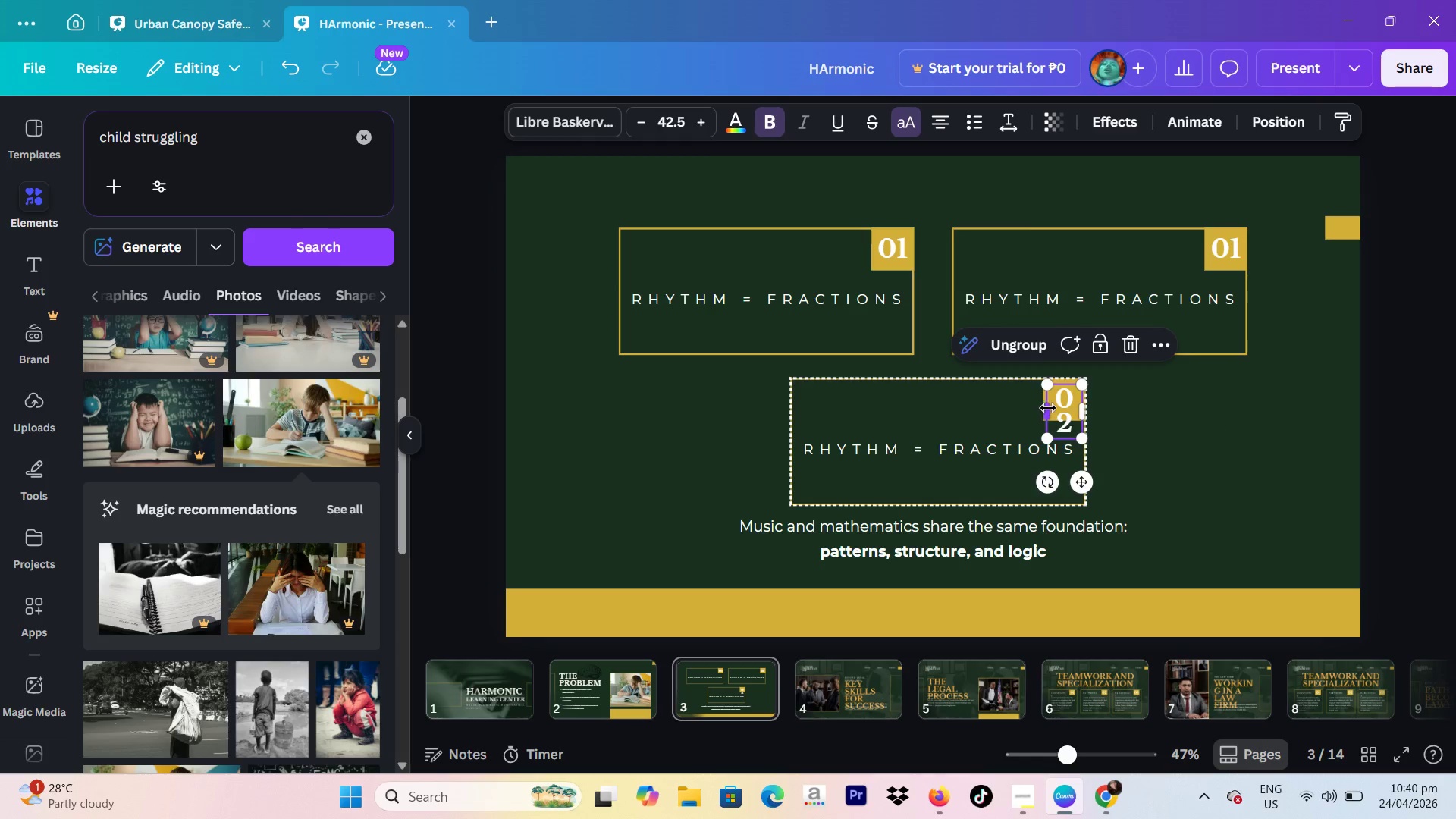 
left_click([1050, 409])
 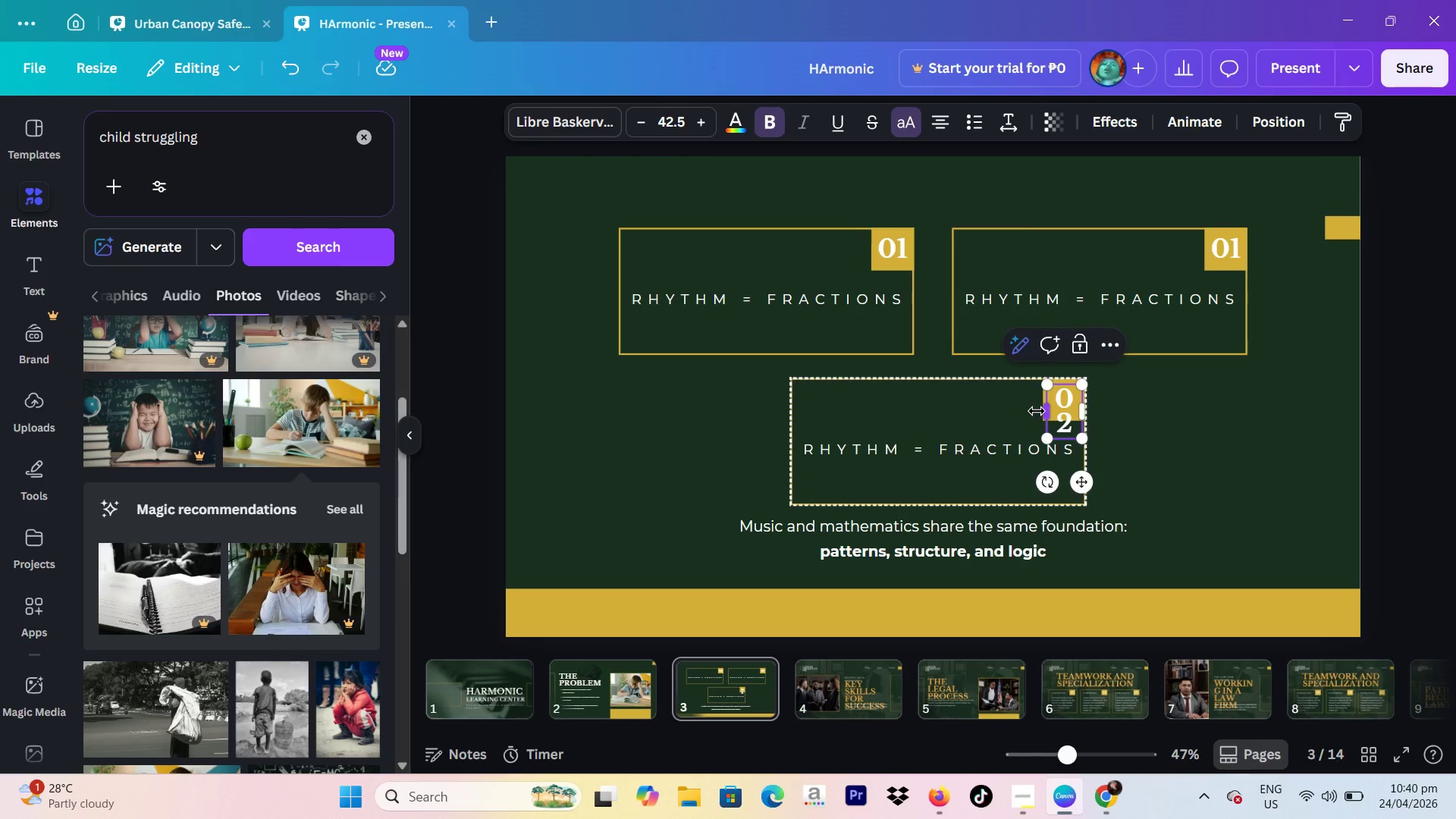 
left_click_drag(start_coordinate=[1037, 411], to_coordinate=[1033, 413])
 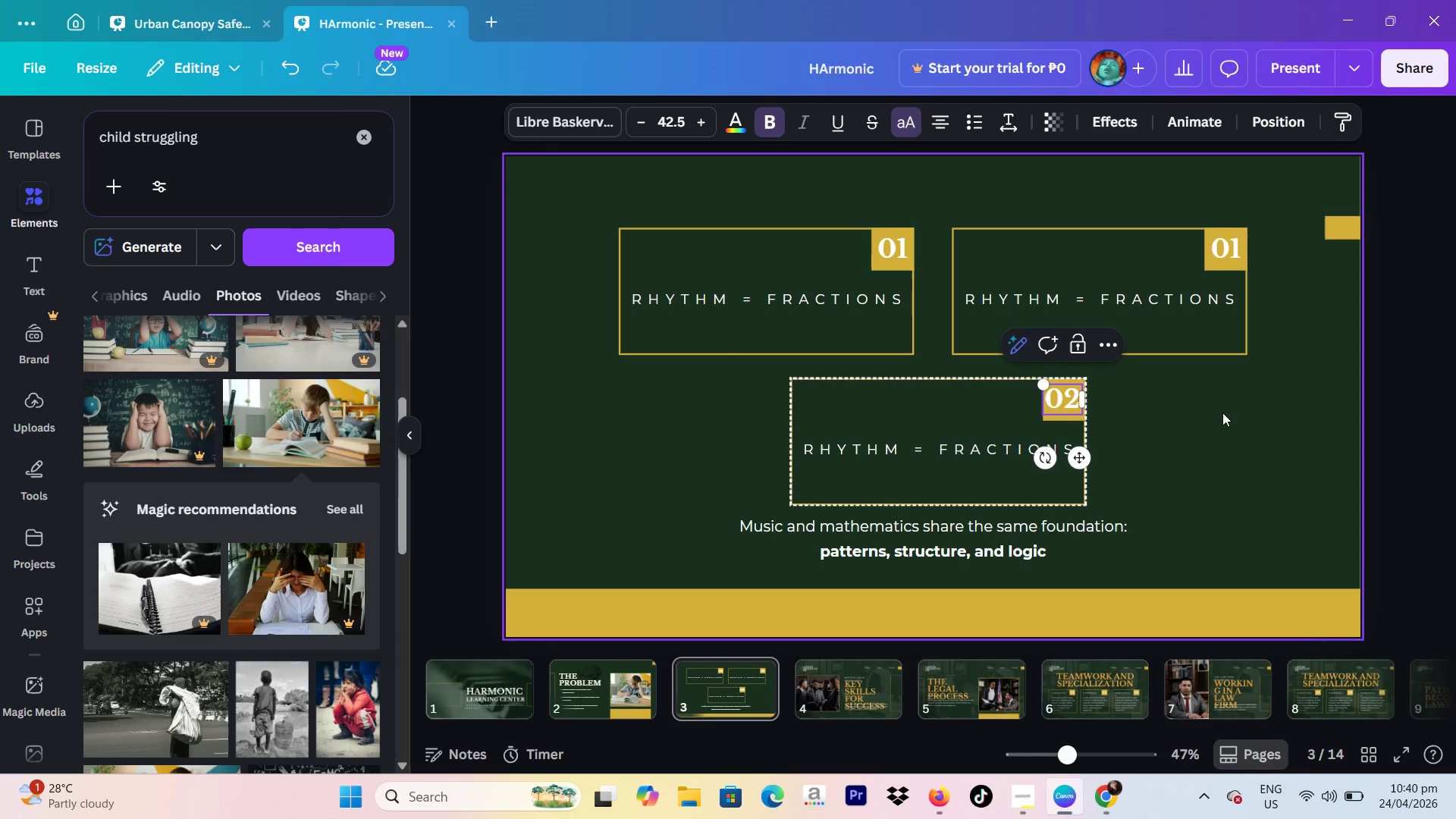 
left_click([1256, 411])
 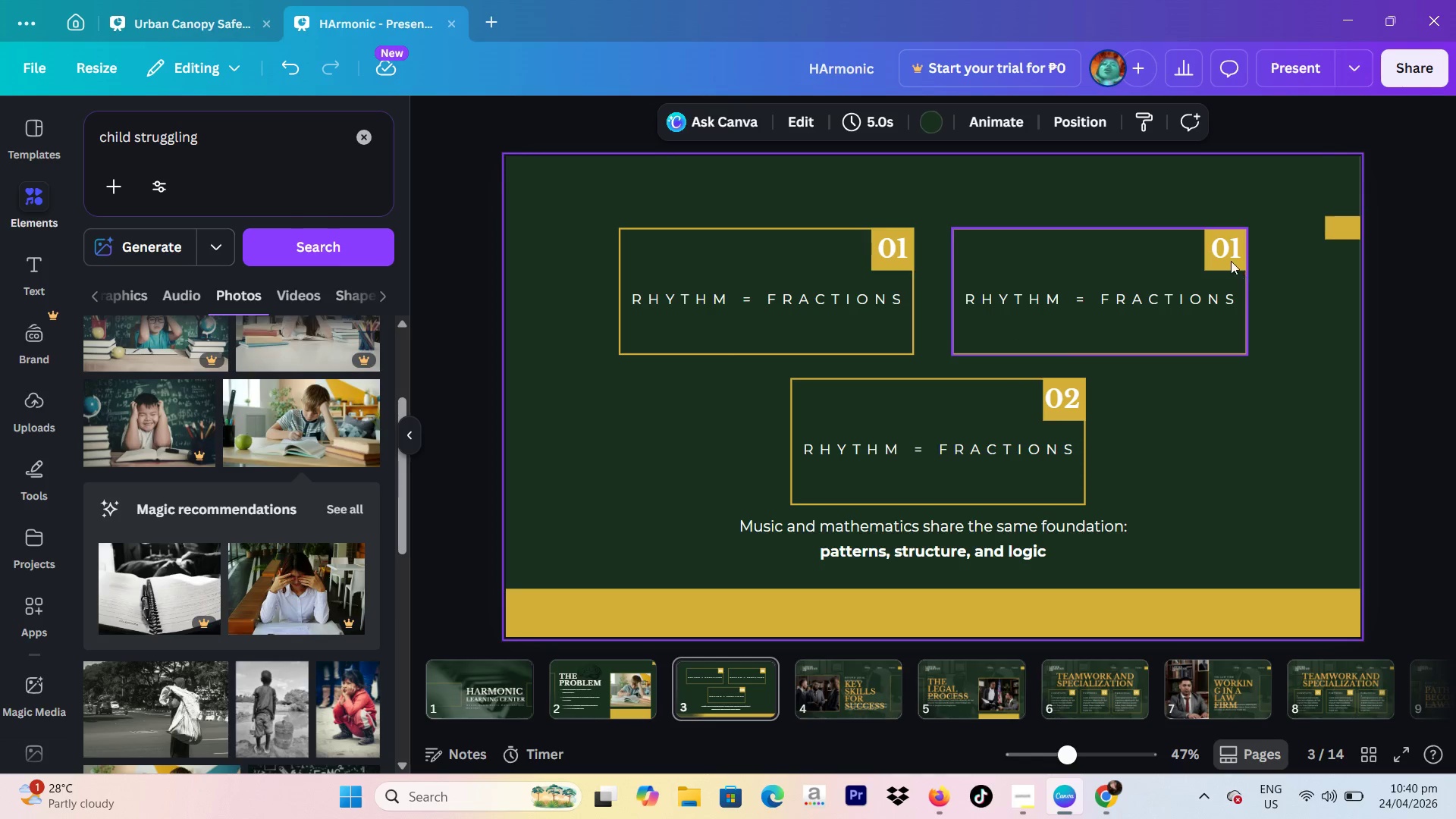 
left_click([1228, 255])
 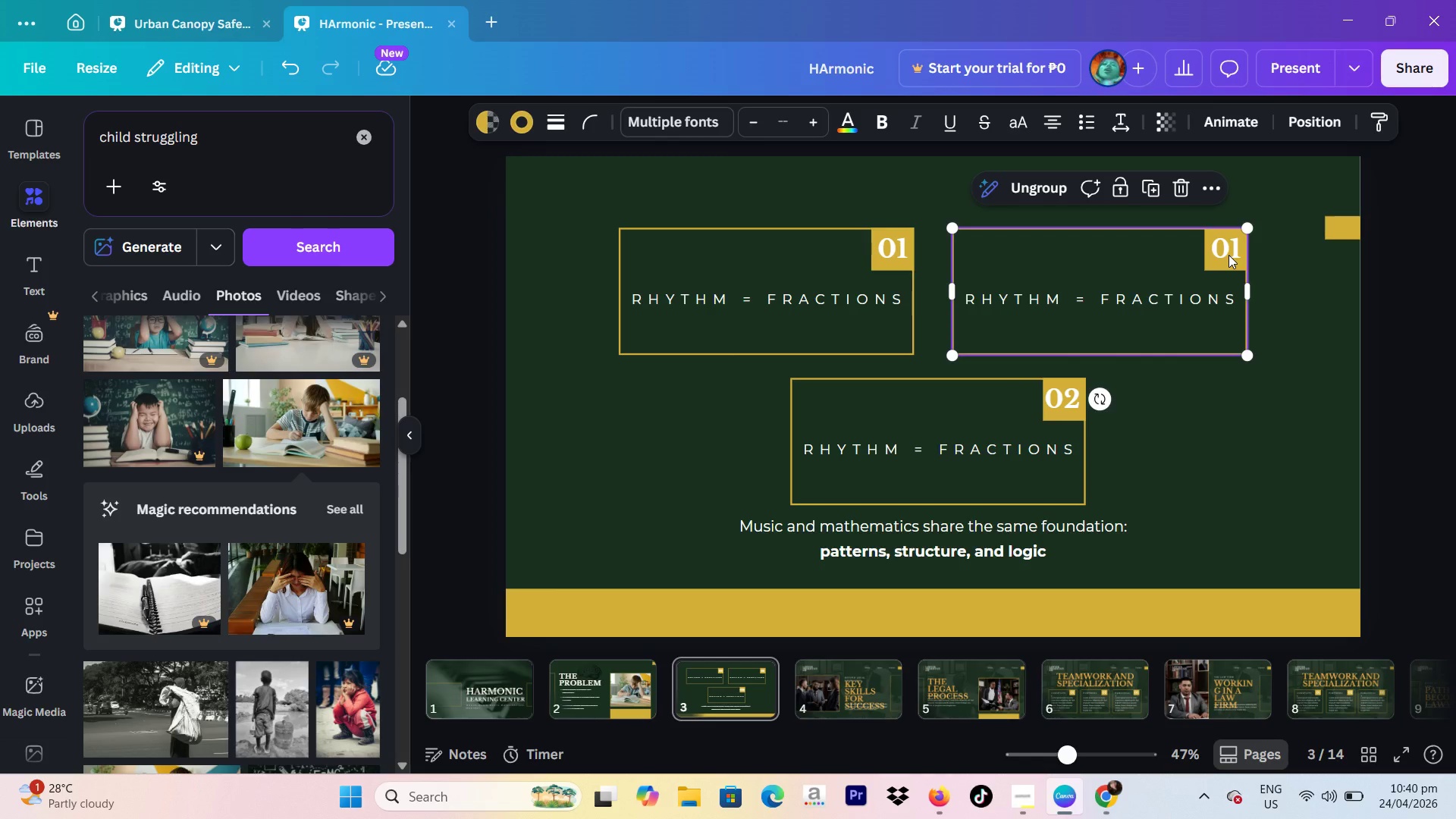 
left_click([1228, 255])
 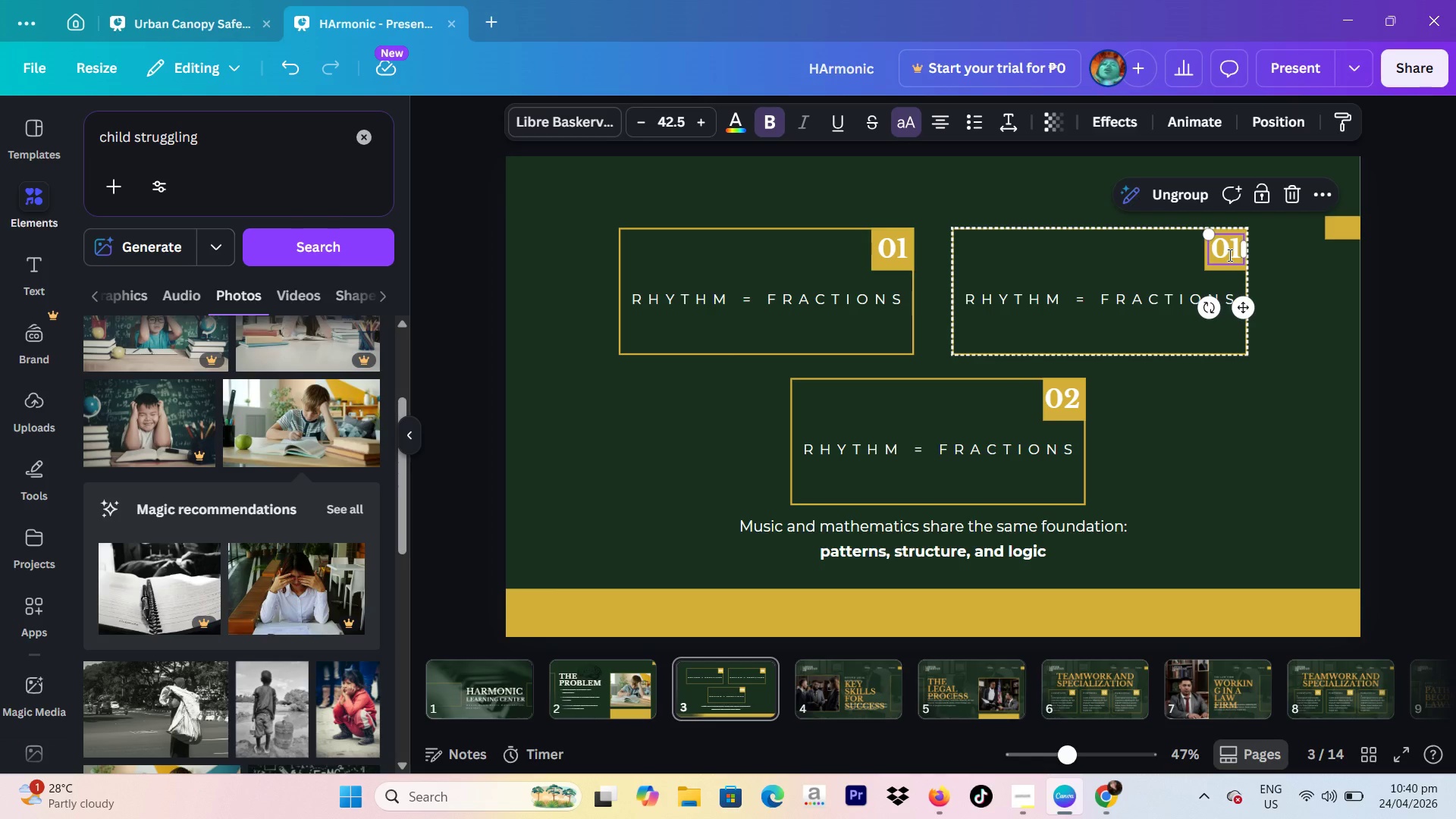 
double_click([1228, 255])
 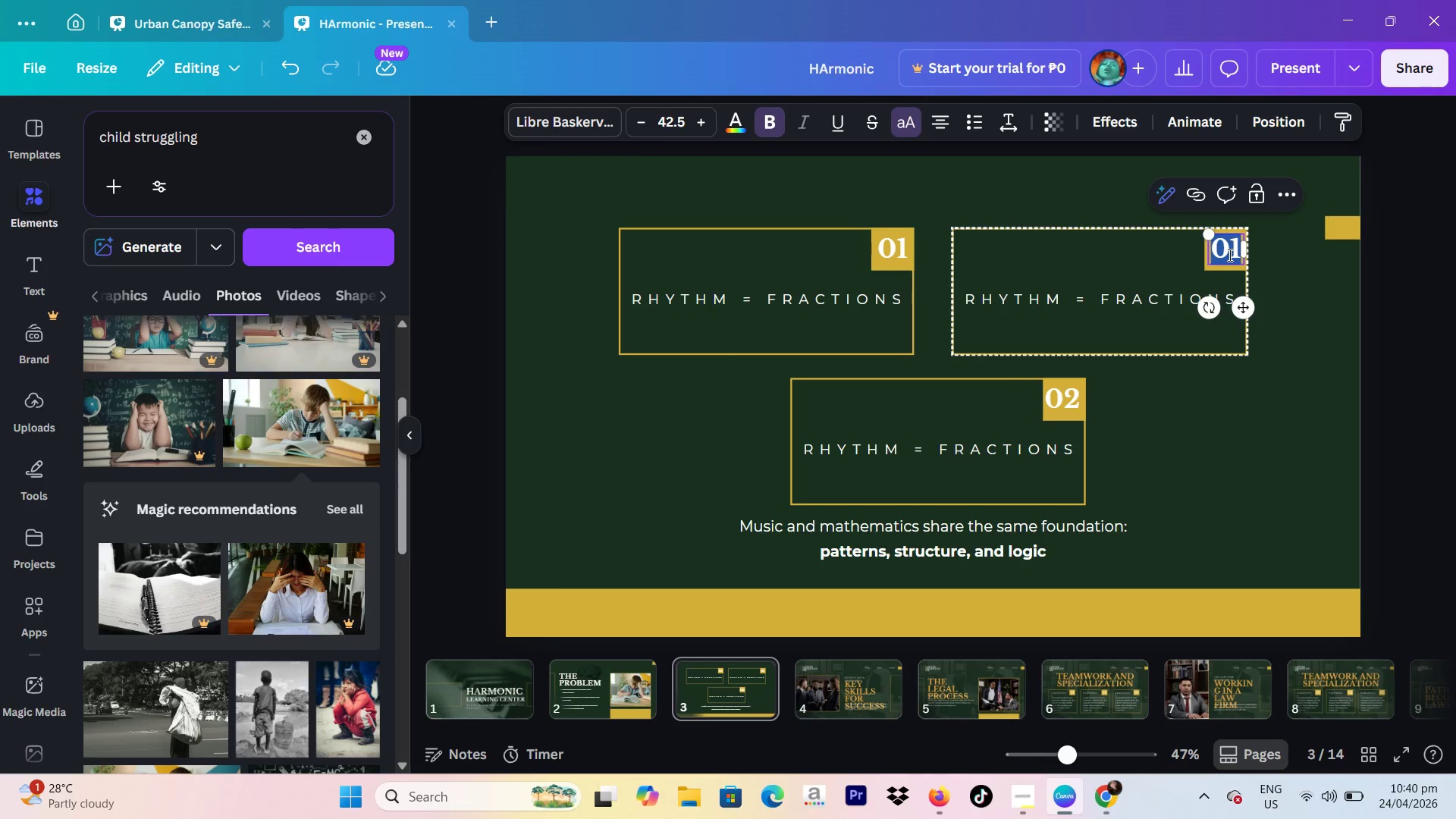 
type(03)
 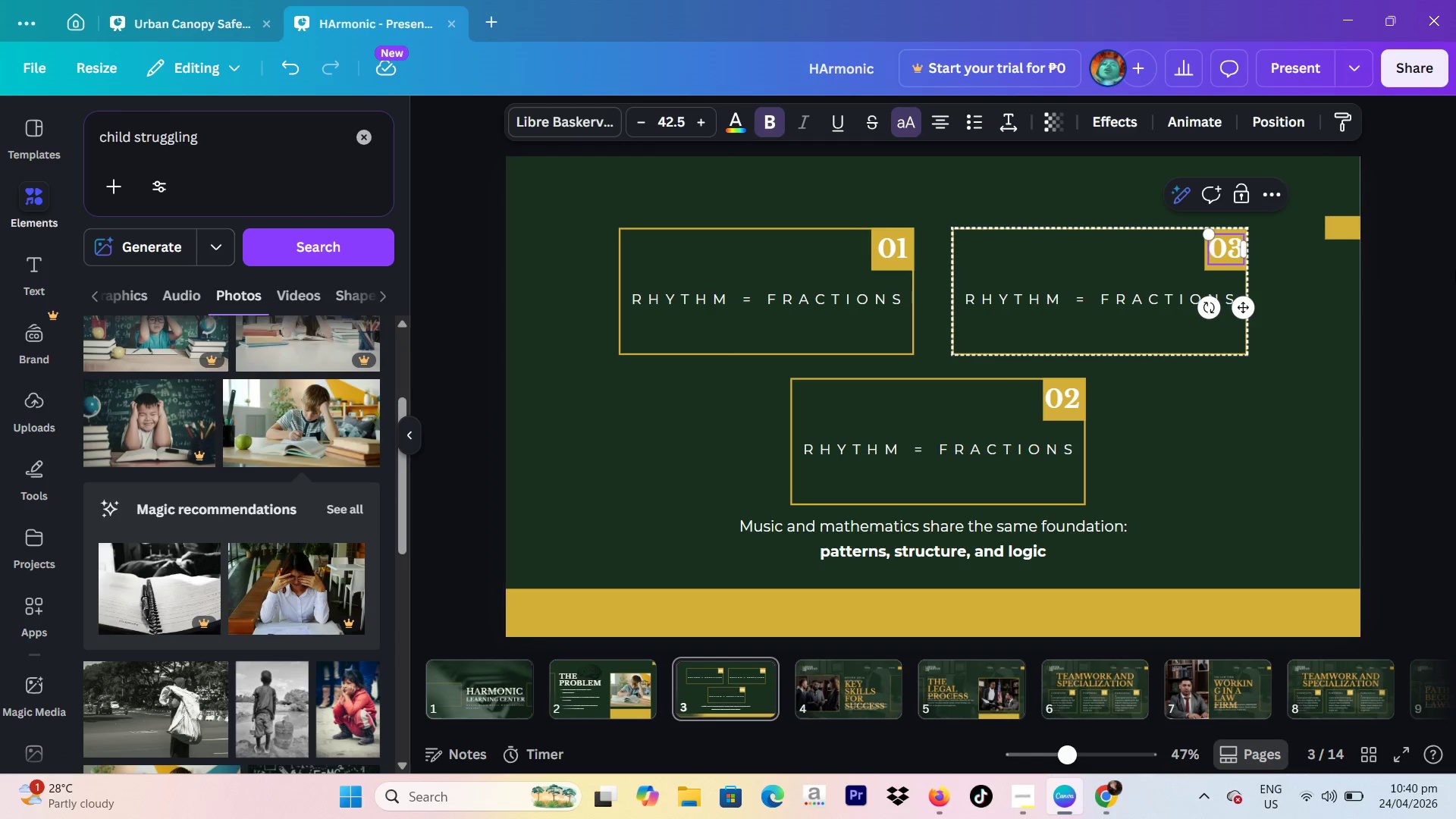 
left_click([1455, 271])
 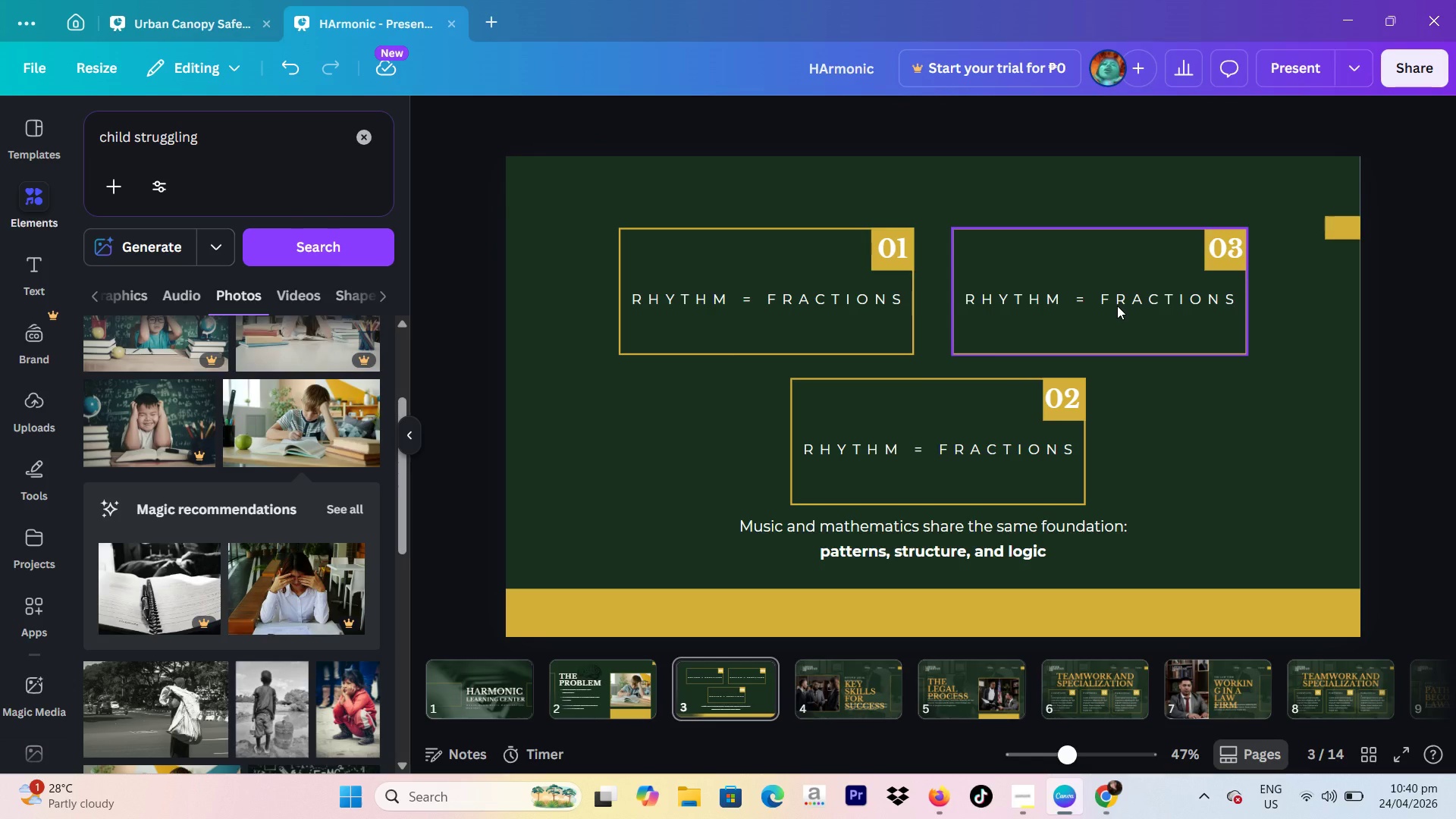 
left_click([1116, 303])
 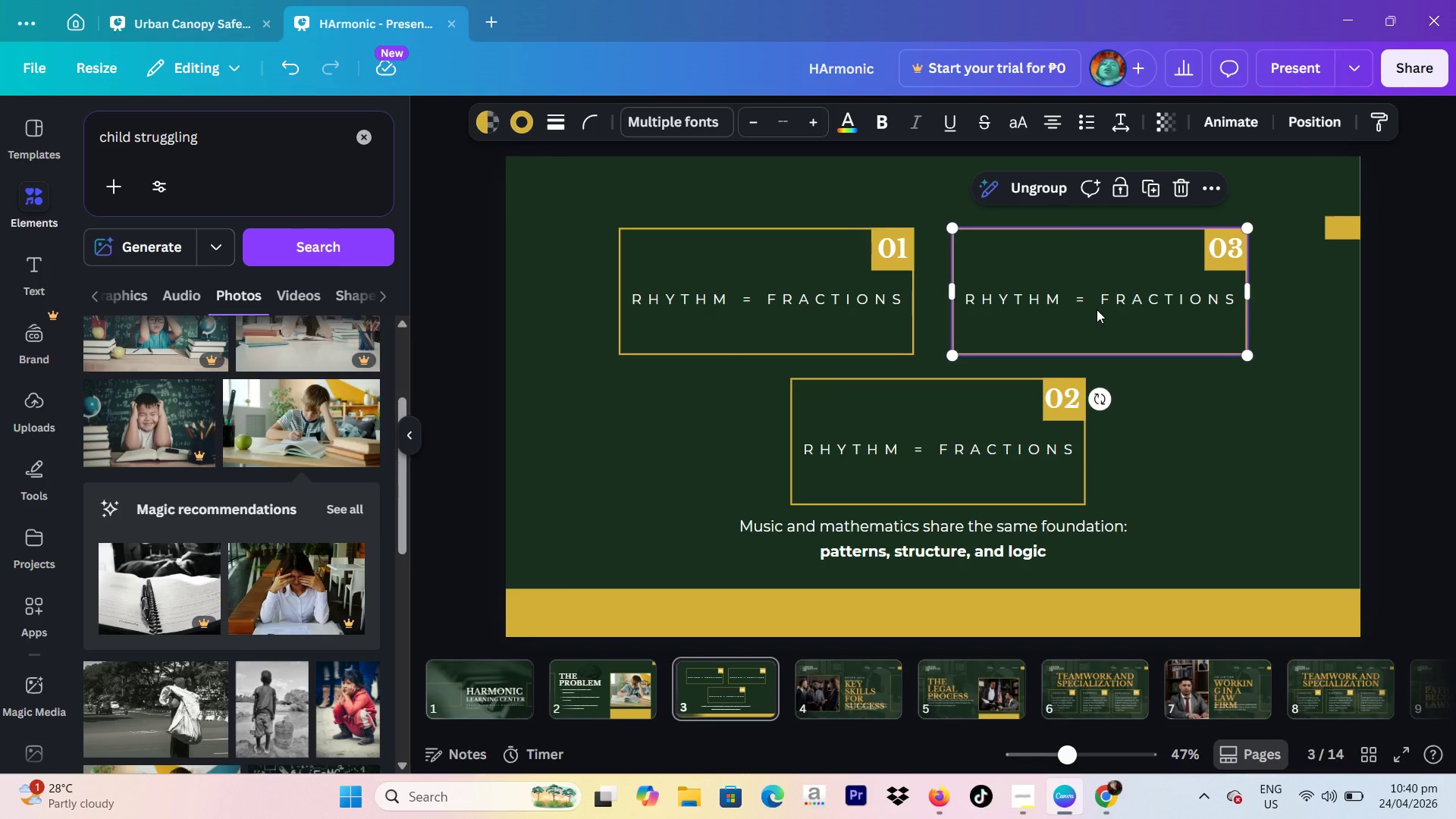 
left_click([1097, 309])
 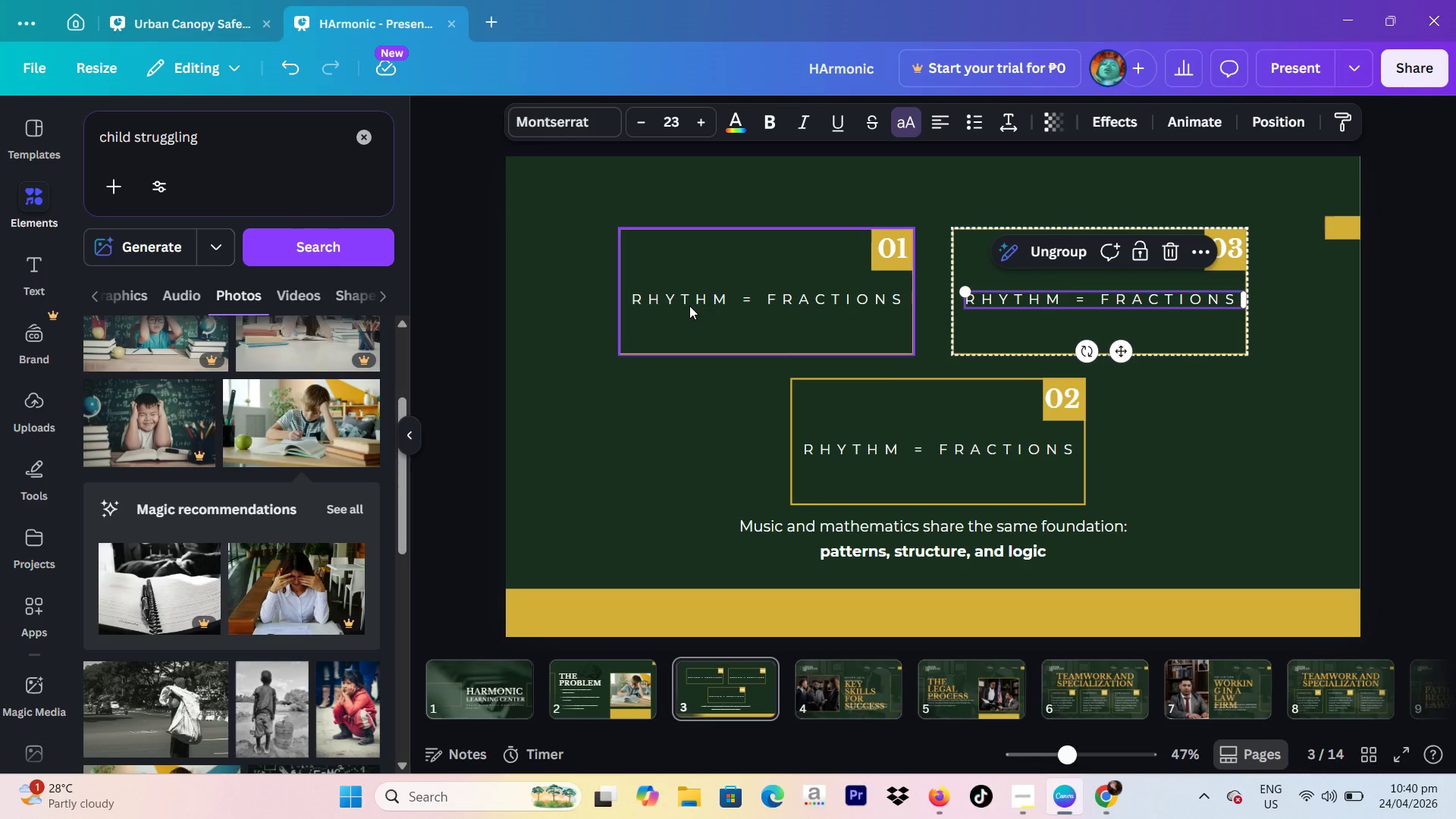 
double_click([679, 305])
 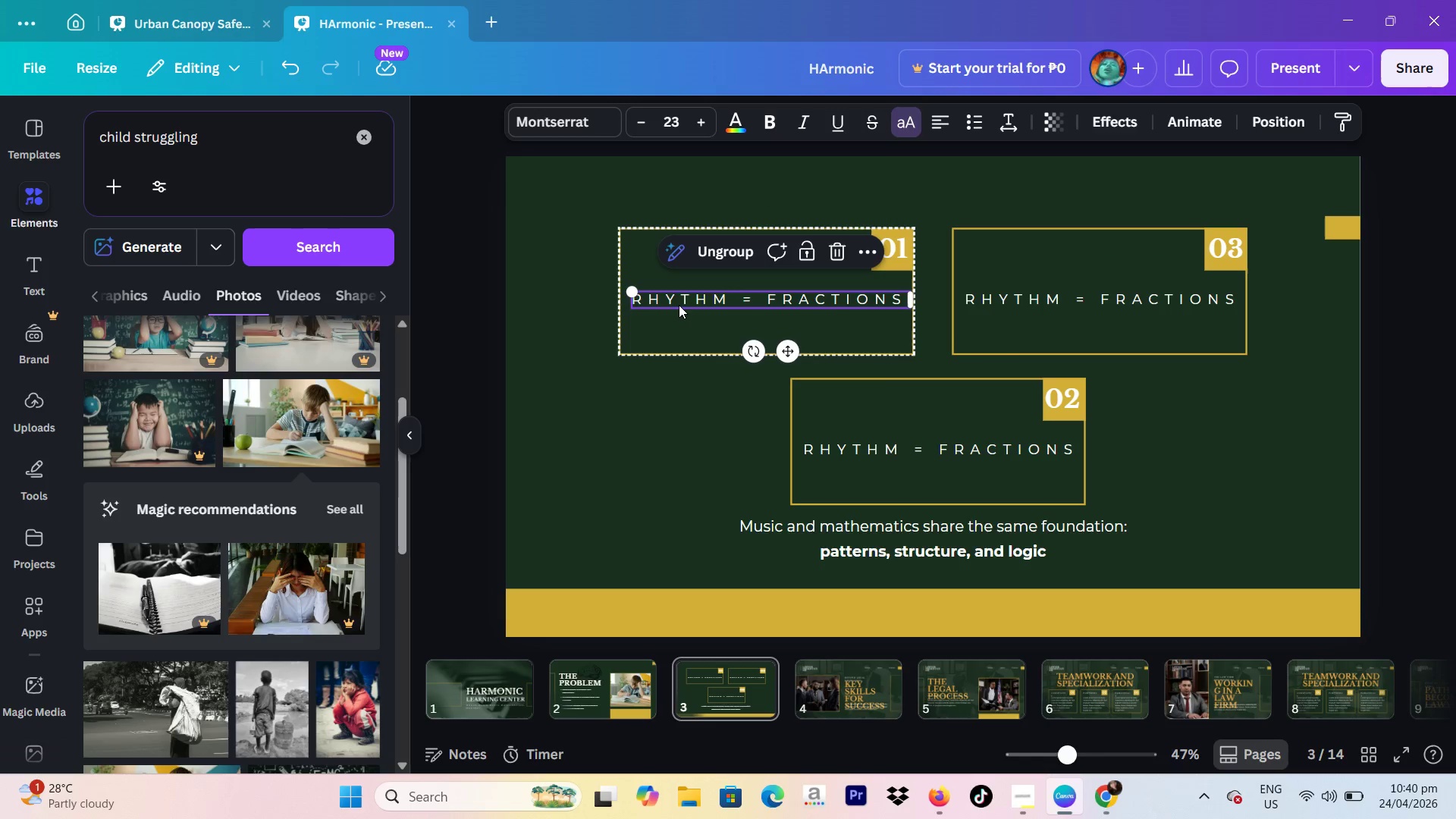 
triple_click([679, 305])
 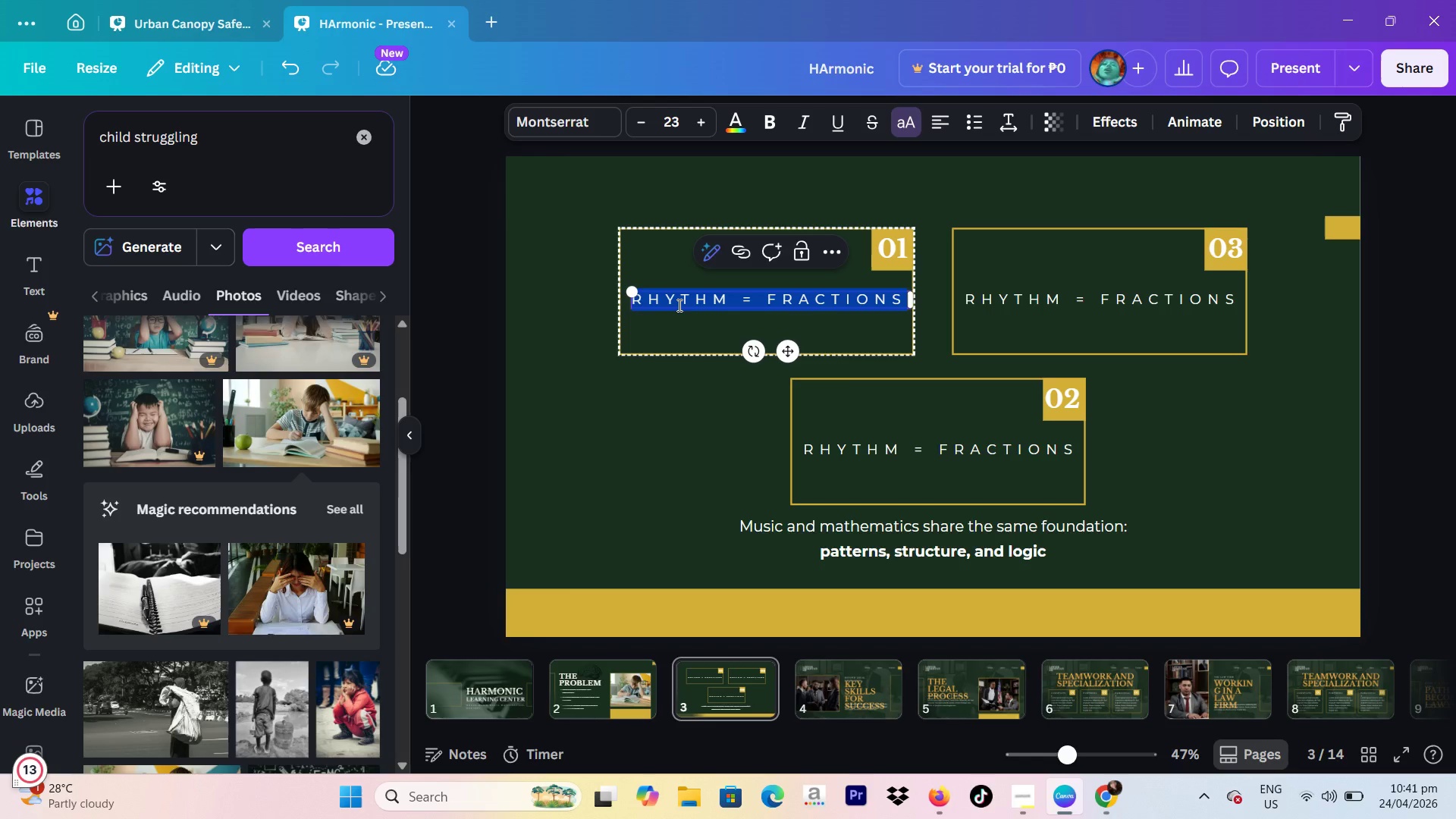 
wait(19.52)
 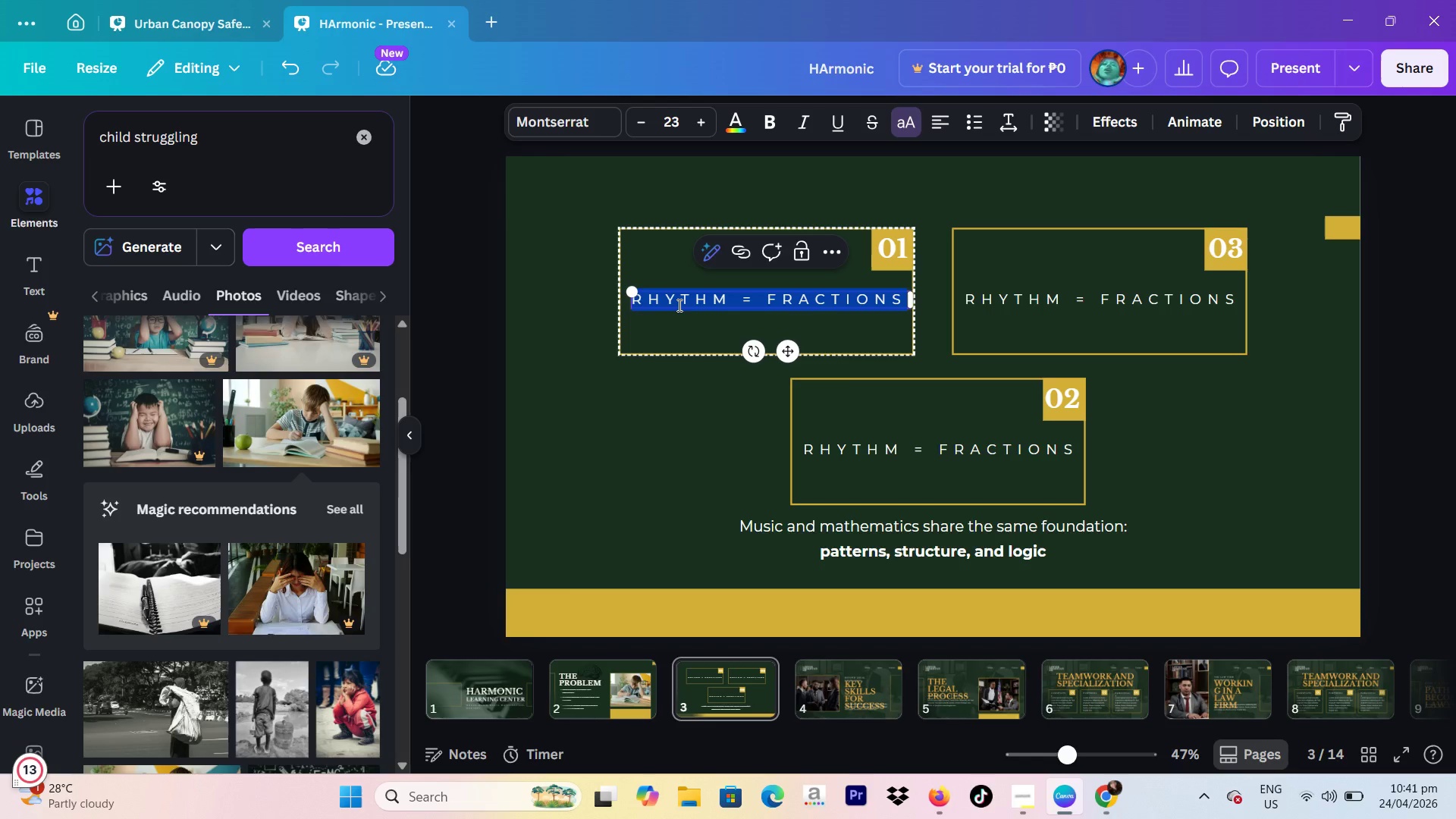 
double_click([856, 449])
 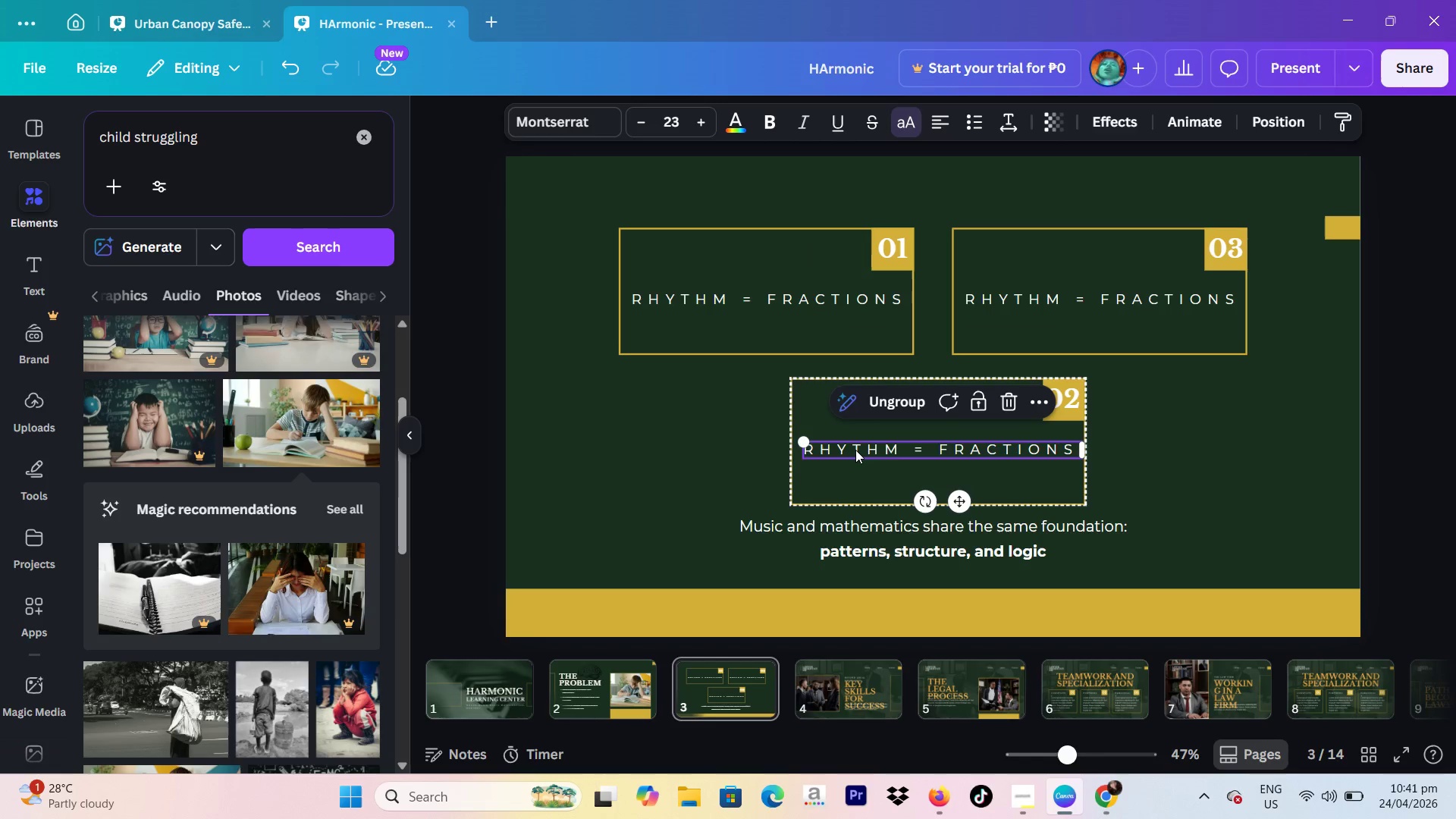 
triple_click([855, 450])
 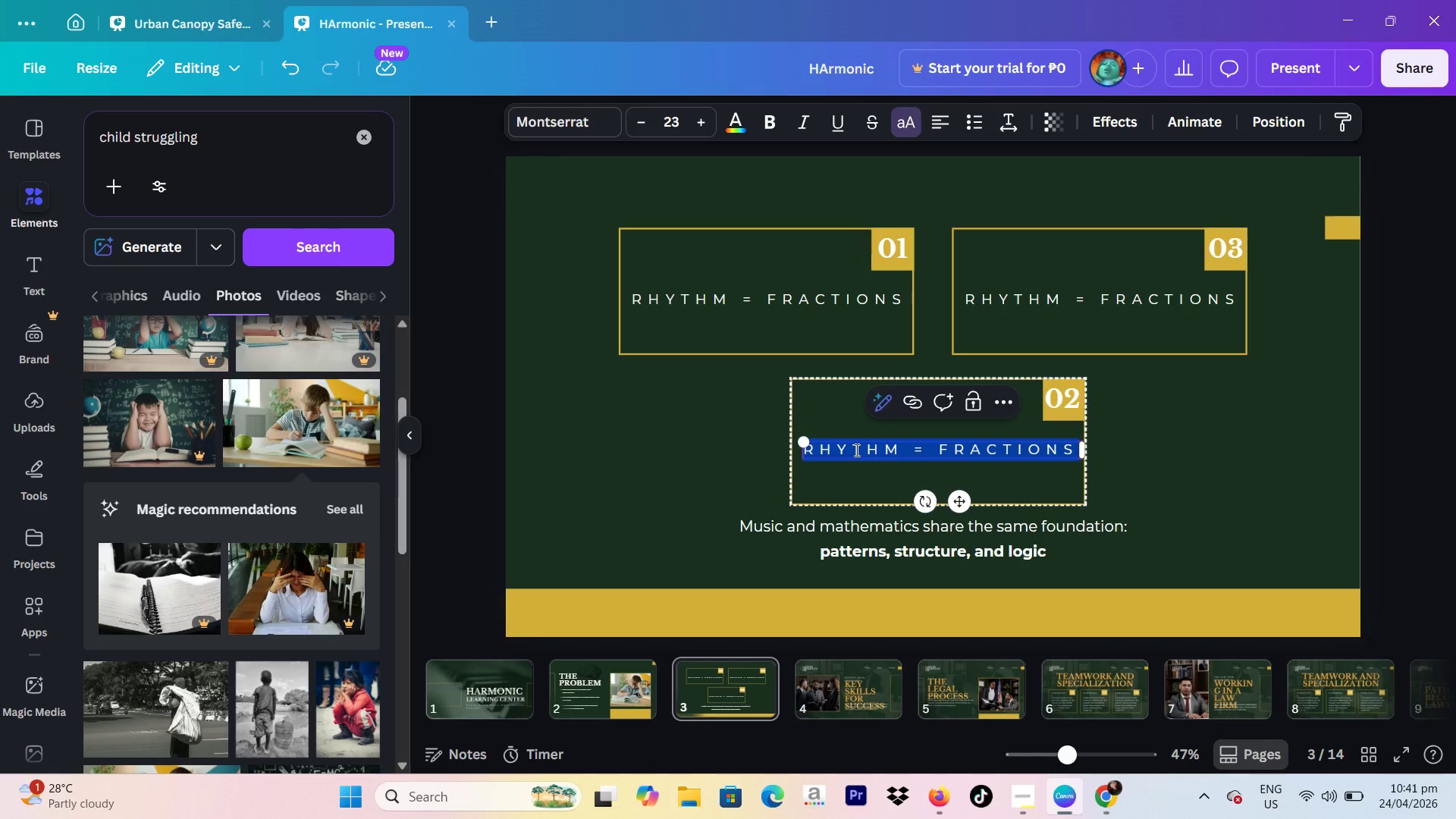 
left_click([855, 450])
 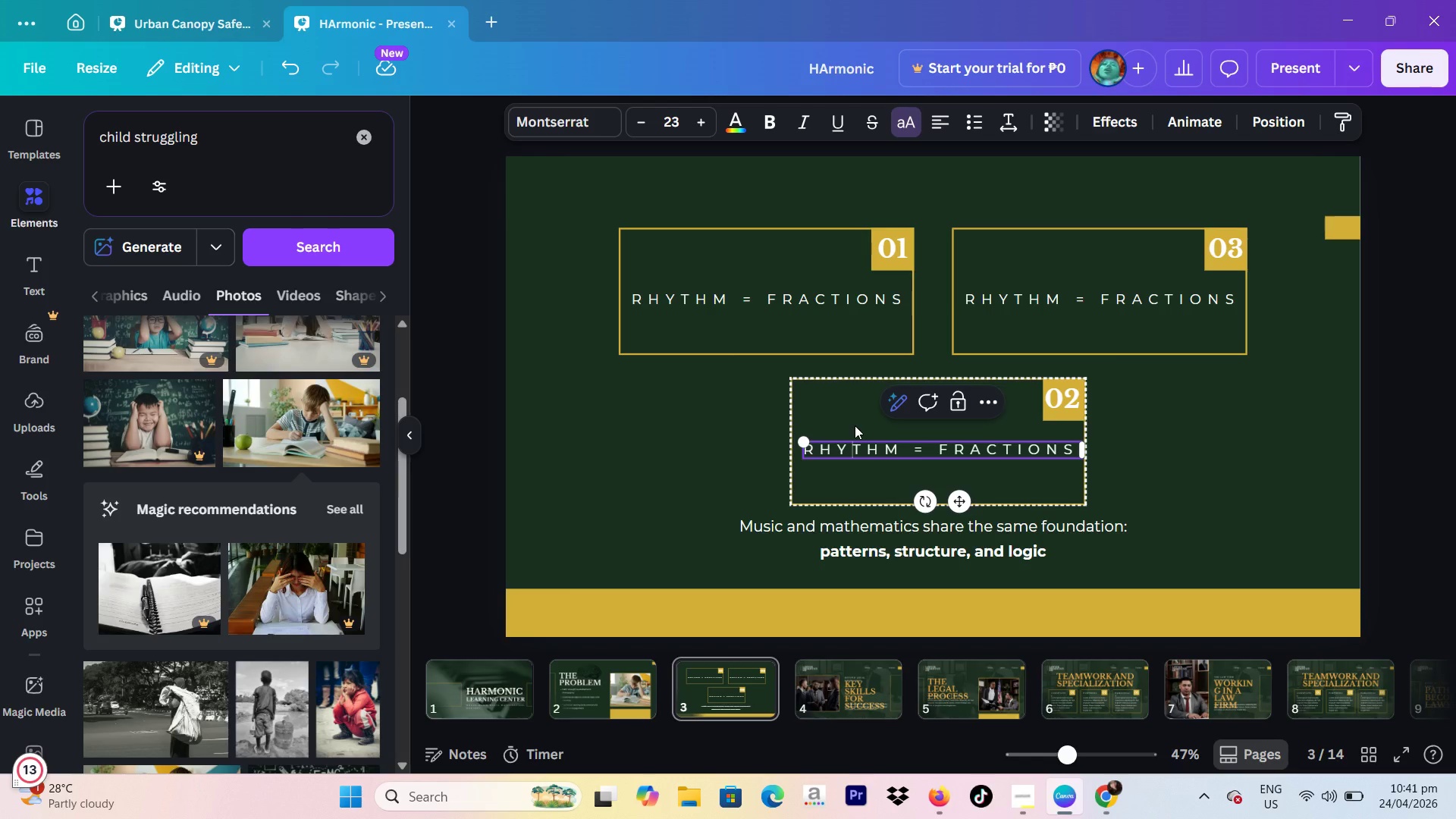 
wait(29.81)
 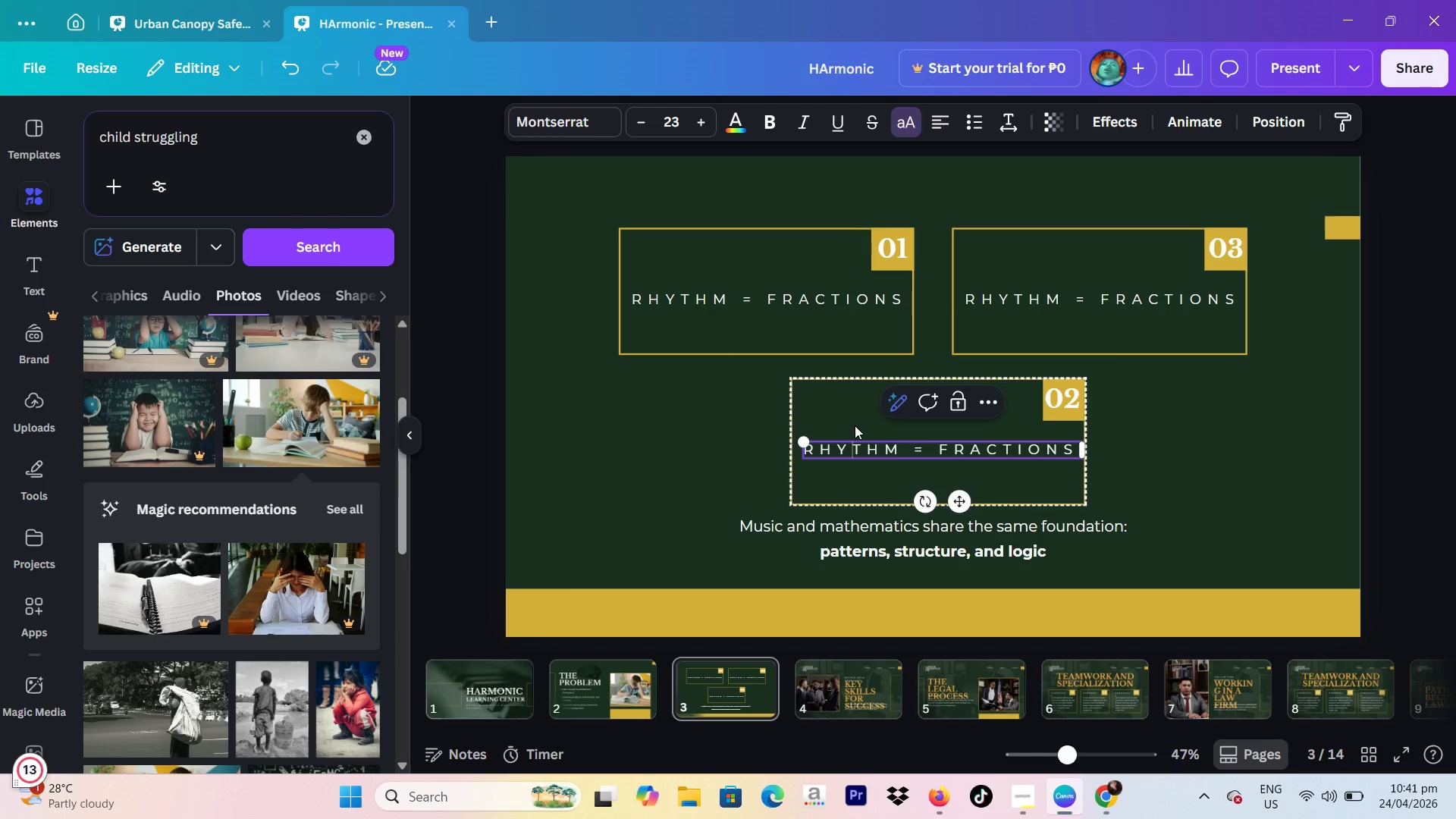 
left_click_drag(start_coordinate=[906, 450], to_coordinate=[788, 454])
 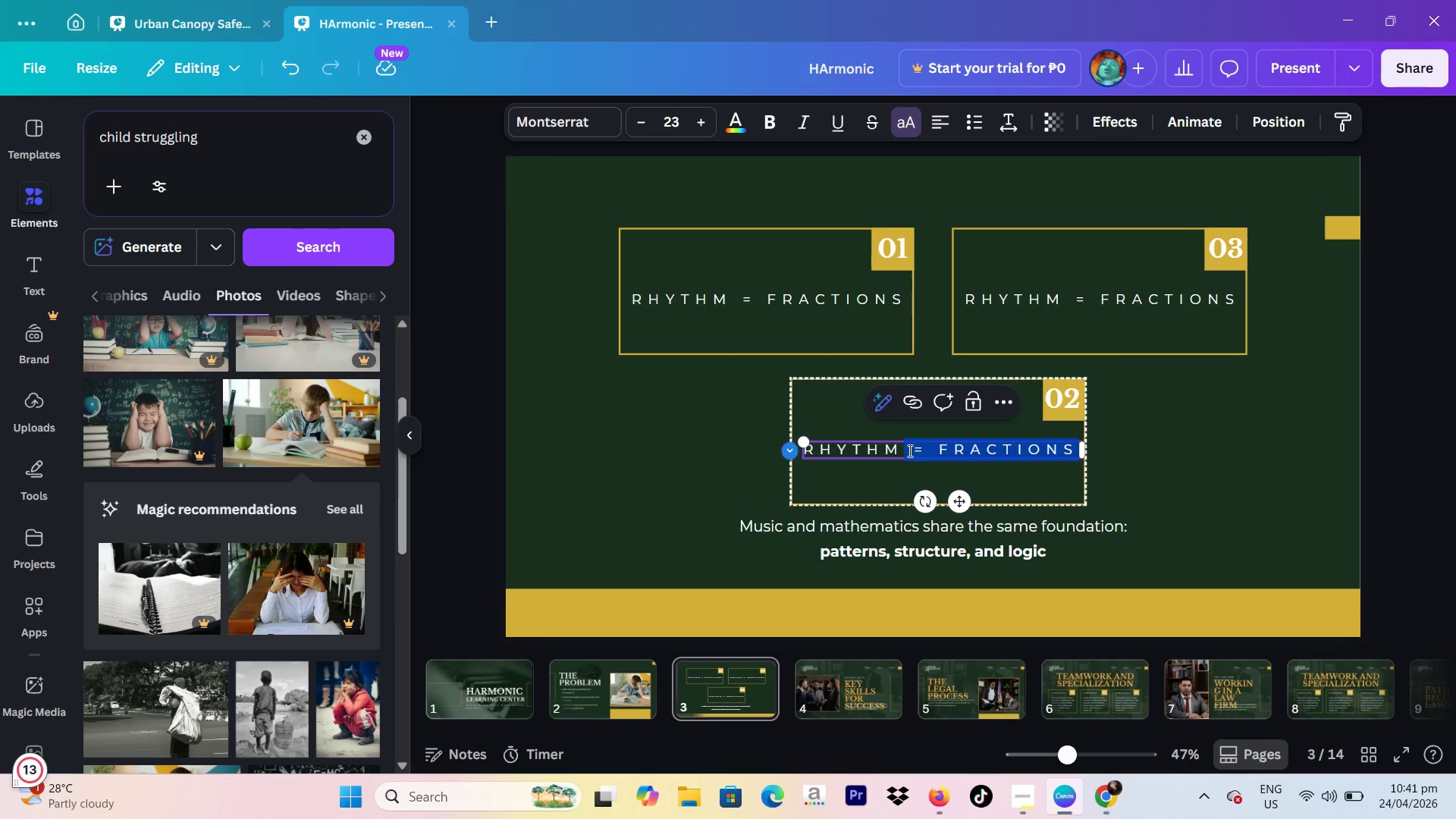 
left_click([902, 448])
 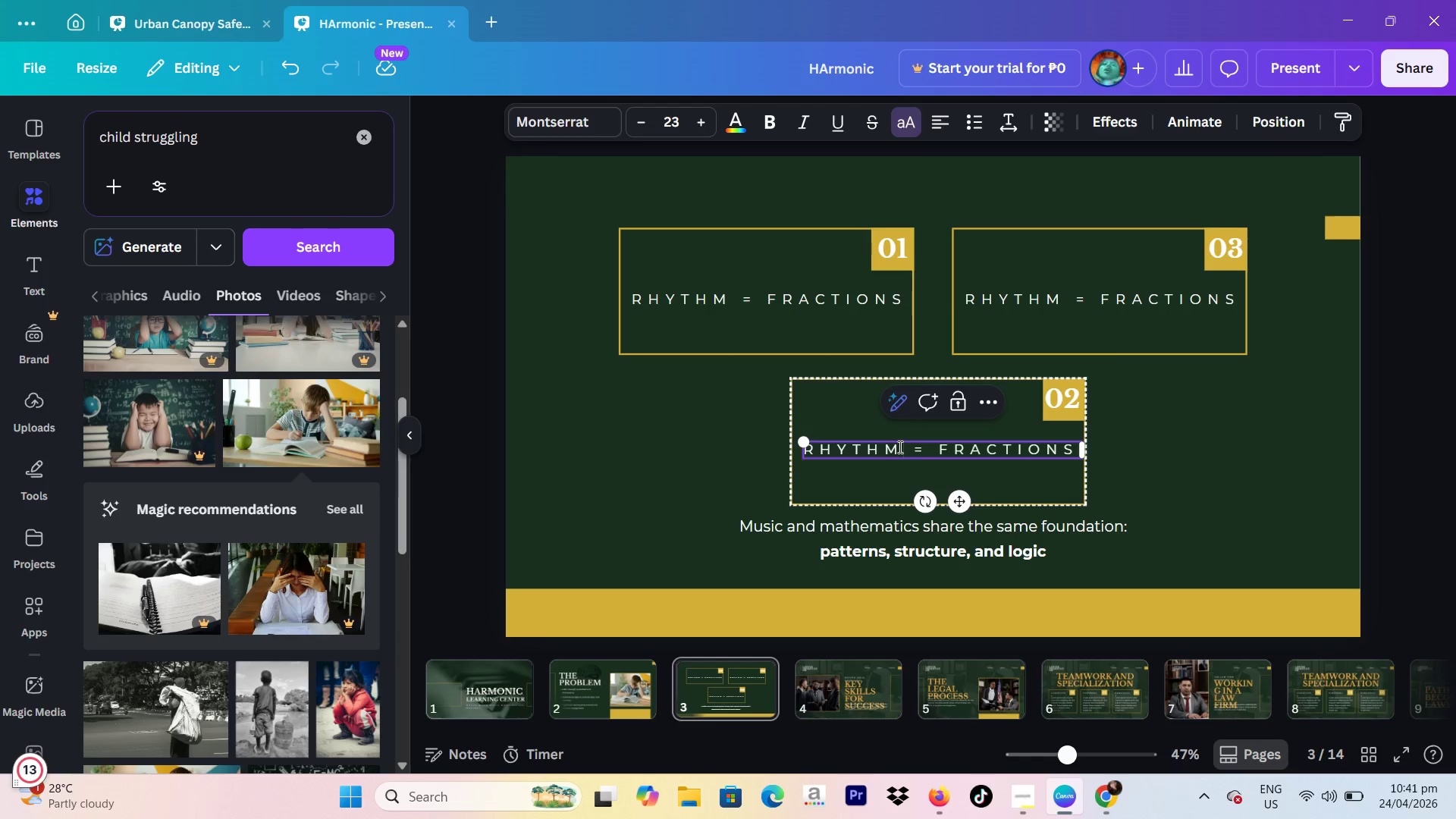 
left_click_drag(start_coordinate=[899, 447], to_coordinate=[797, 447])
 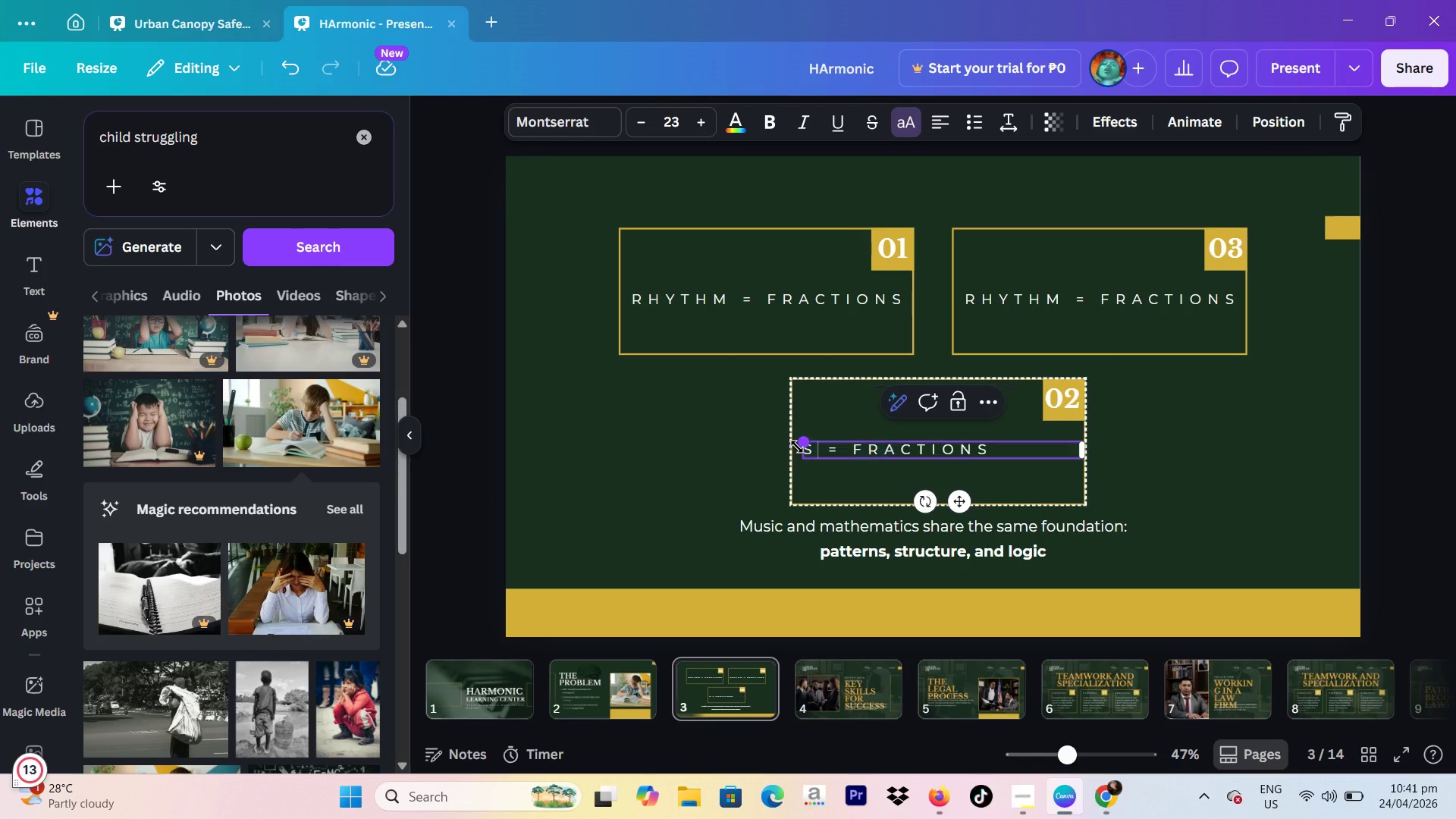 
type(scale)
 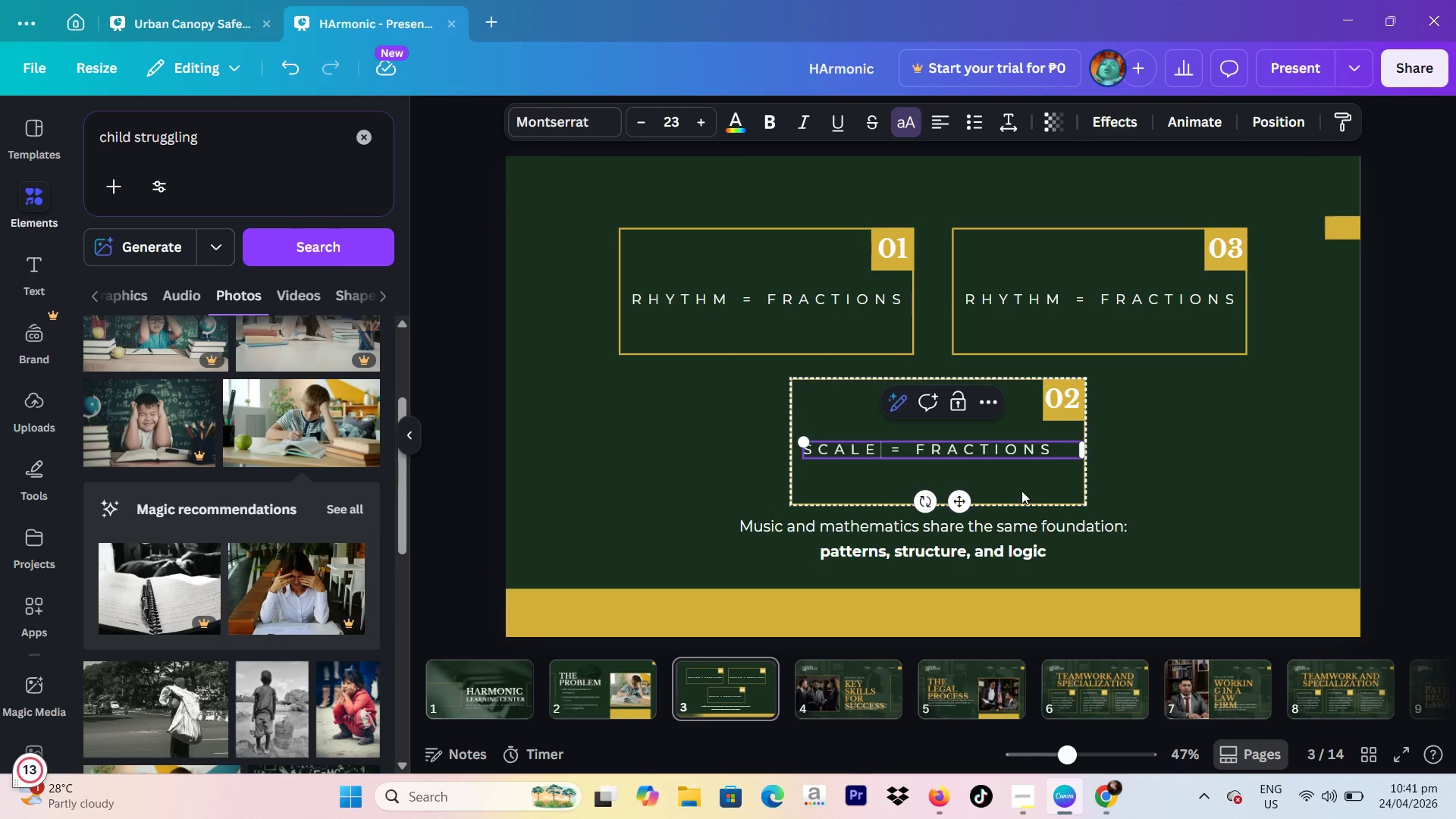 
key(S)
 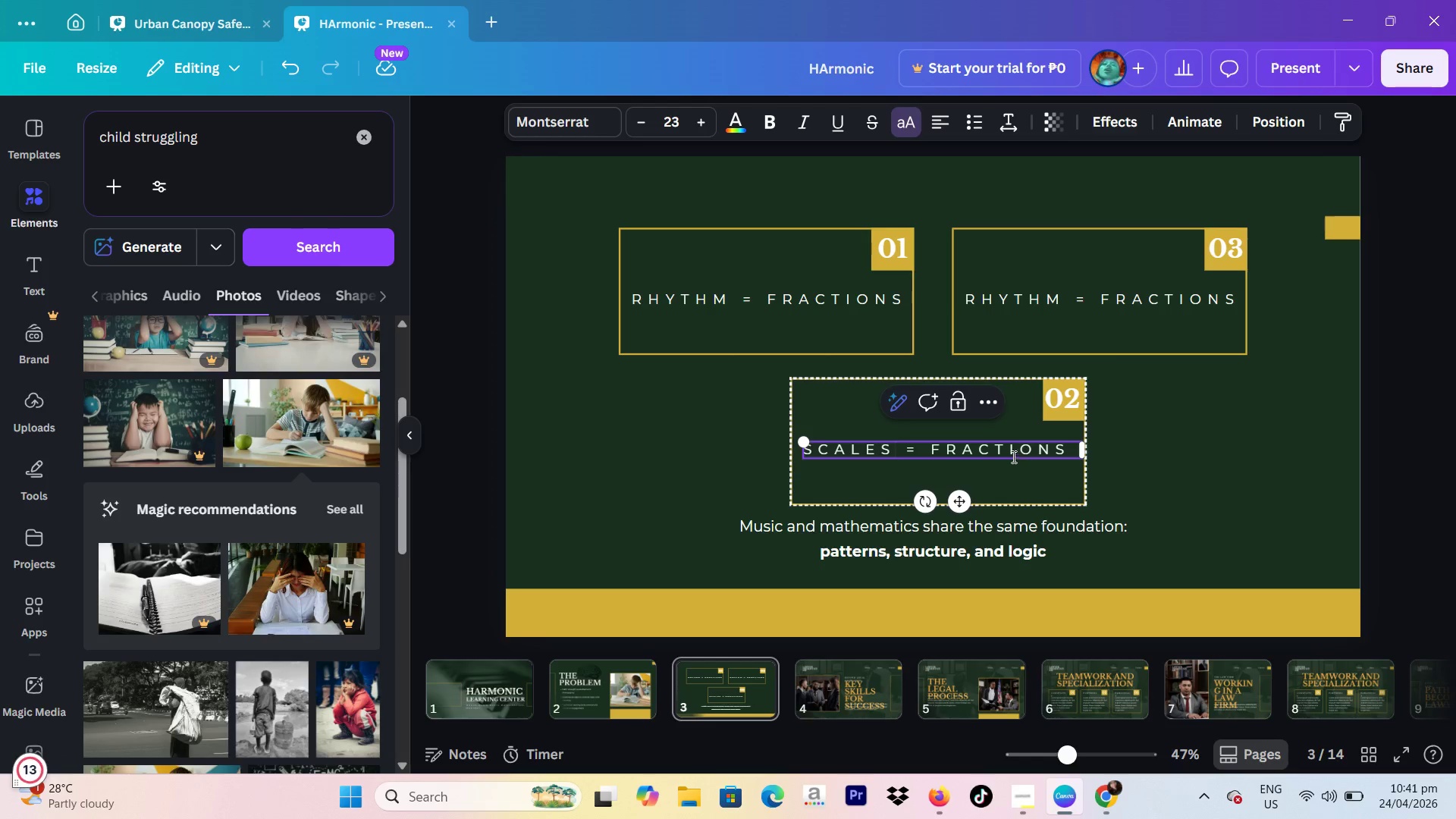 
left_click([1010, 453])
 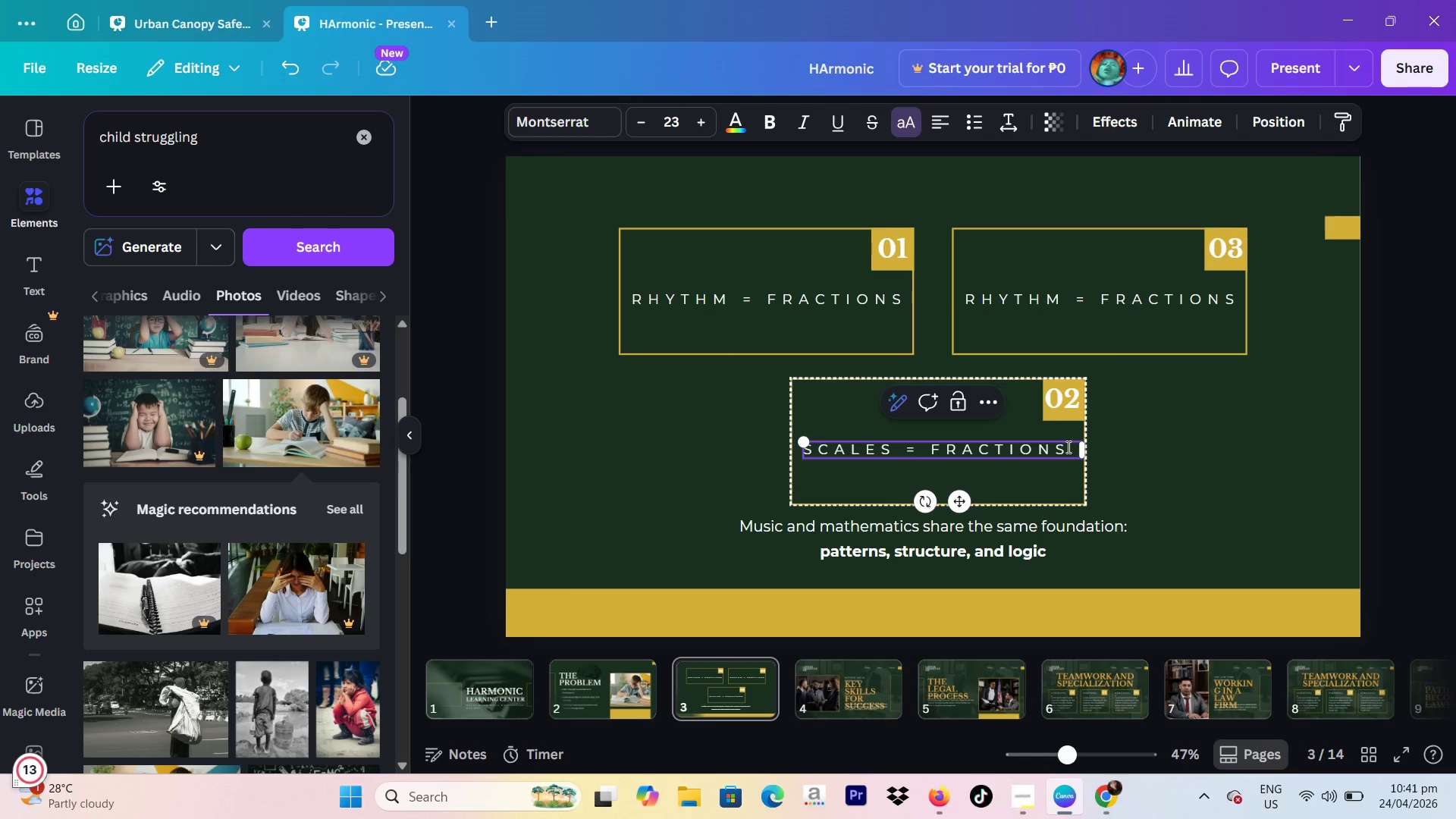 
left_click_drag(start_coordinate=[1068, 447], to_coordinate=[935, 447])
 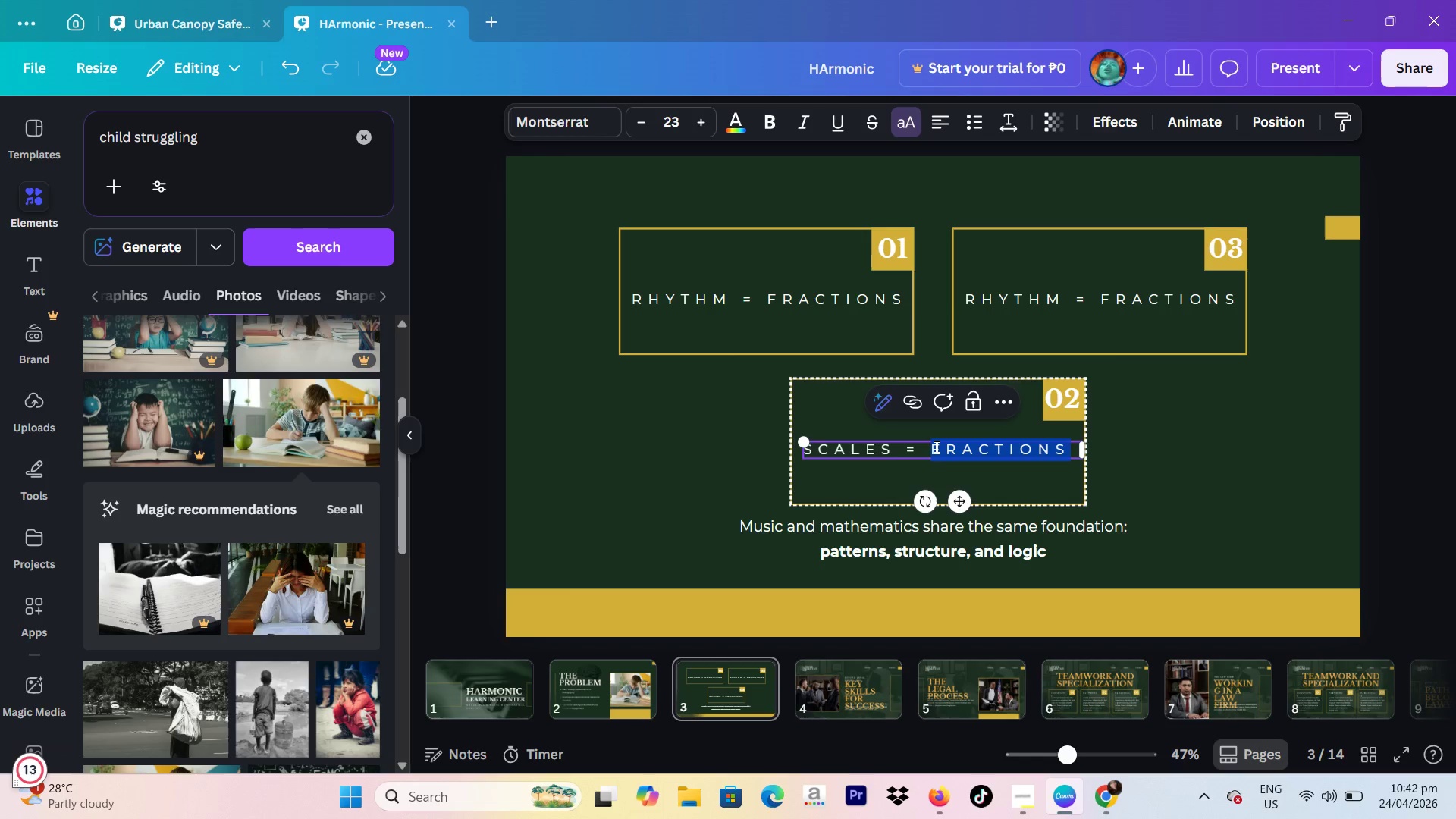 
type(sequences)
 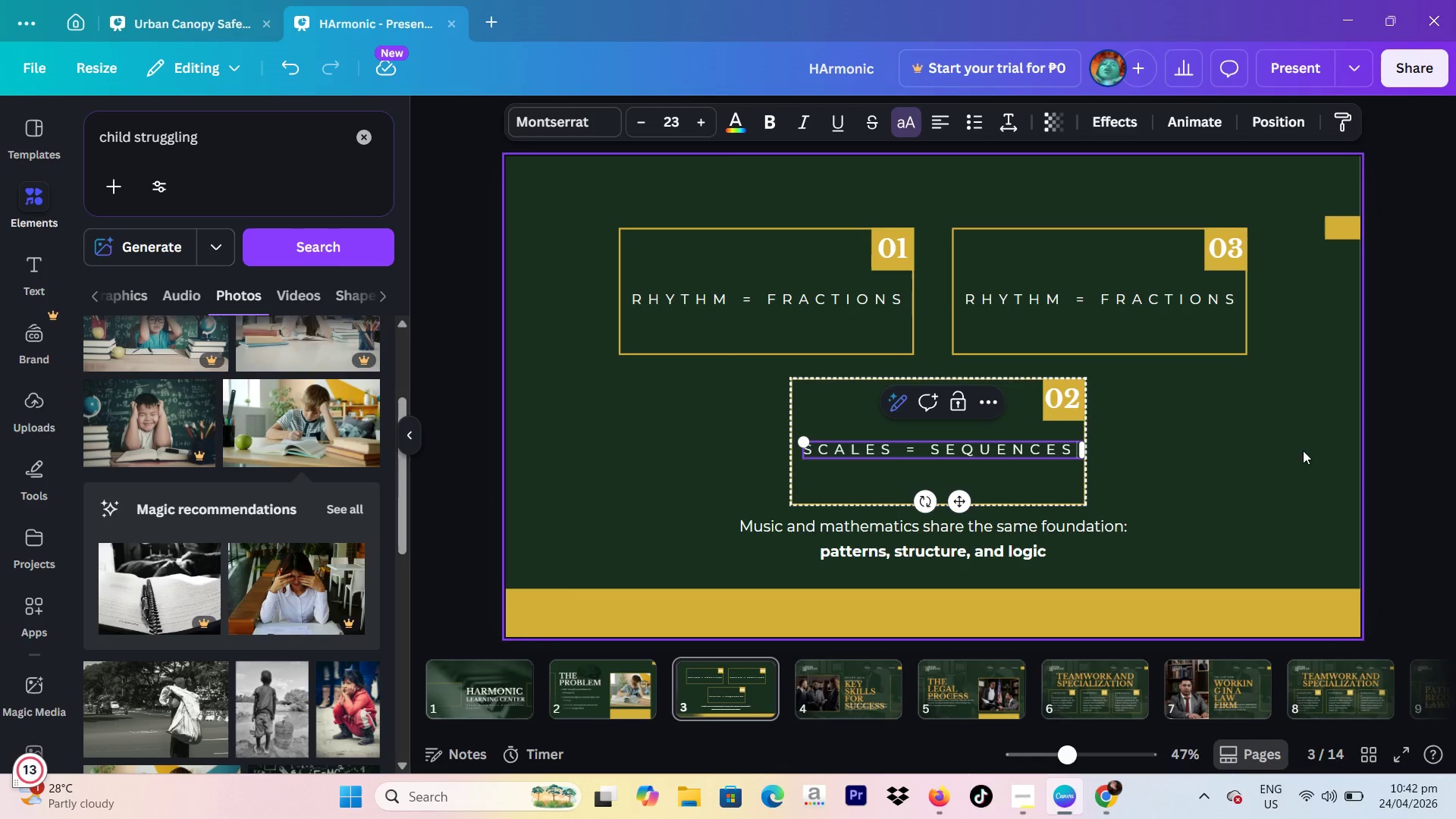 
left_click([1059, 303])
 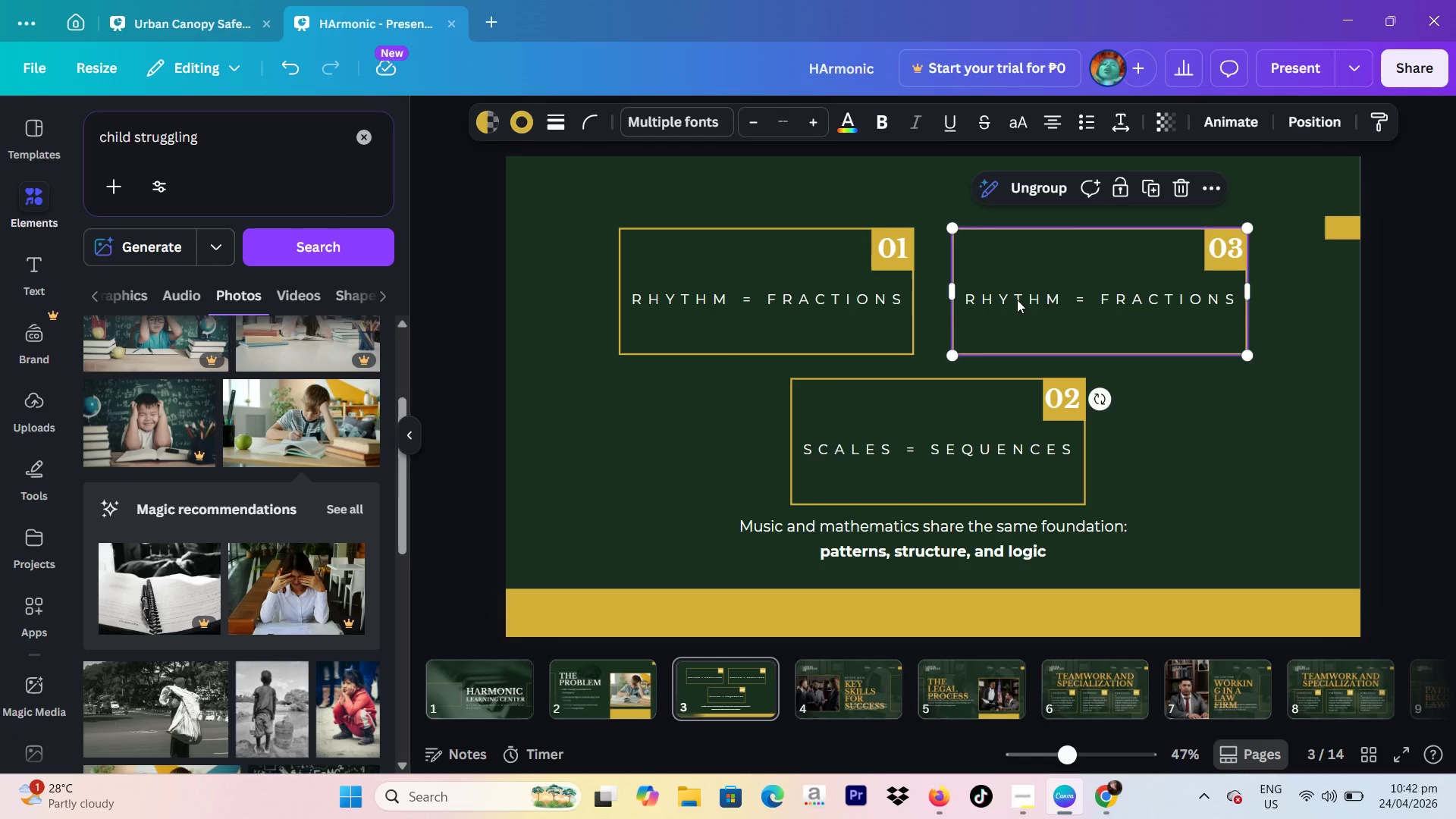 
double_click([1017, 300])
 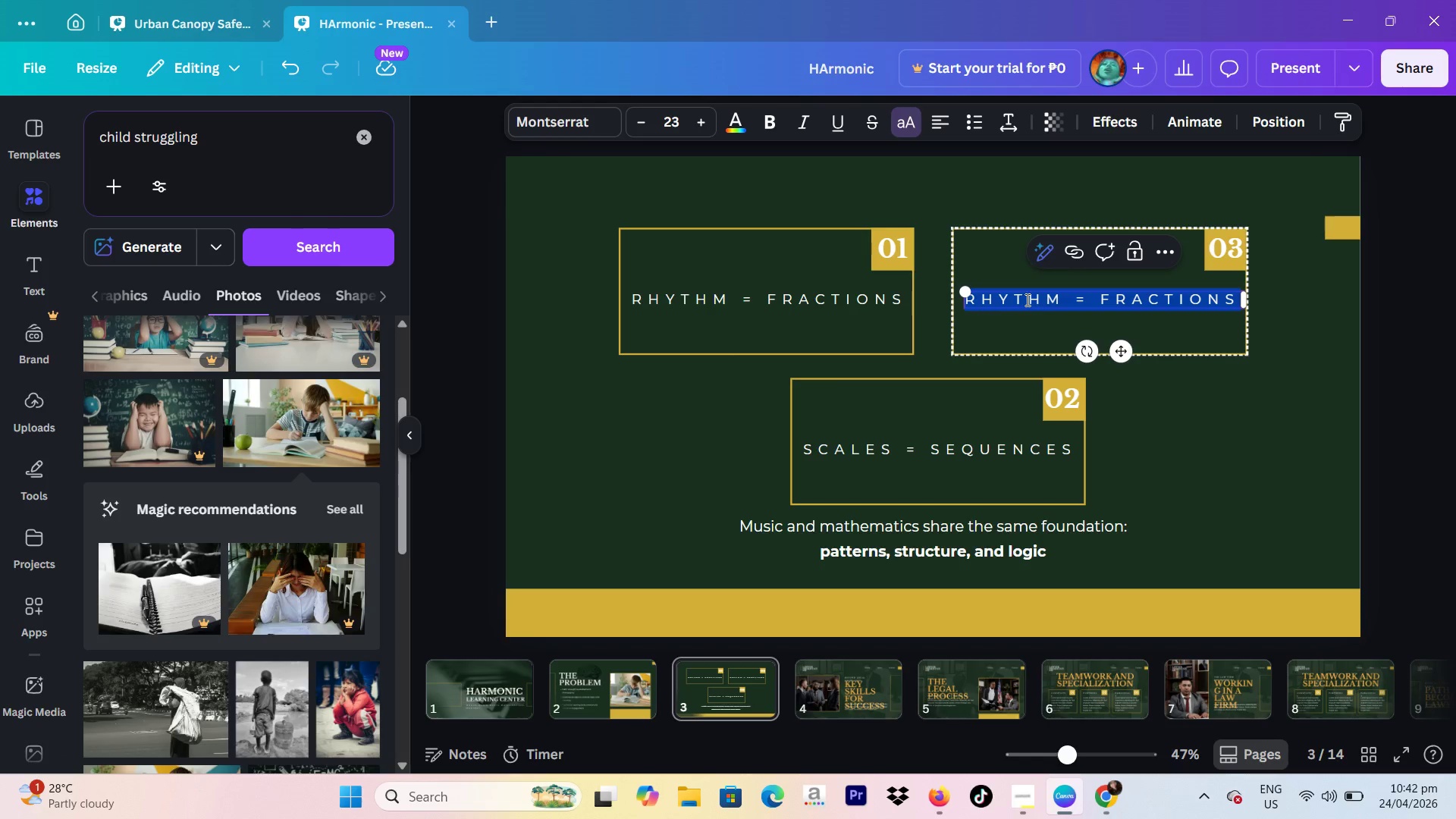 
left_click([1026, 300])
 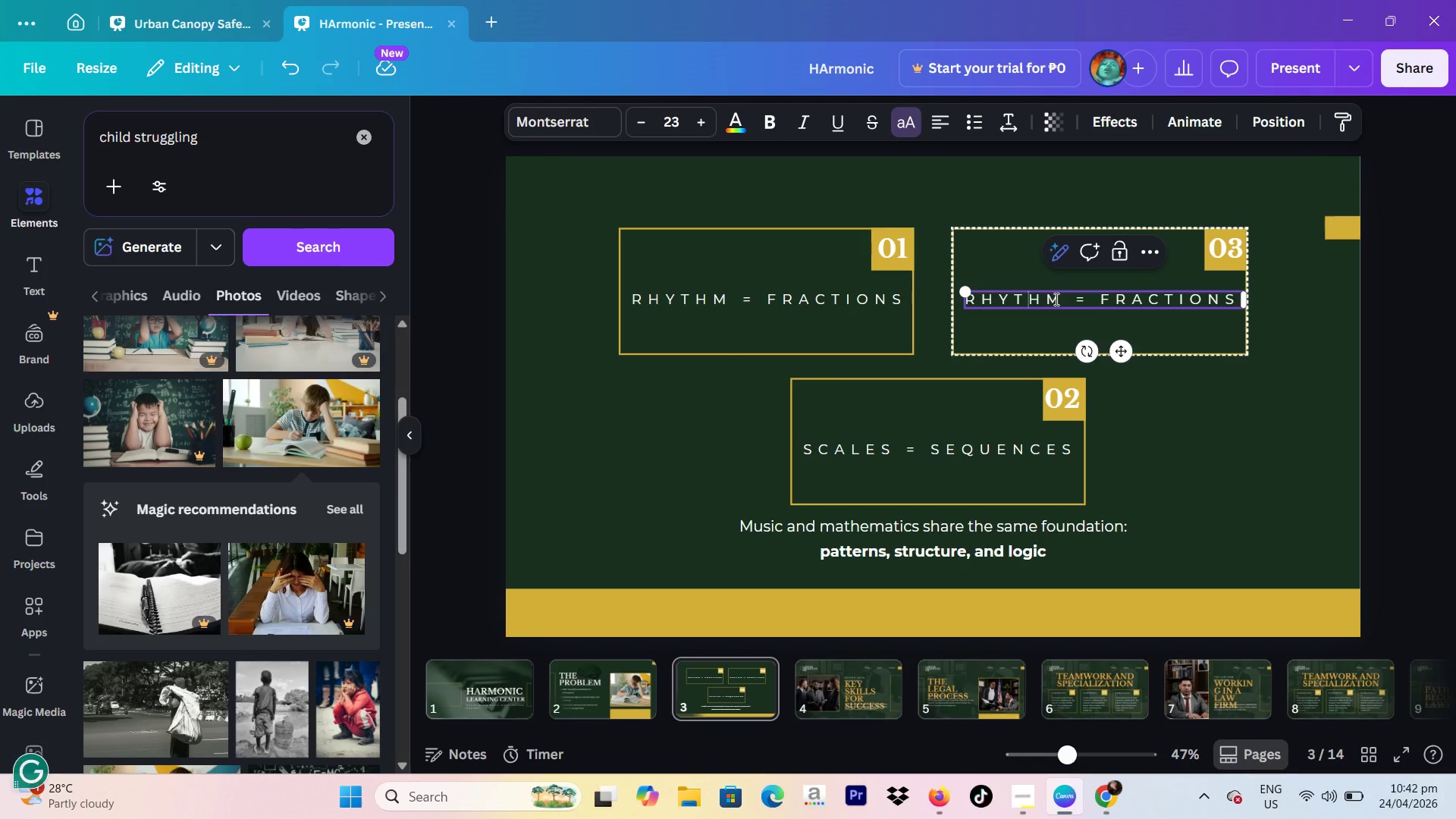 
left_click_drag(start_coordinate=[1055, 299], to_coordinate=[971, 293])
 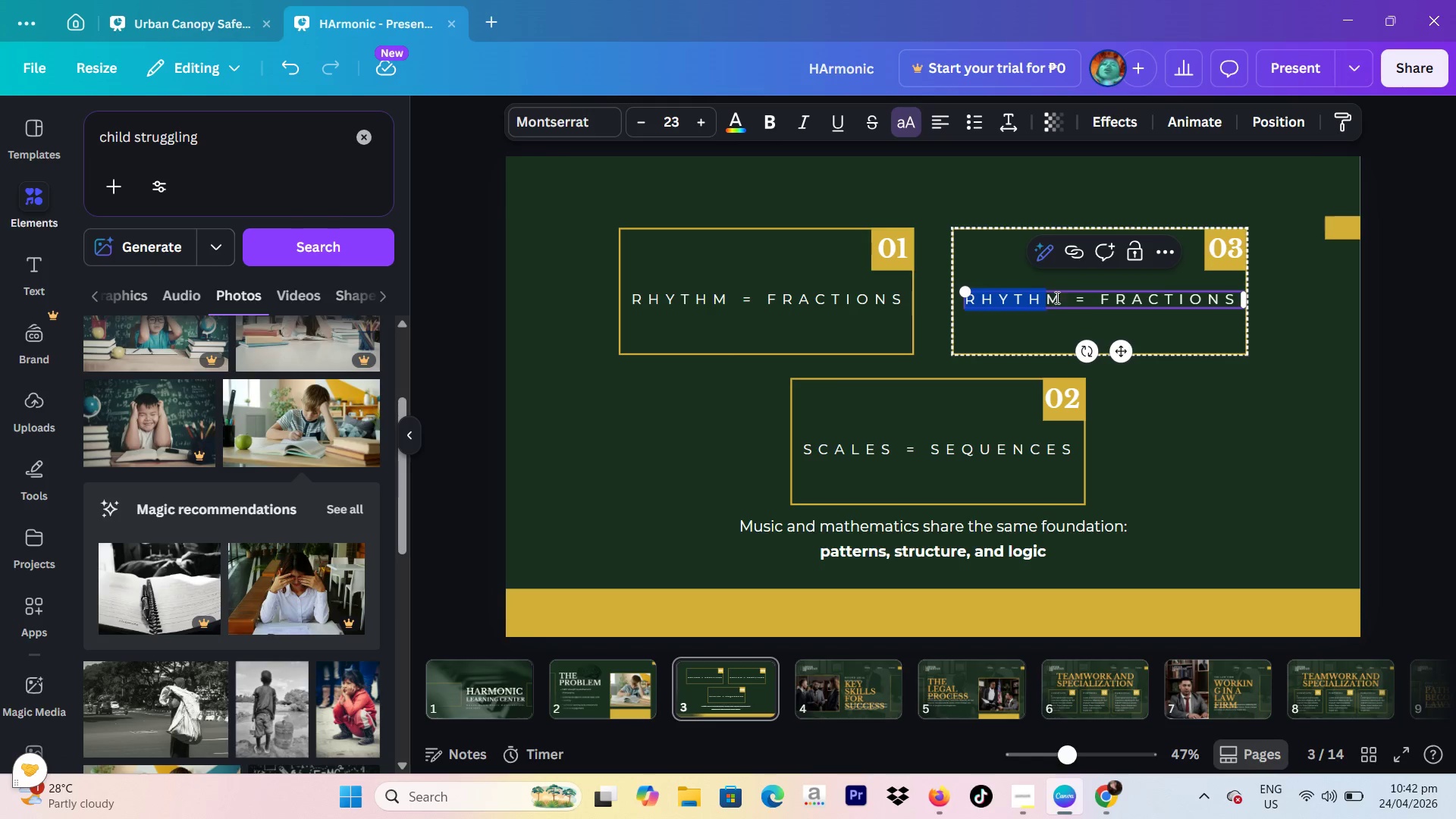 
left_click_drag(start_coordinate=[1062, 301], to_coordinate=[970, 301])
 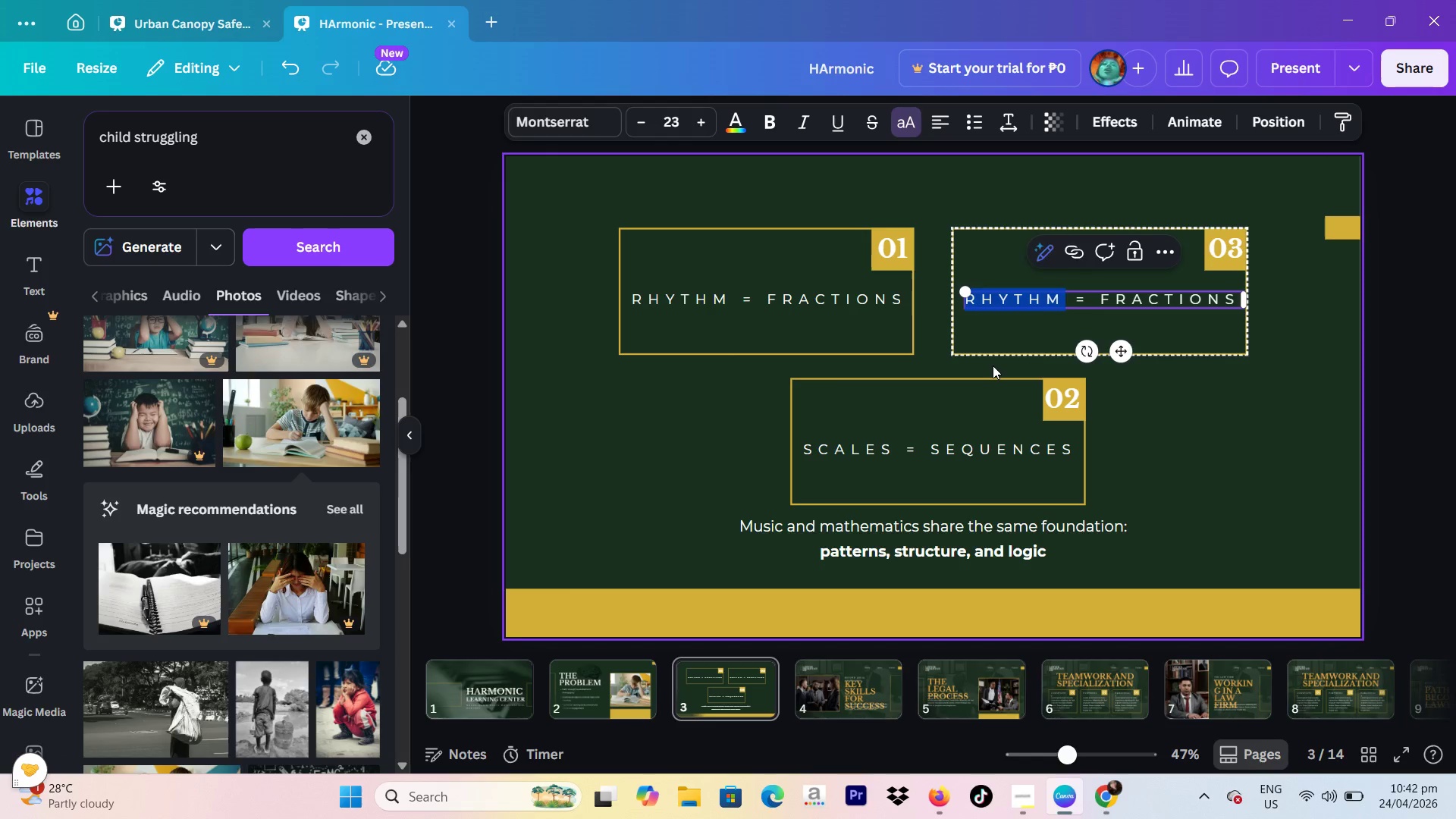 
type(harmony)
 